 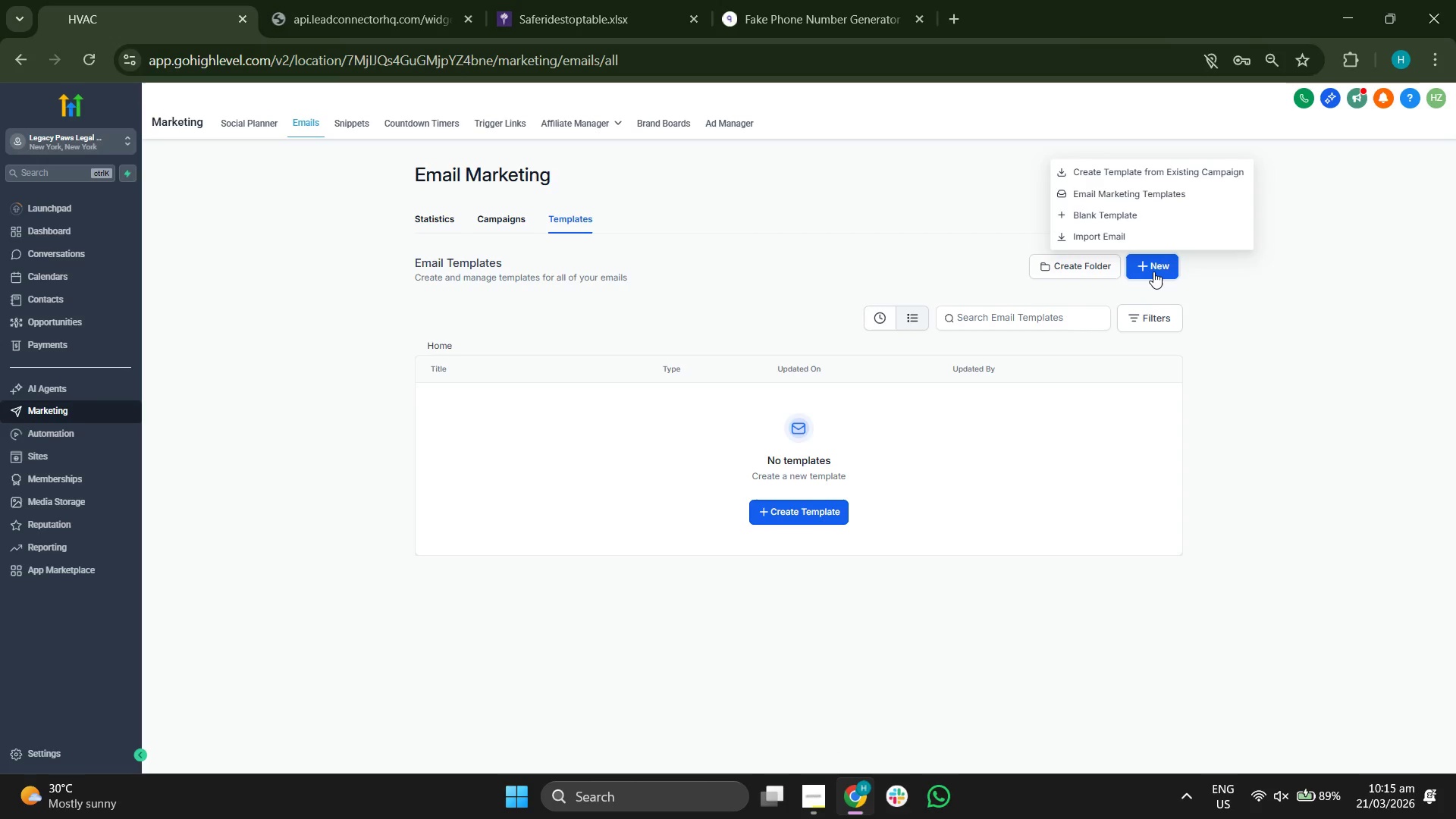 
left_click([1117, 211])
 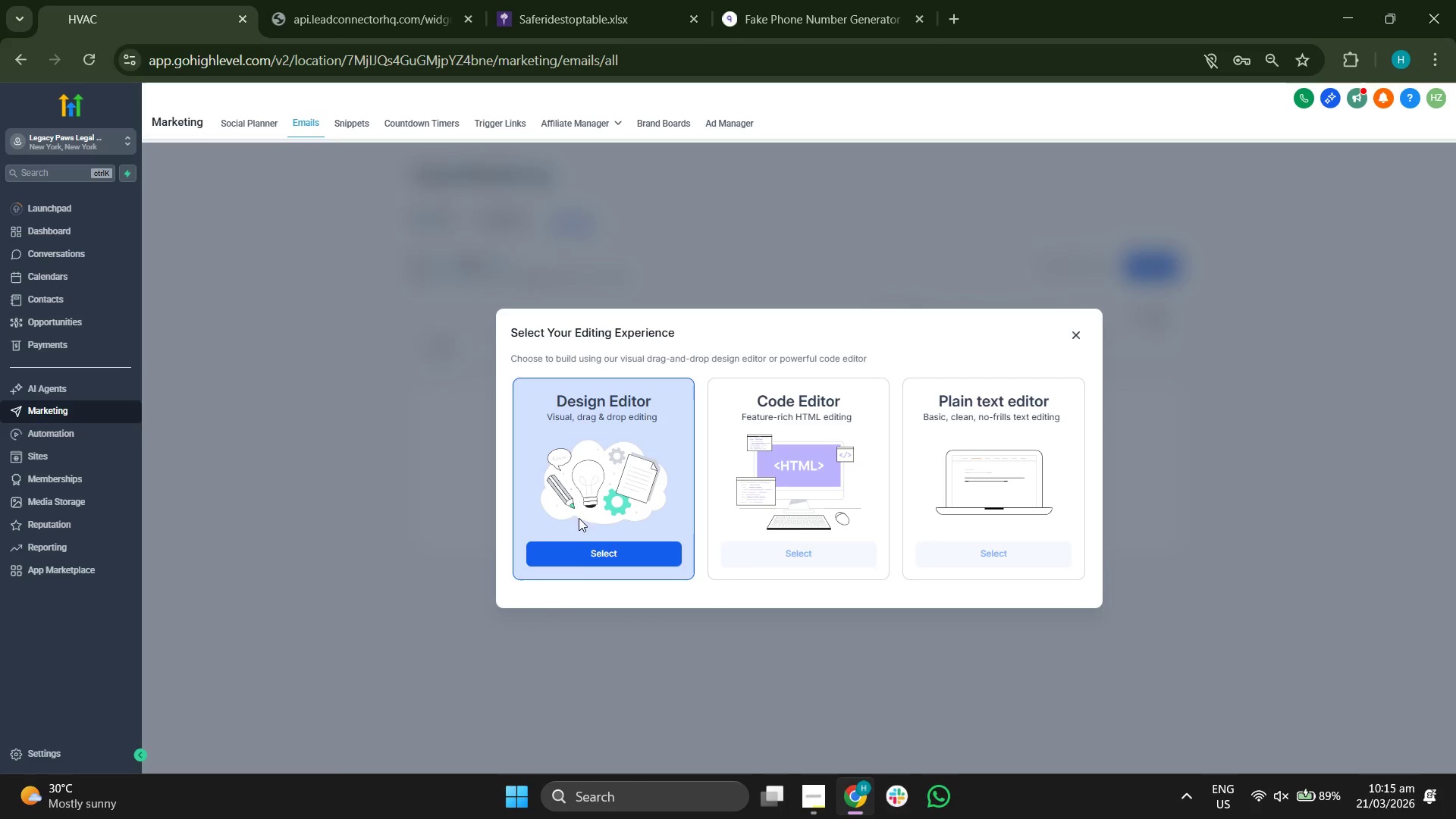 
left_click([579, 546])
 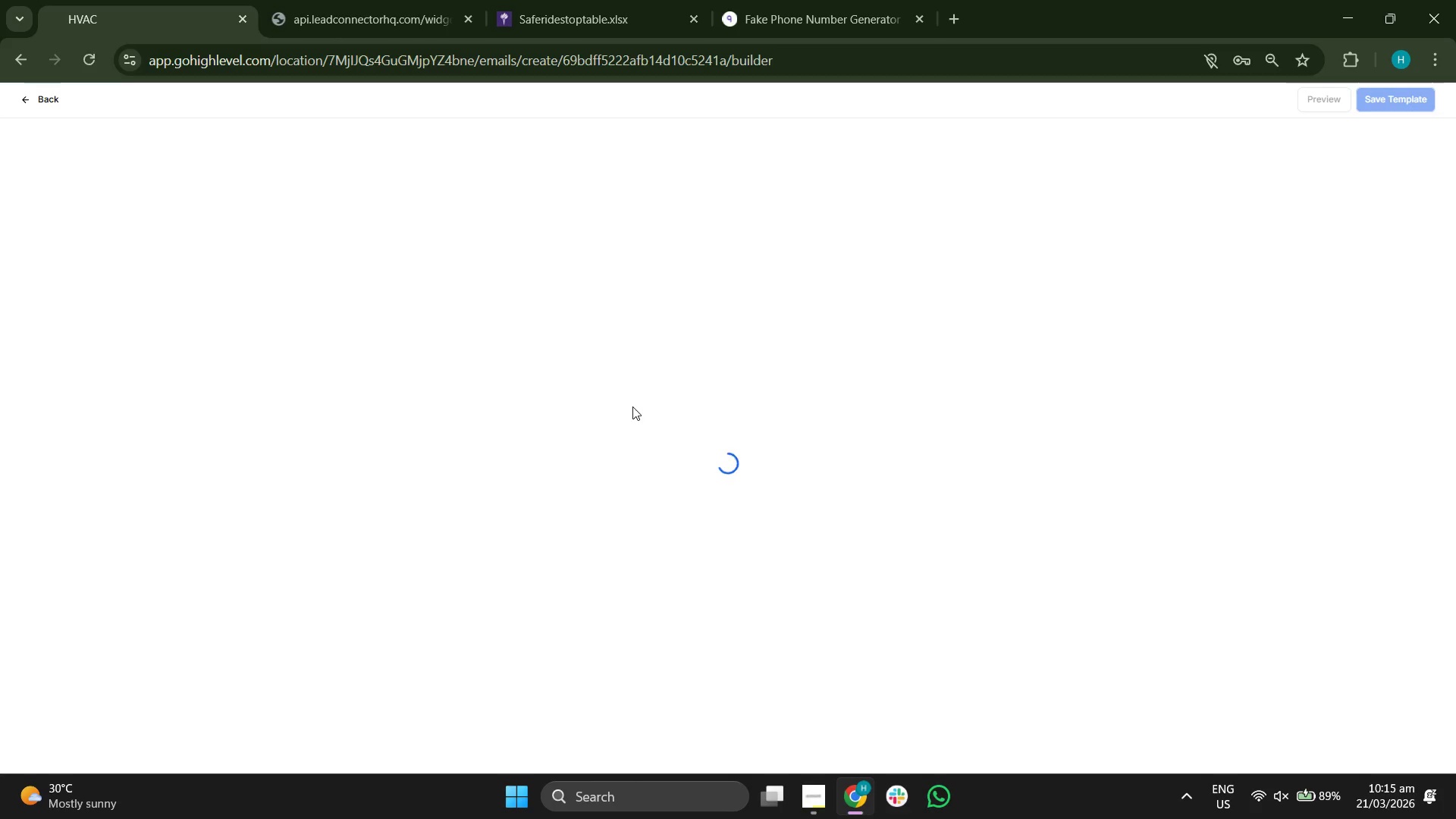 
wait(13.72)
 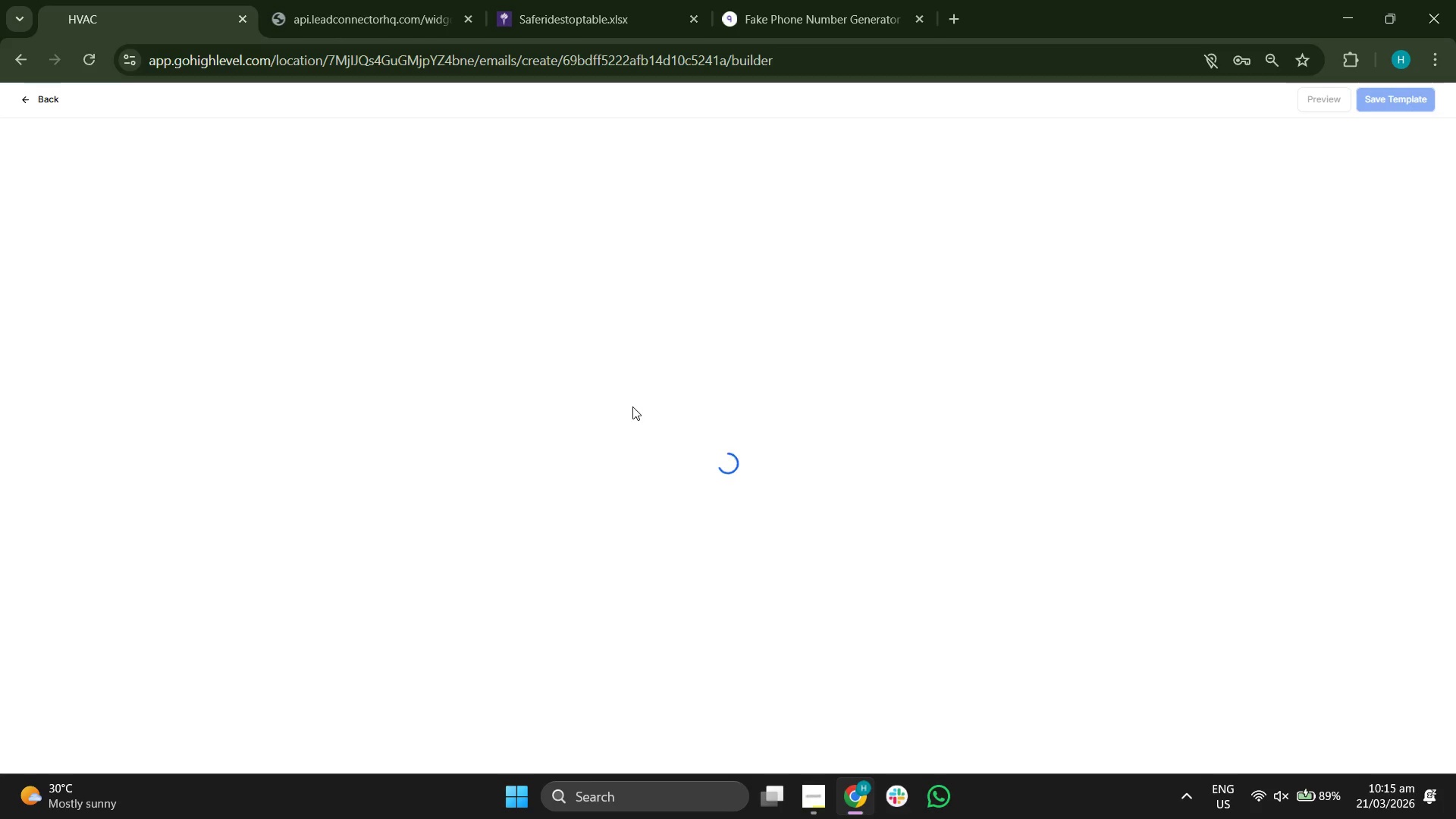 
left_click([808, 183])
 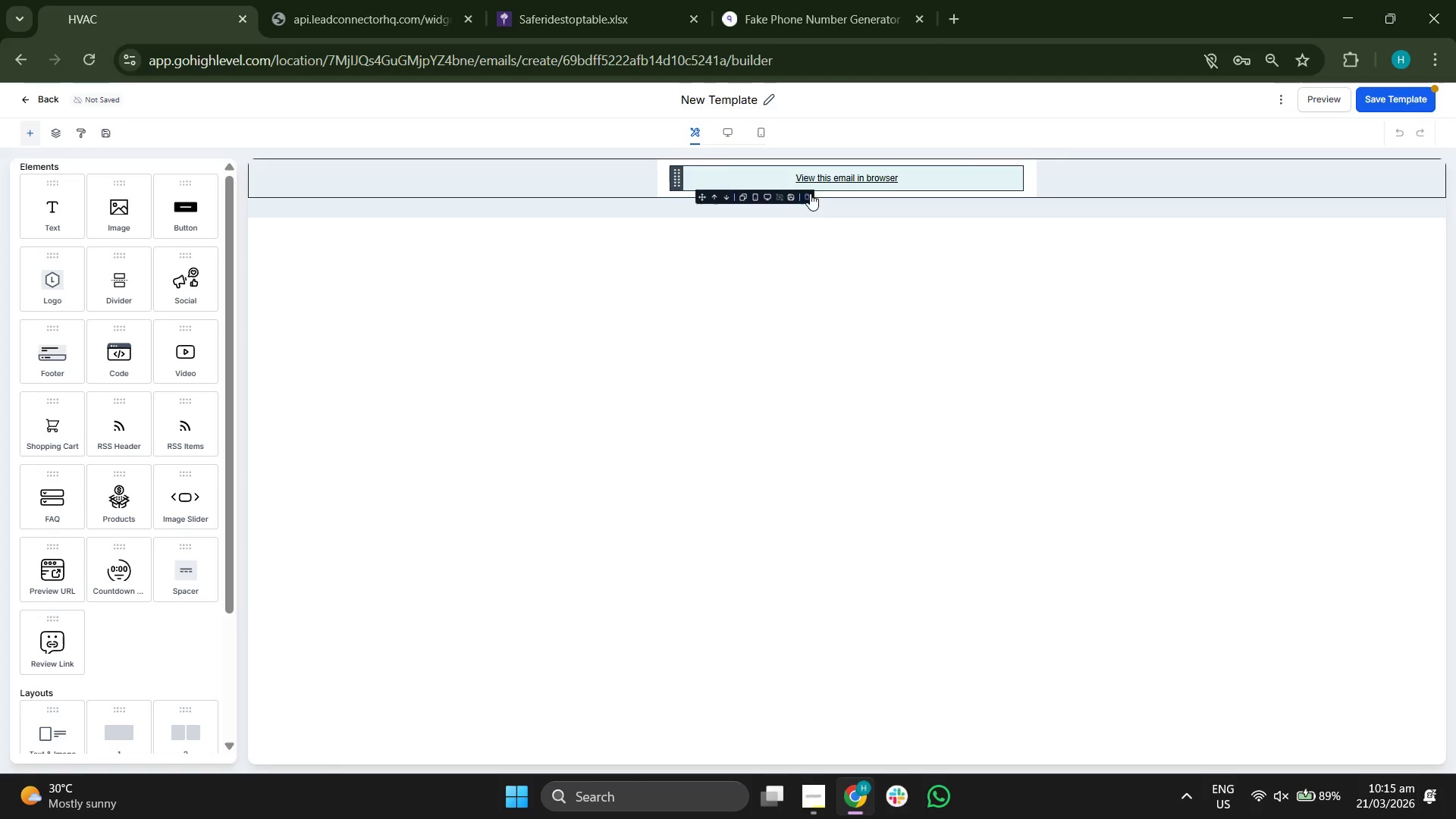 
left_click([811, 198])
 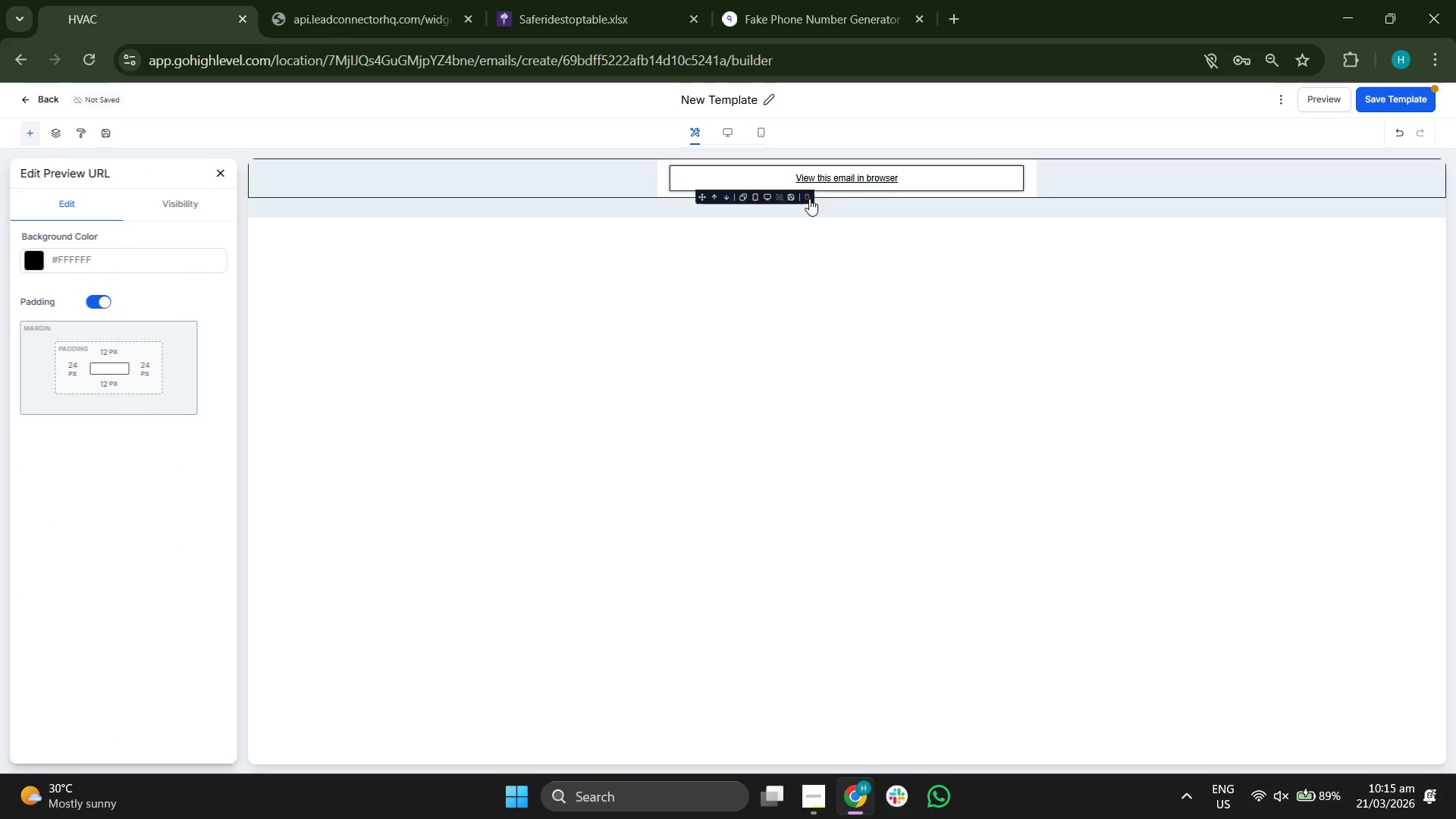 
left_click([805, 198])
 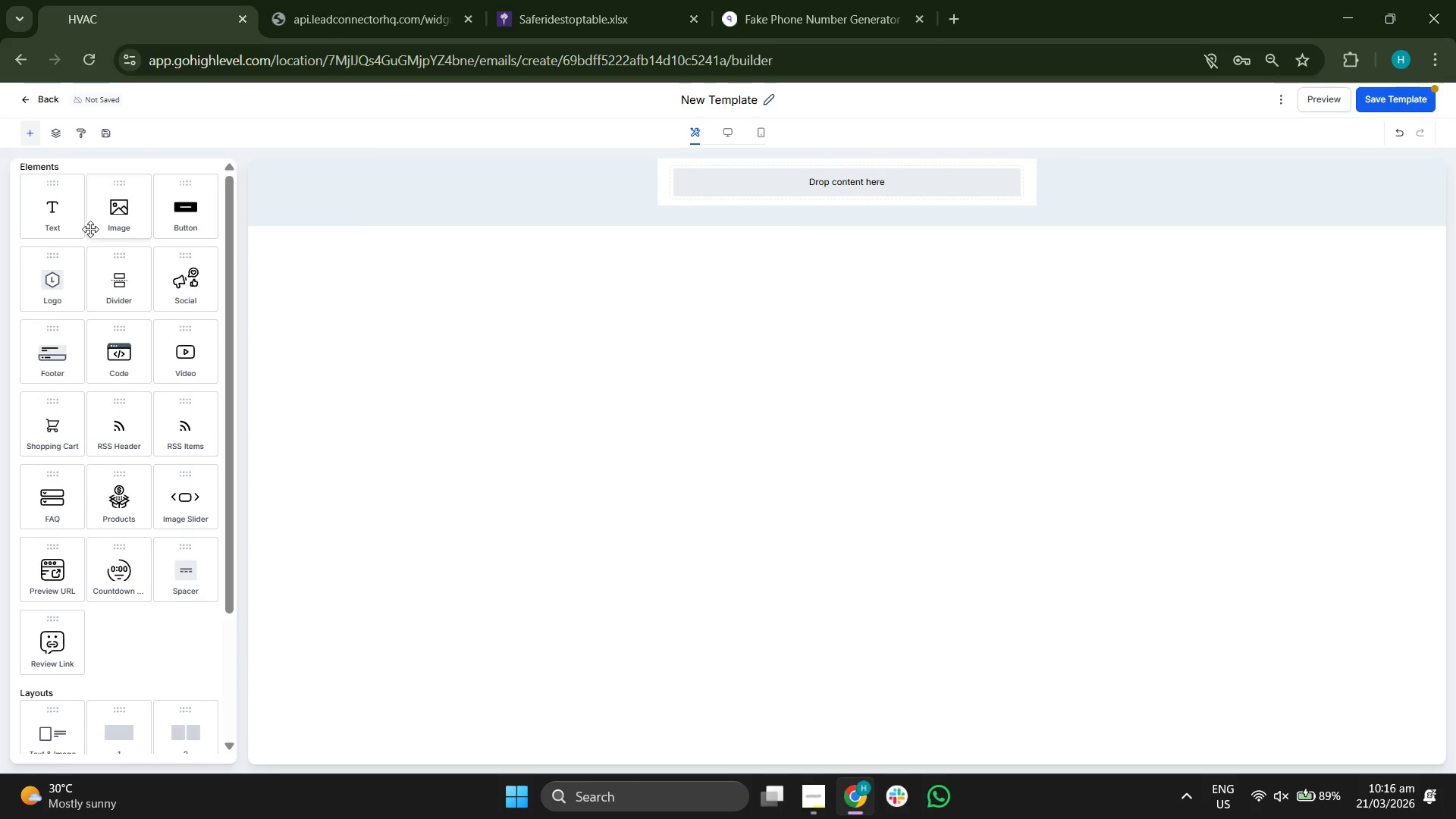 
left_click_drag(start_coordinate=[67, 221], to_coordinate=[766, 203])
 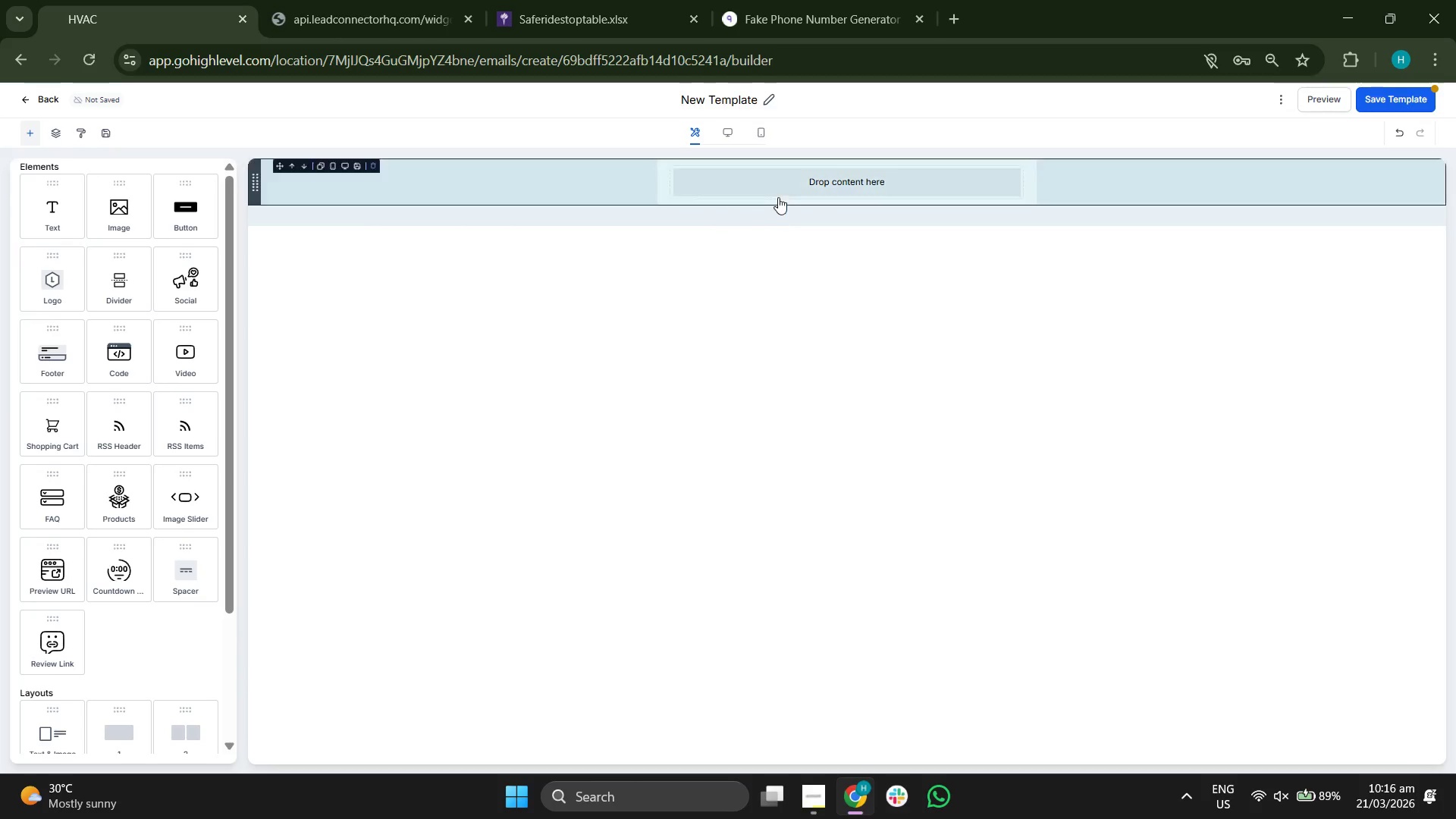 
left_click_drag(start_coordinate=[774, 200], to_coordinate=[785, 194])
 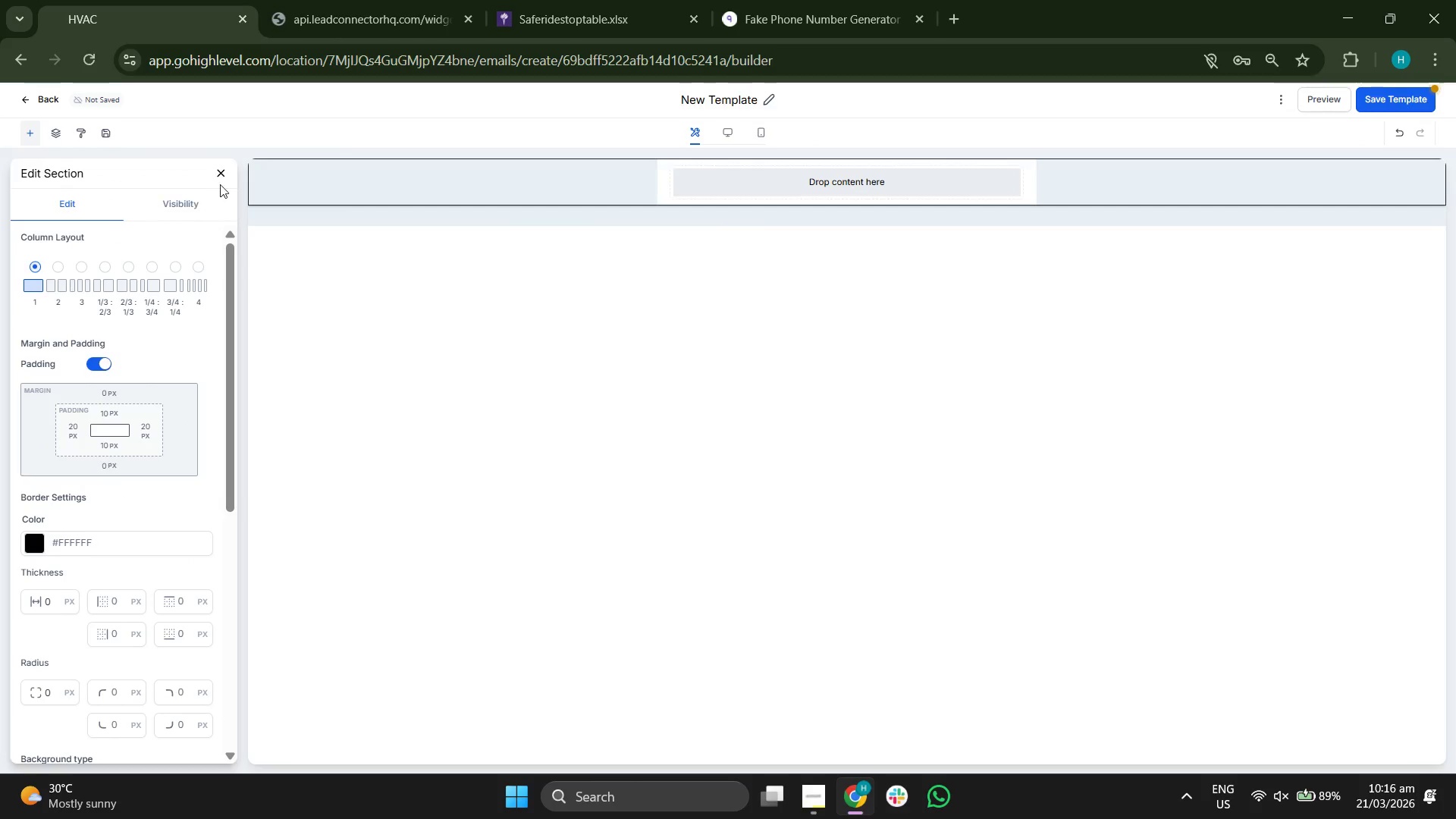 
left_click([221, 174])
 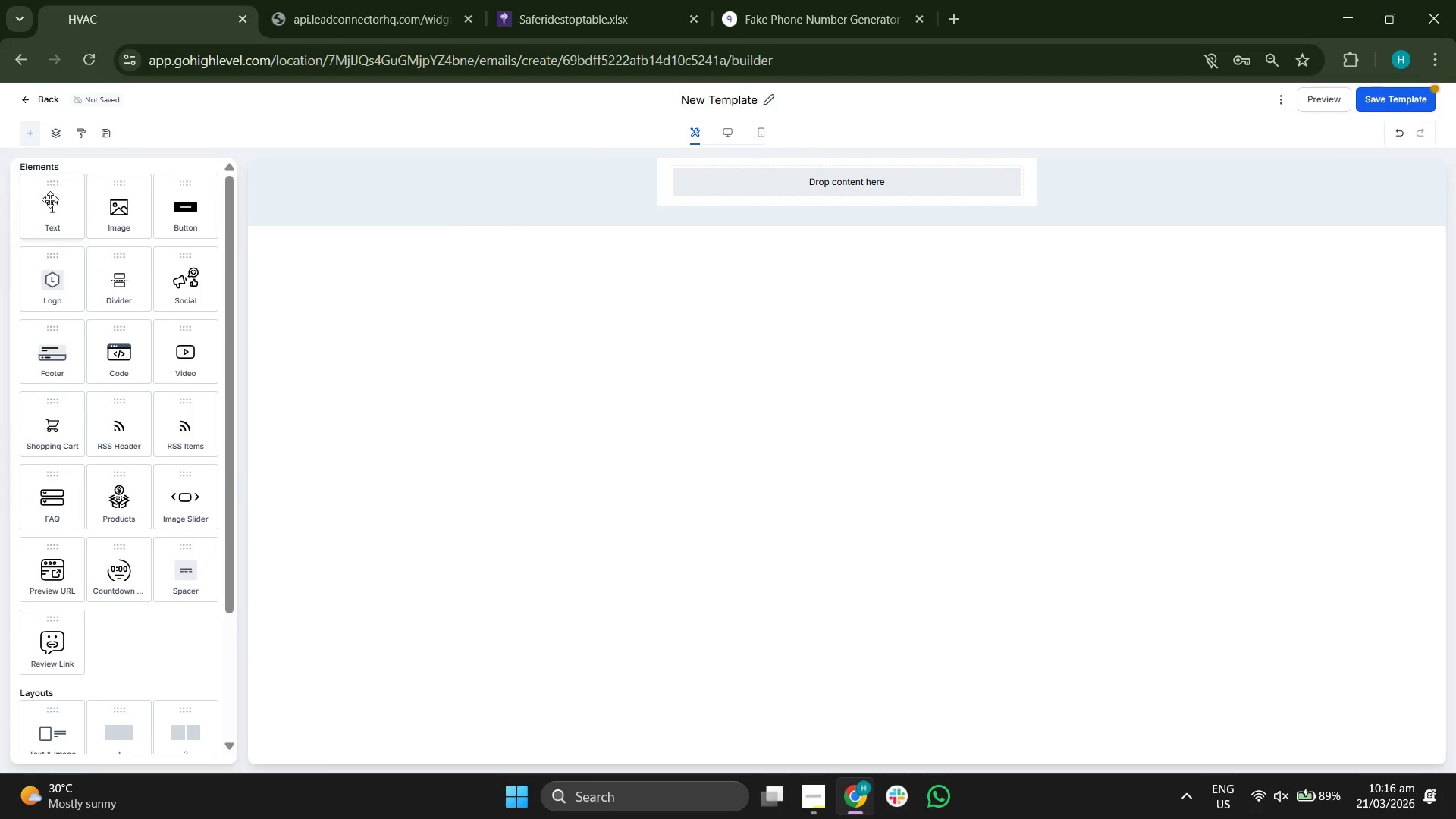 
left_click_drag(start_coordinate=[49, 206], to_coordinate=[723, 174])
 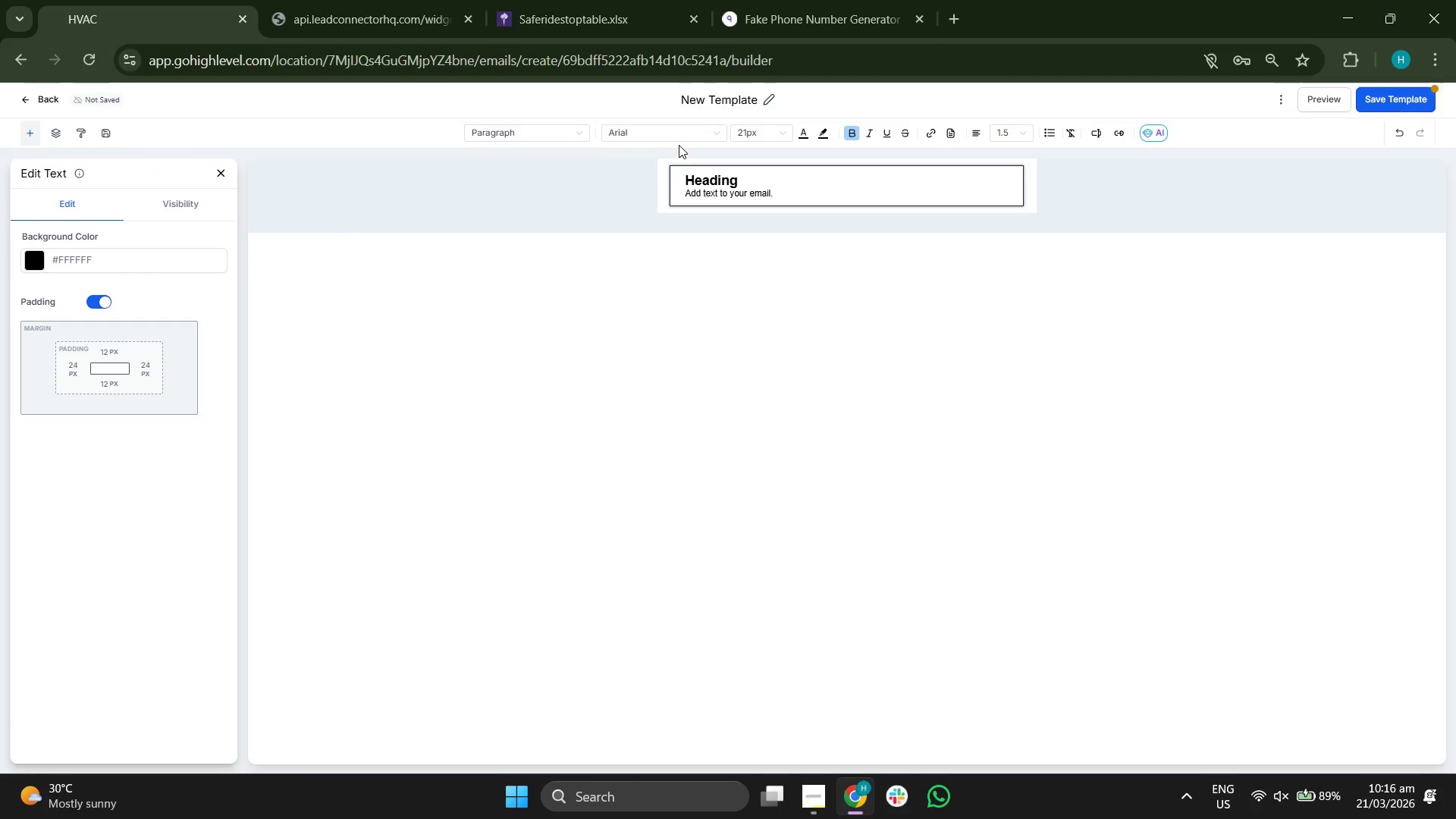 
left_click([695, 131])
 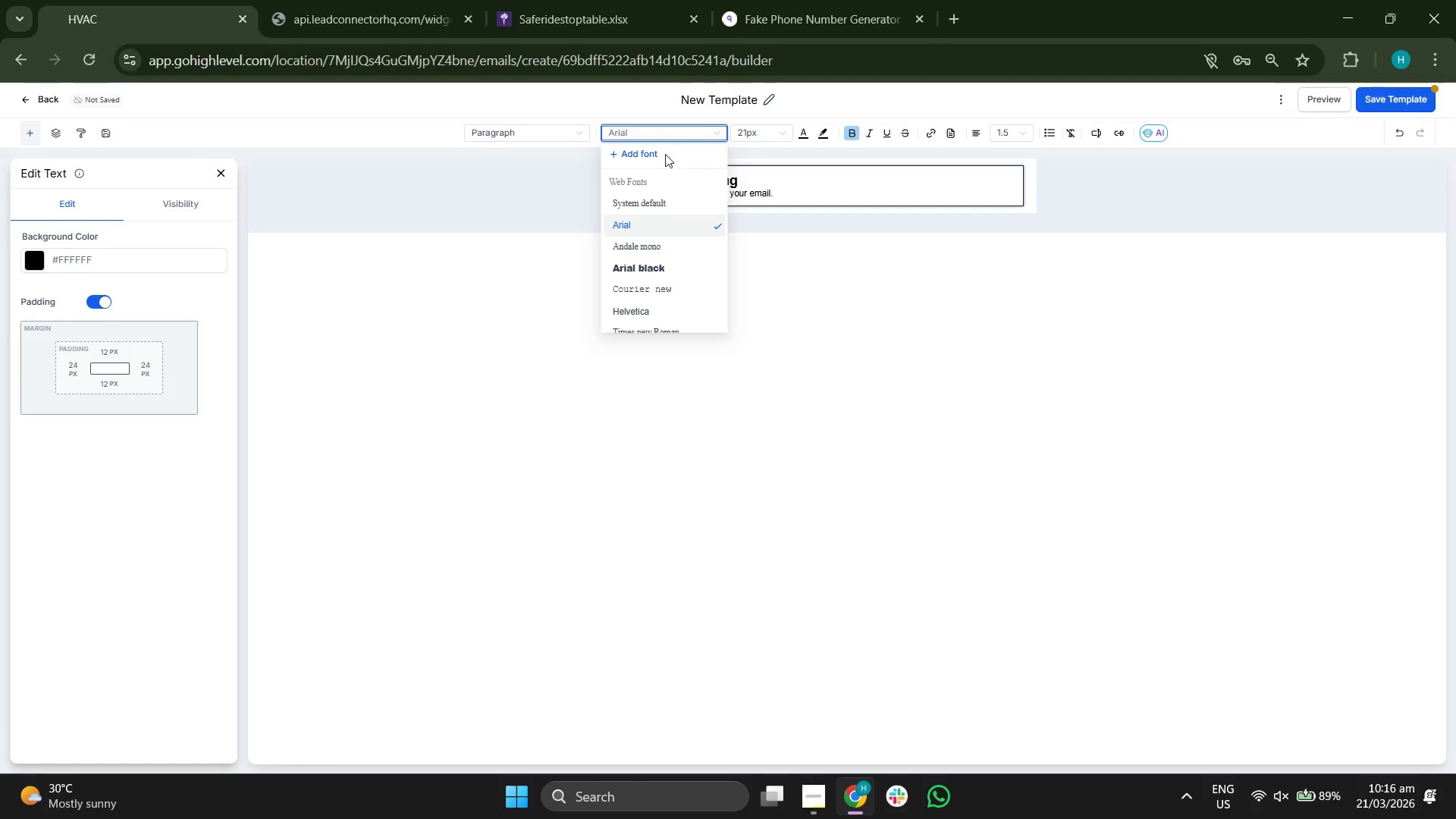 
left_click([645, 153])
 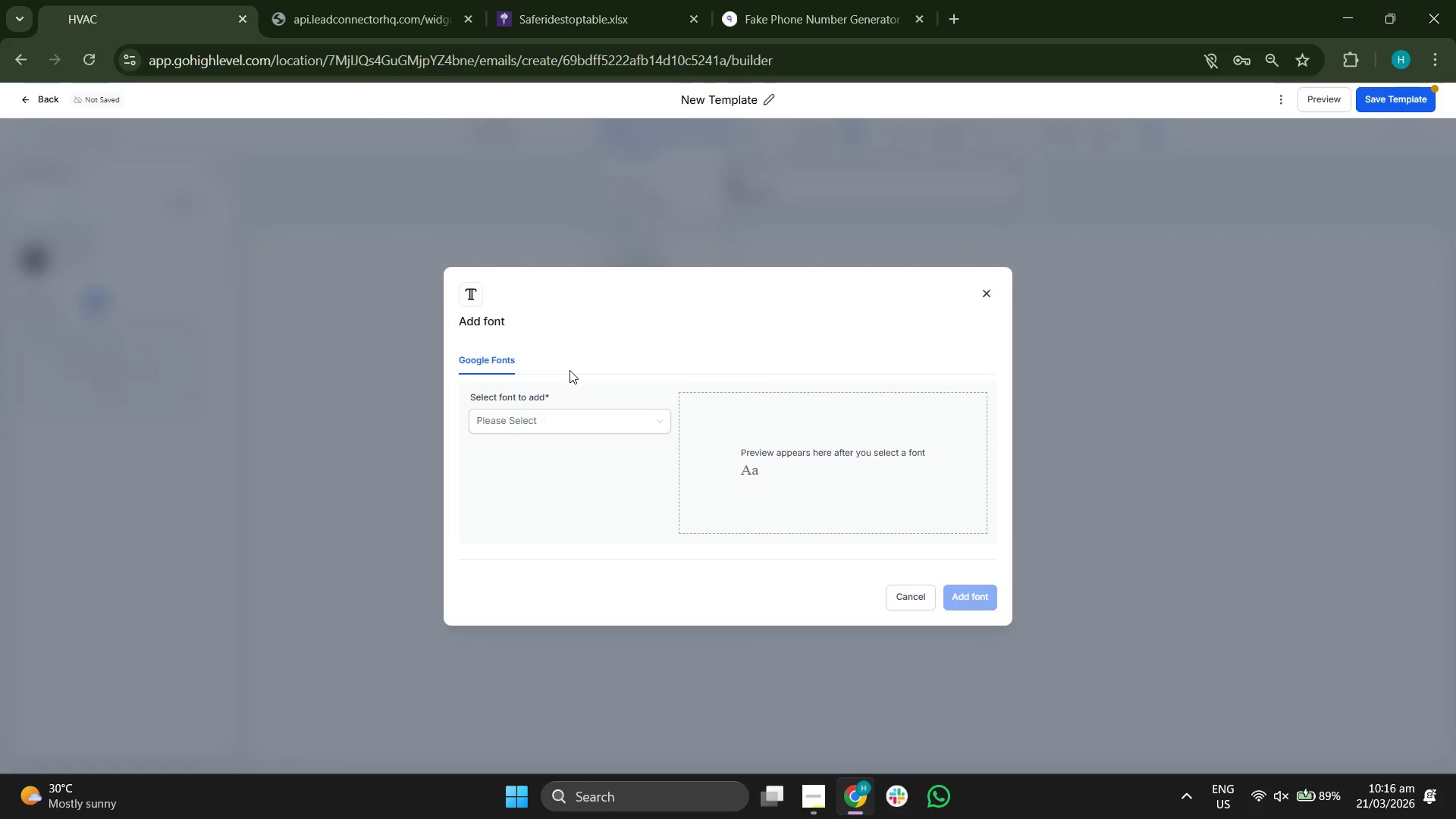 
left_click([552, 413])
 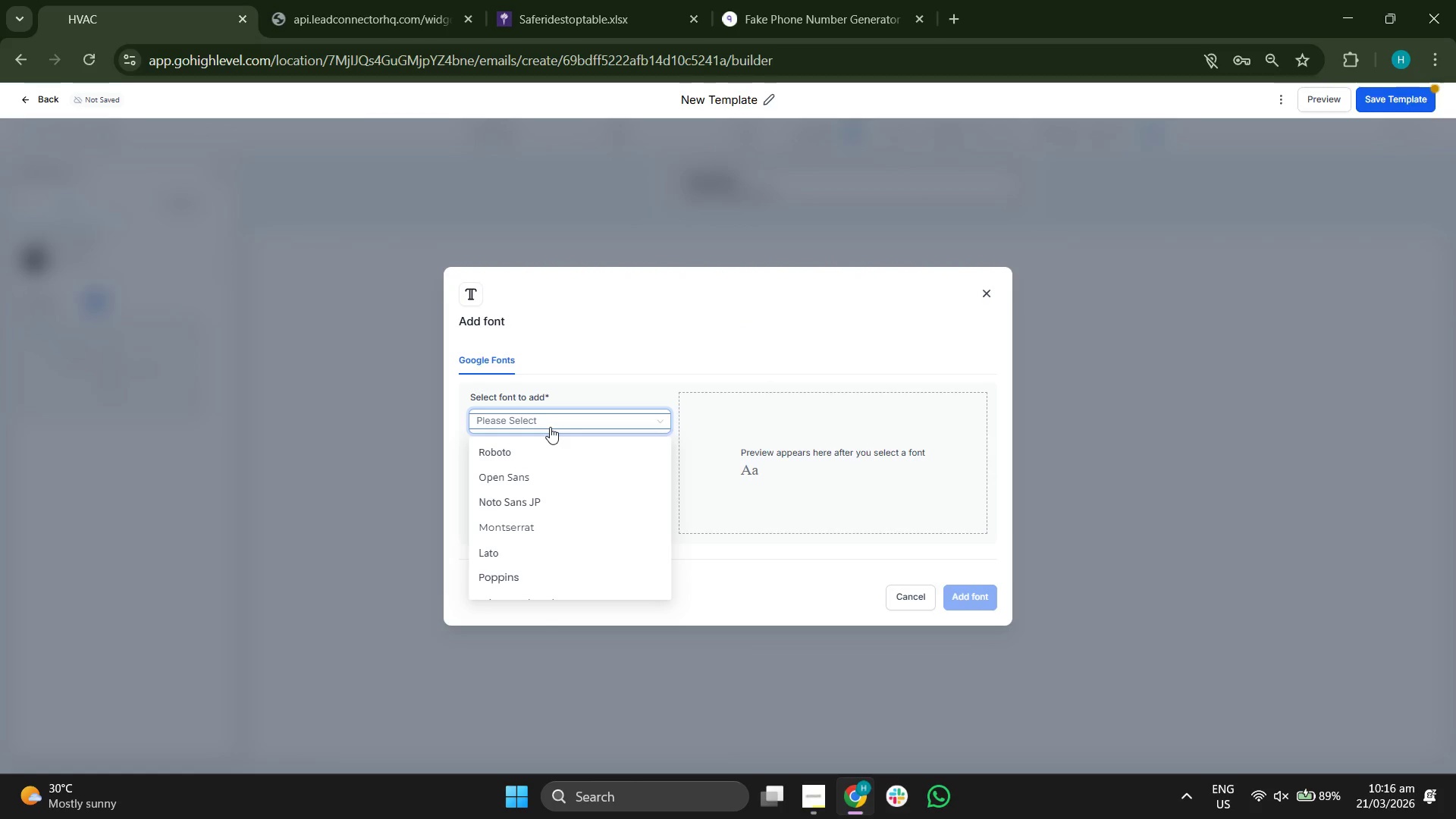 
type(pl)
 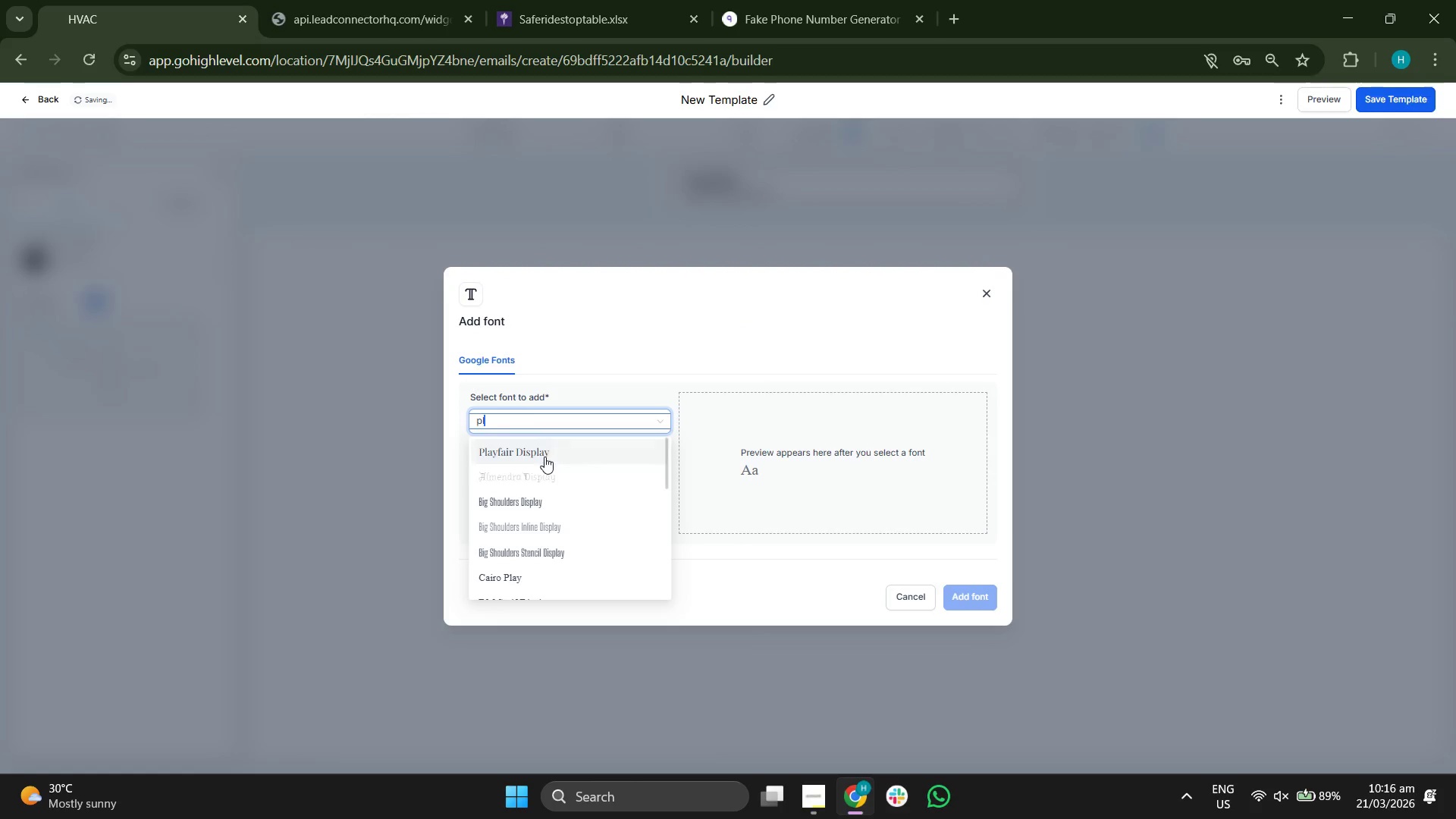 
left_click([544, 457])
 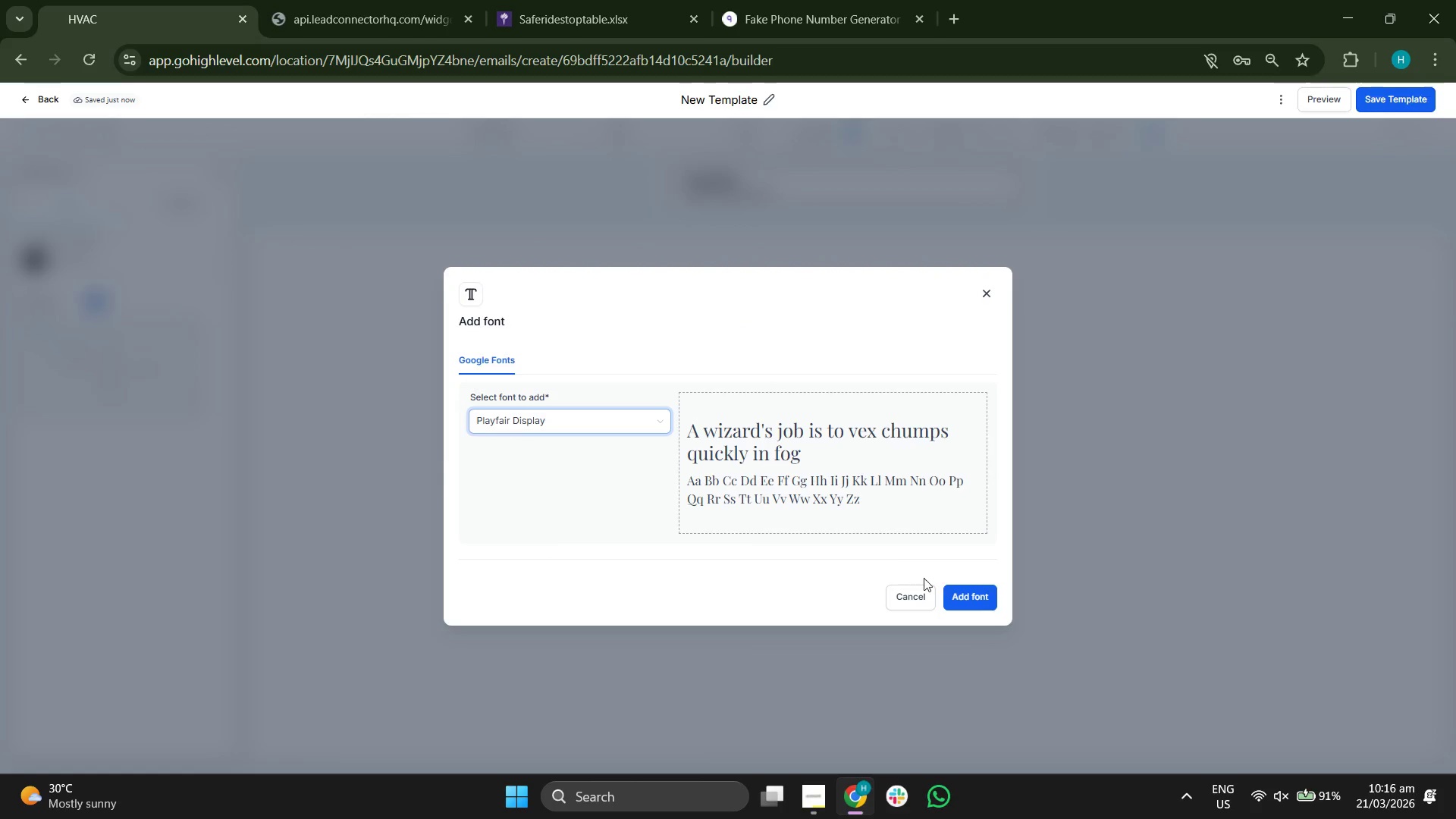 
left_click([965, 590])
 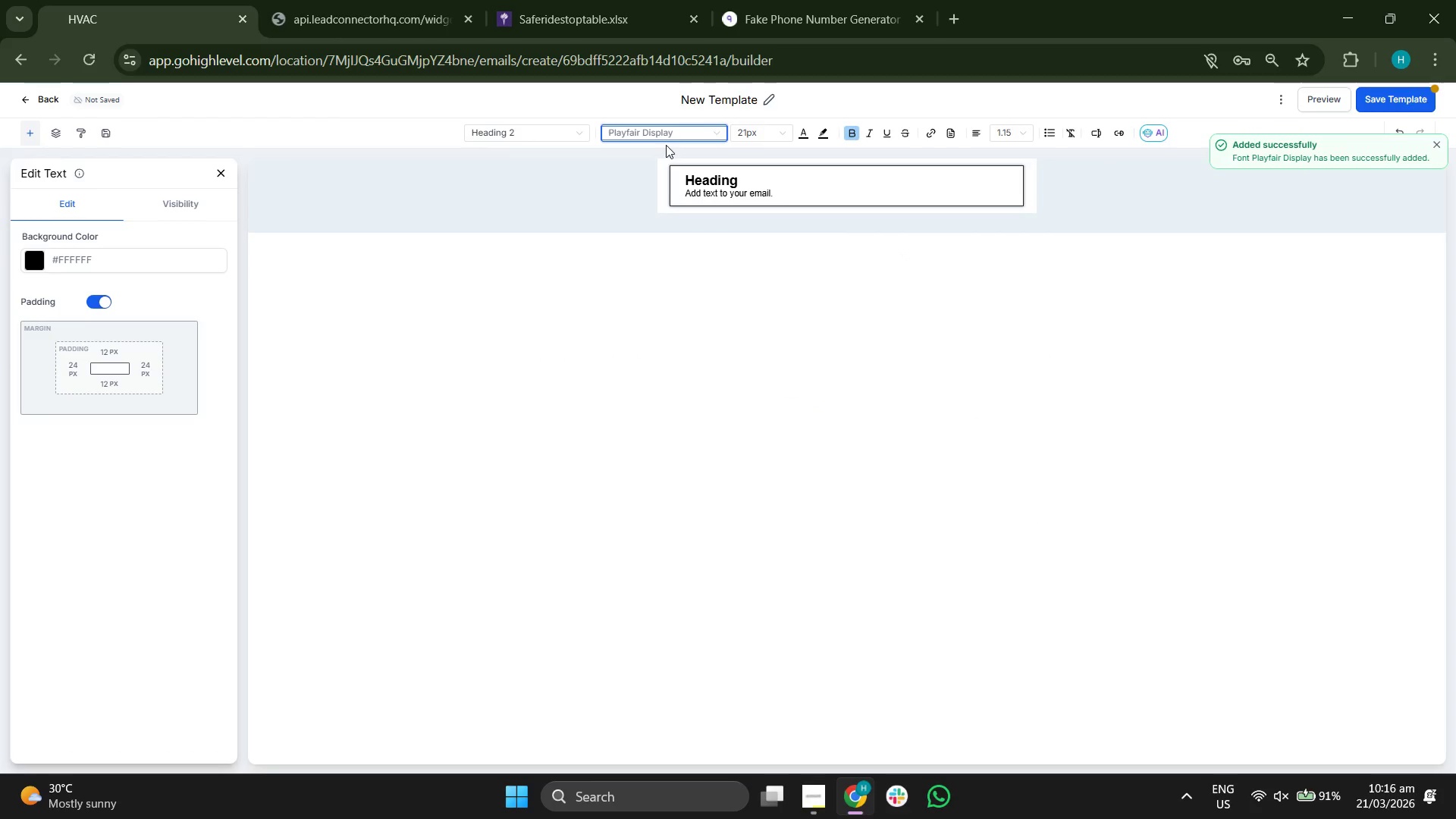 
left_click([686, 135])
 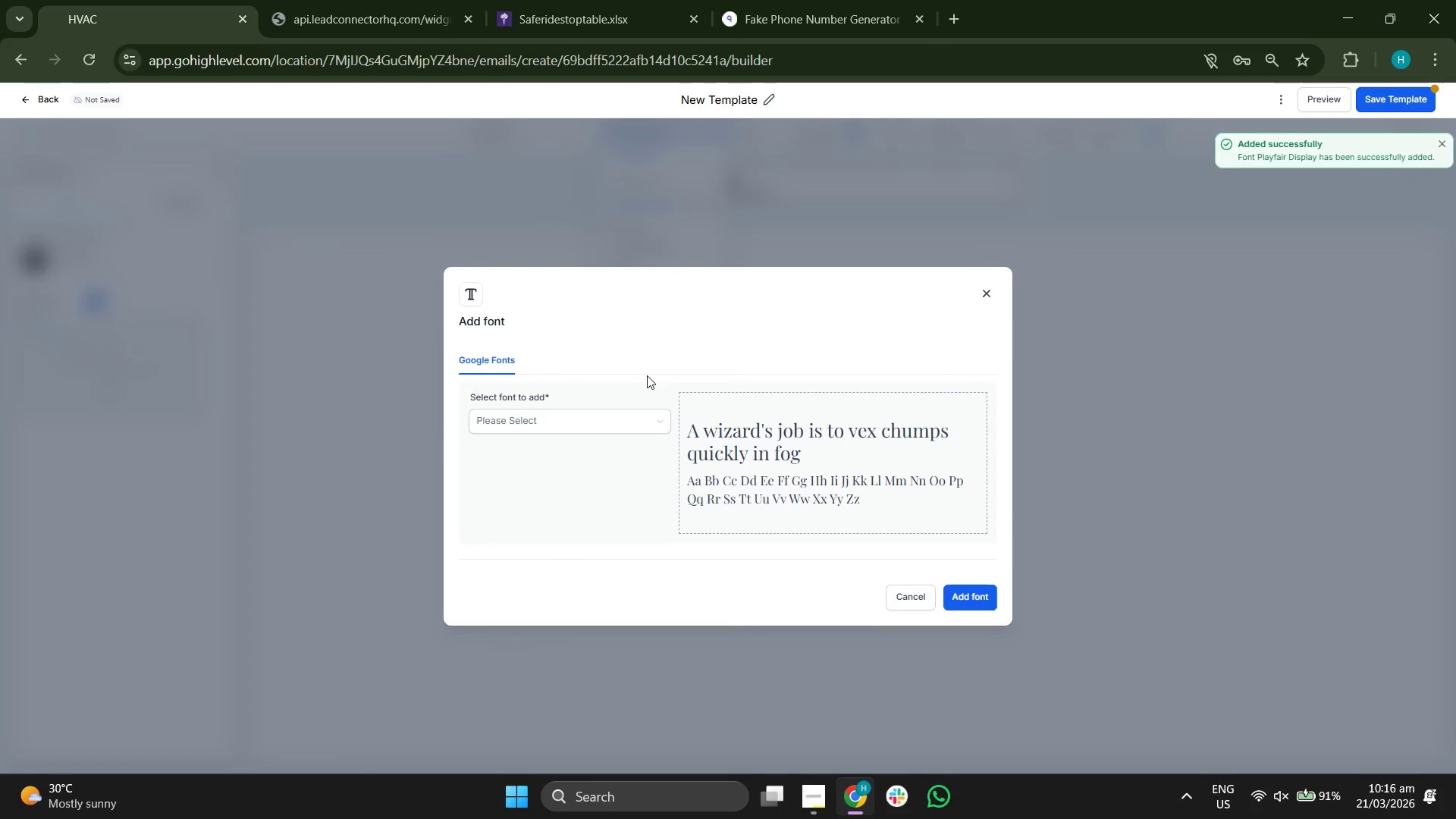 
left_click([591, 419])
 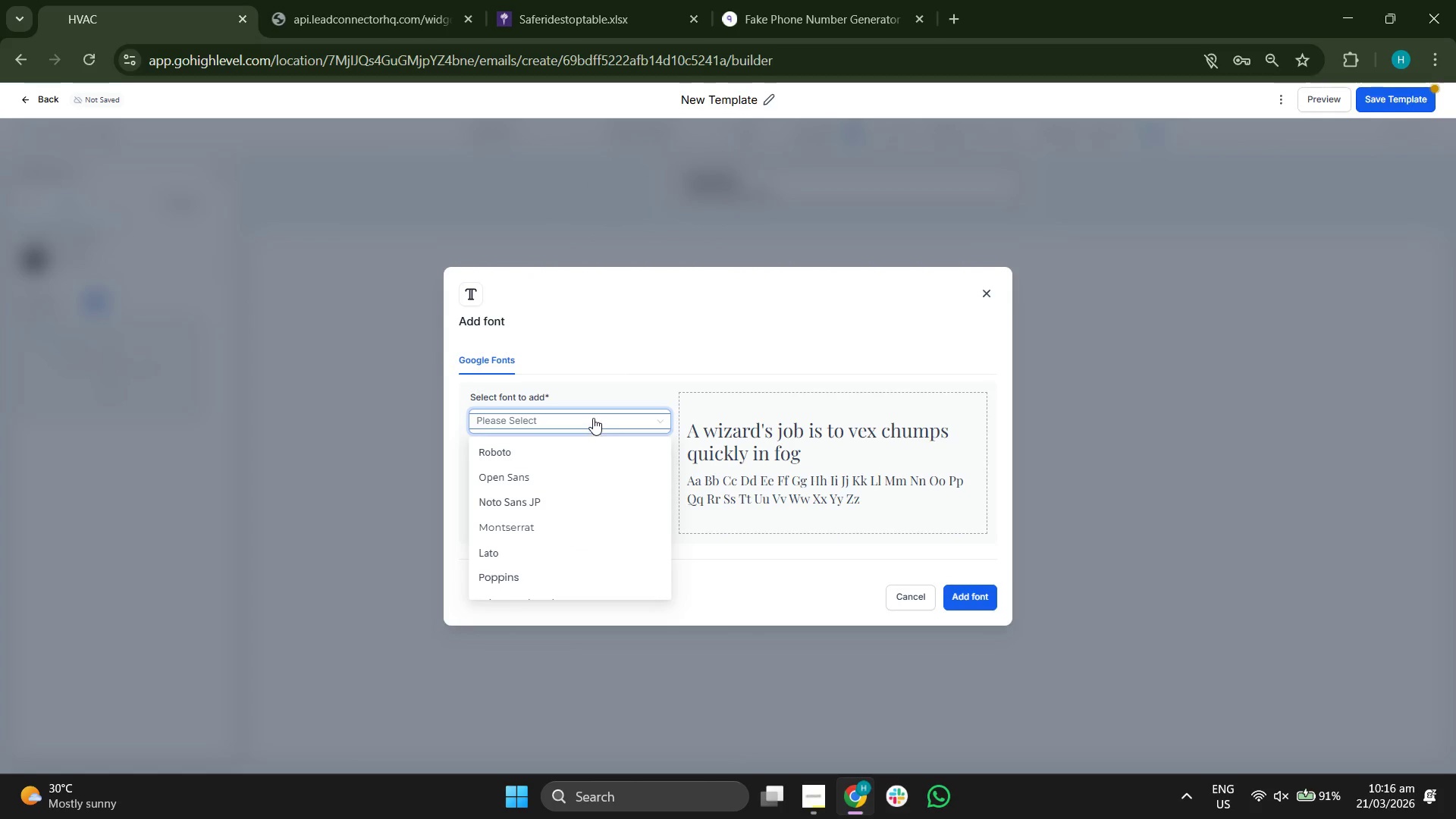 
type(mo)
 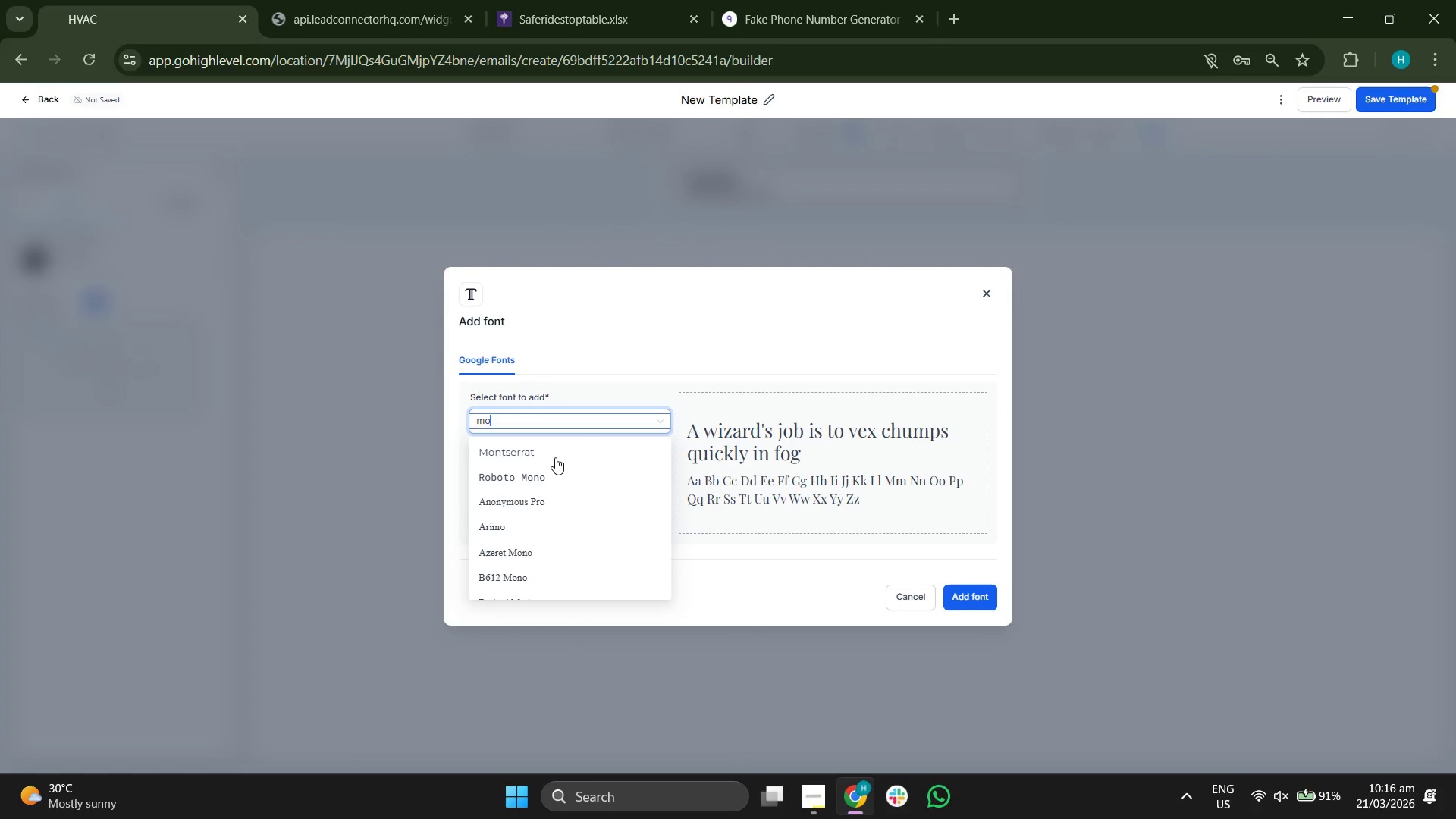 
left_click([550, 457])
 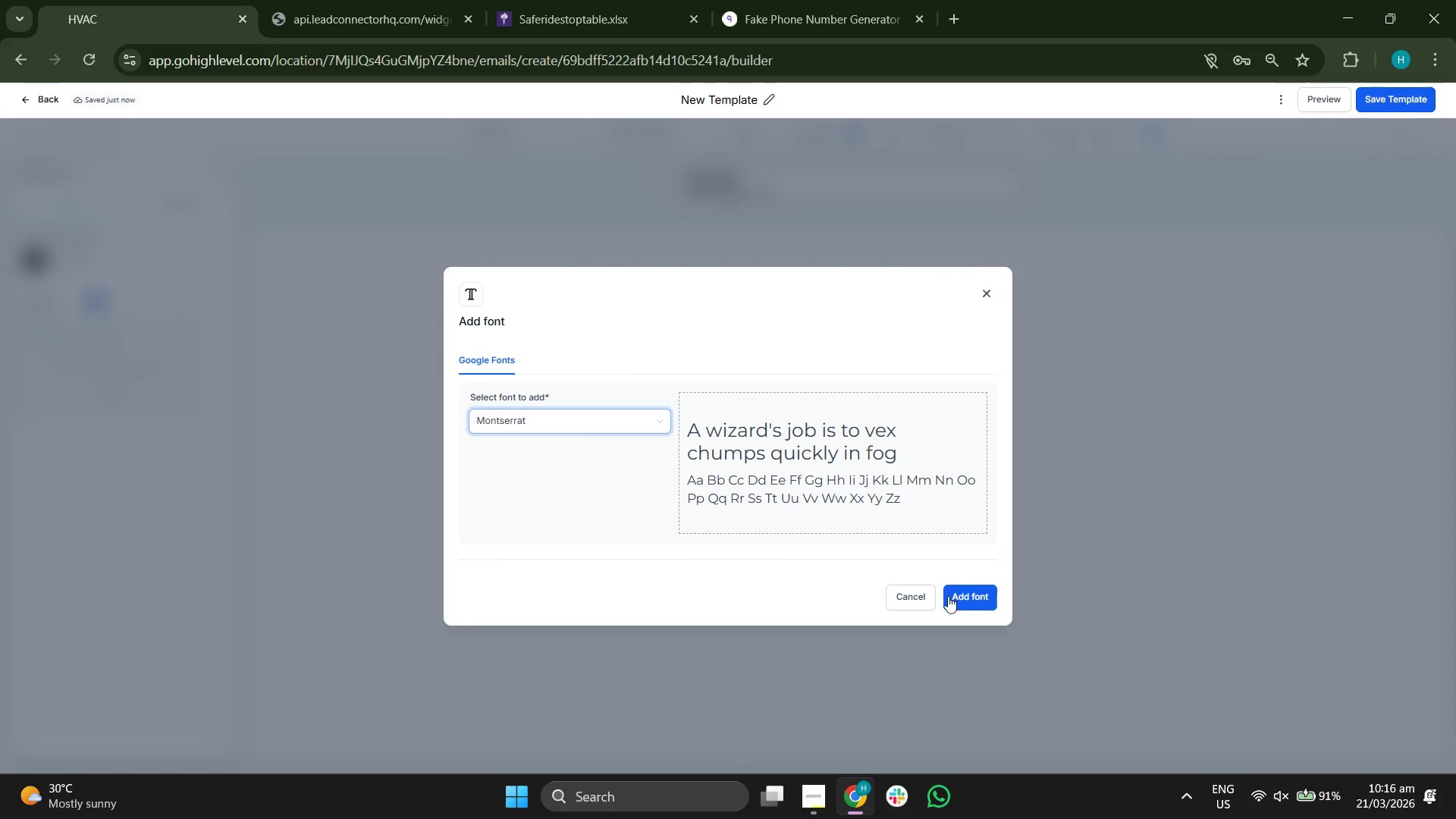 
left_click([969, 601])
 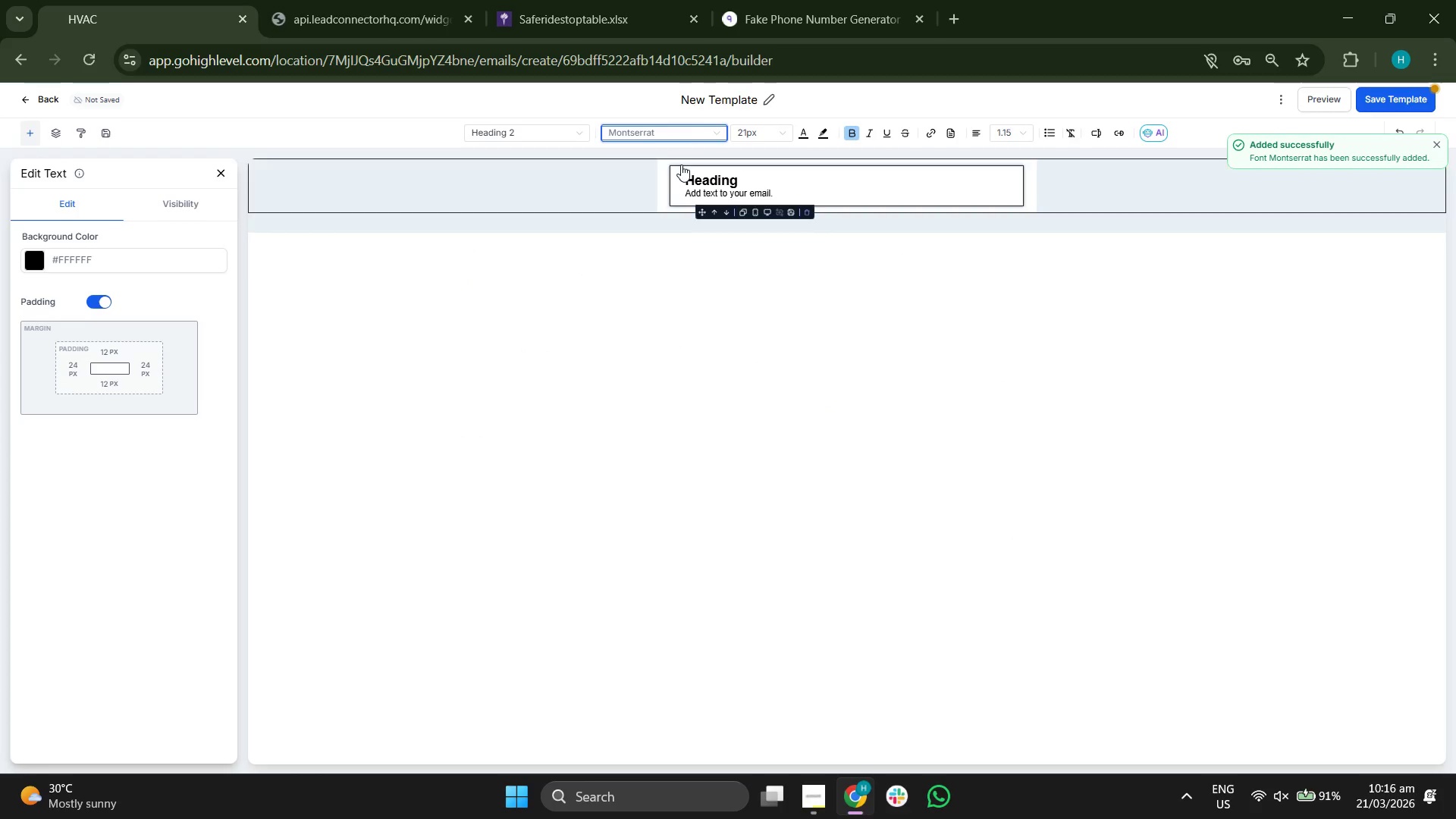 
left_click([732, 102])
 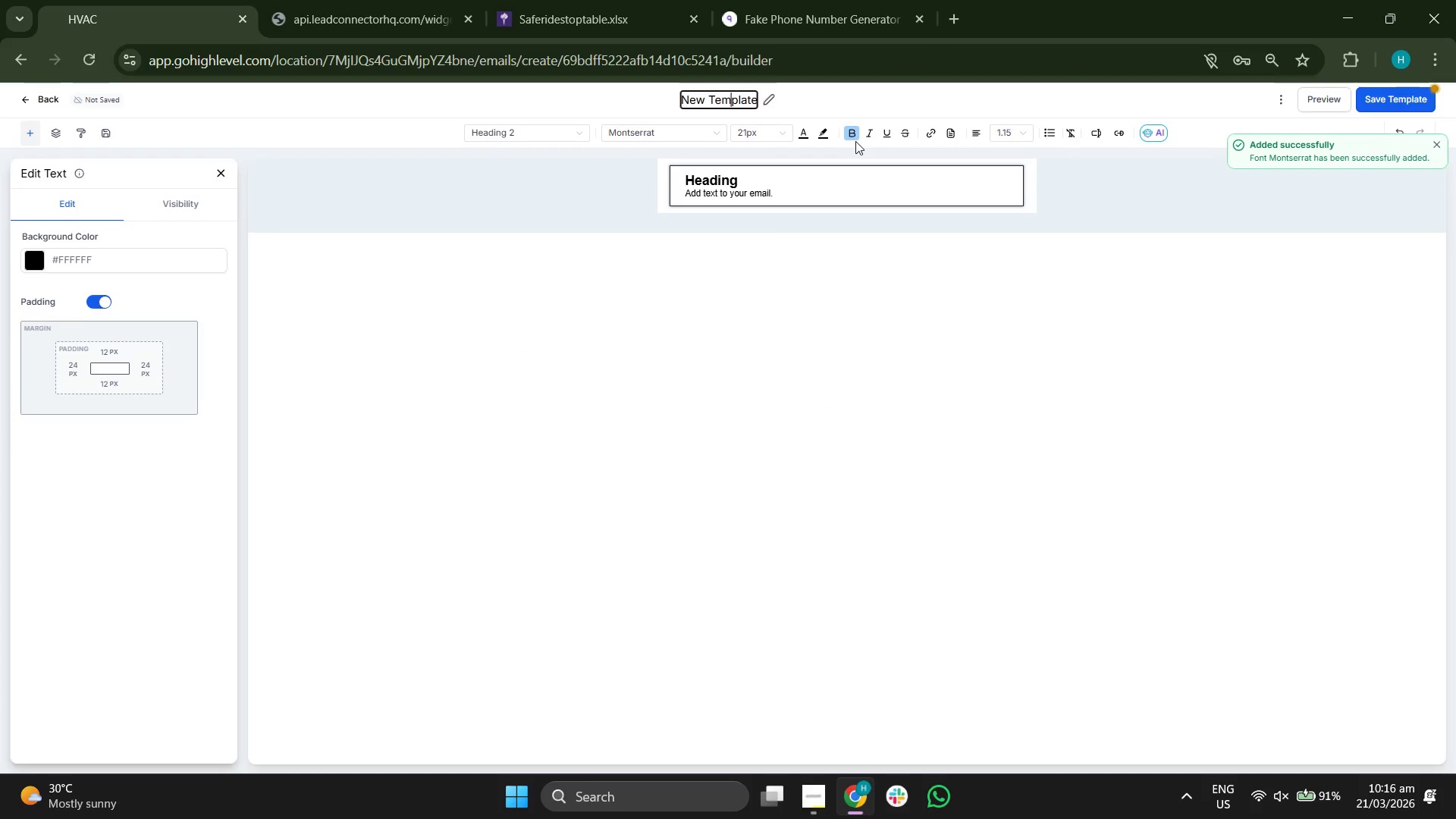 
key(ArrowRight)
 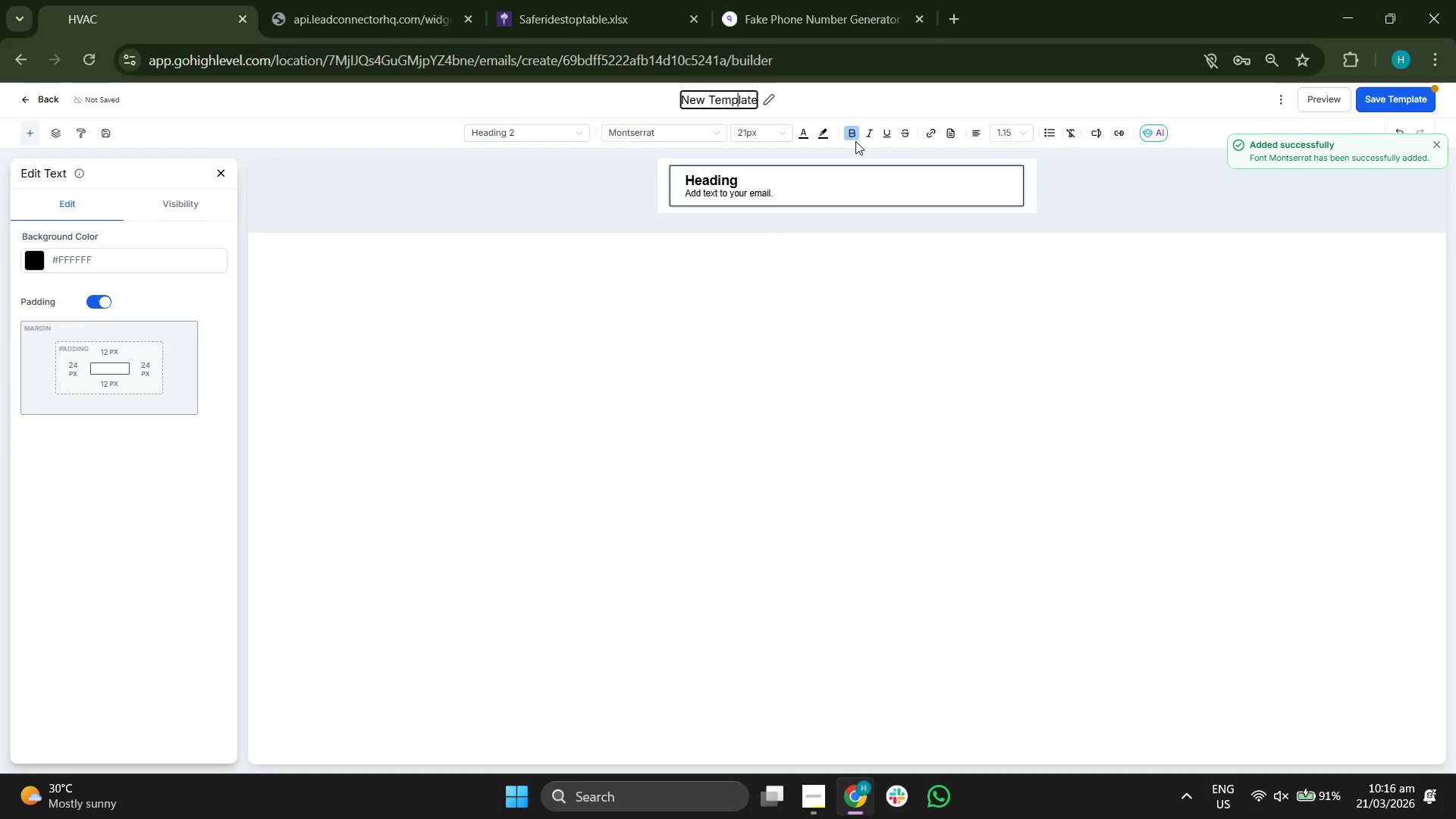 
key(ArrowRight)
 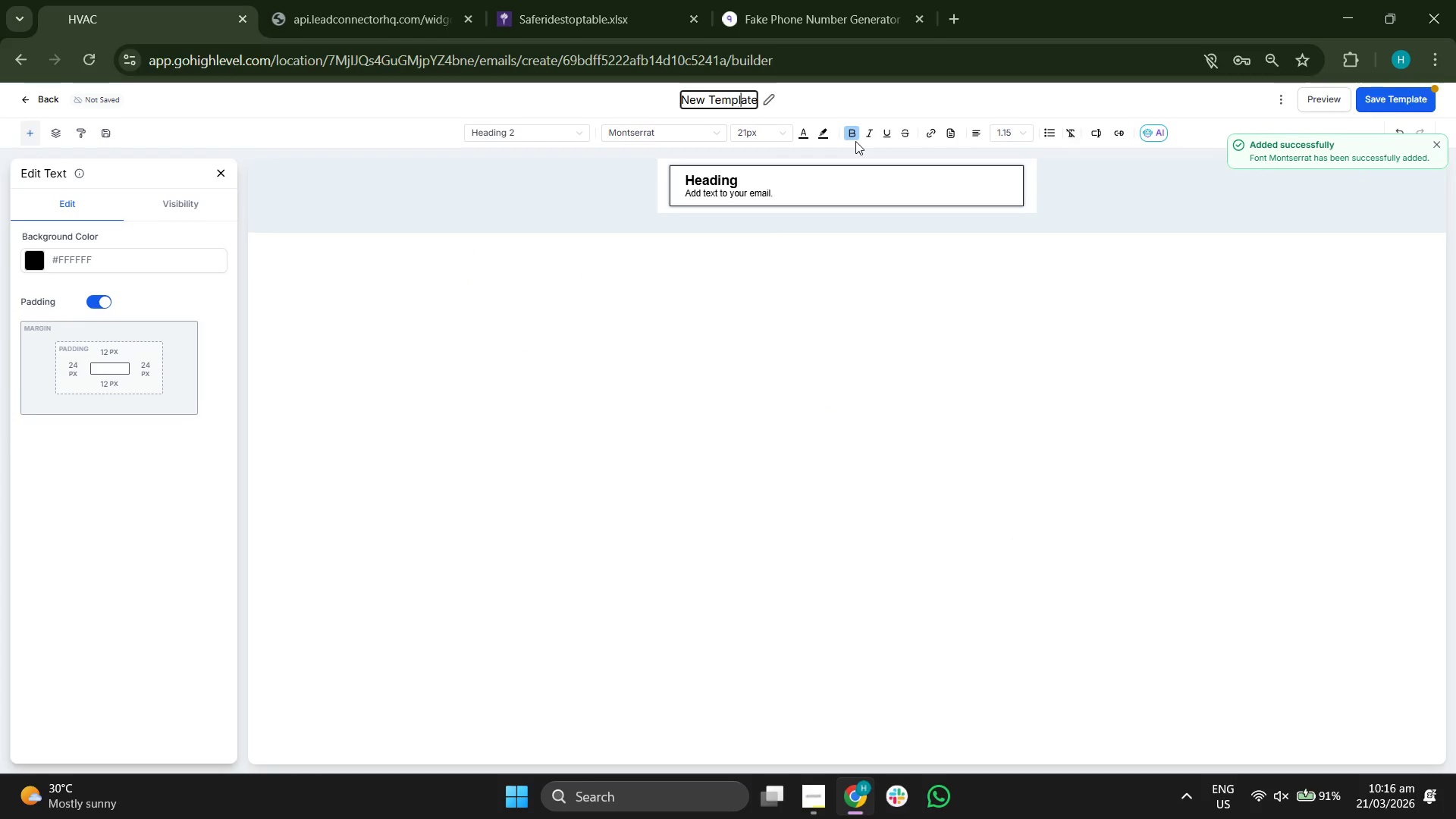 
key(ArrowRight)
 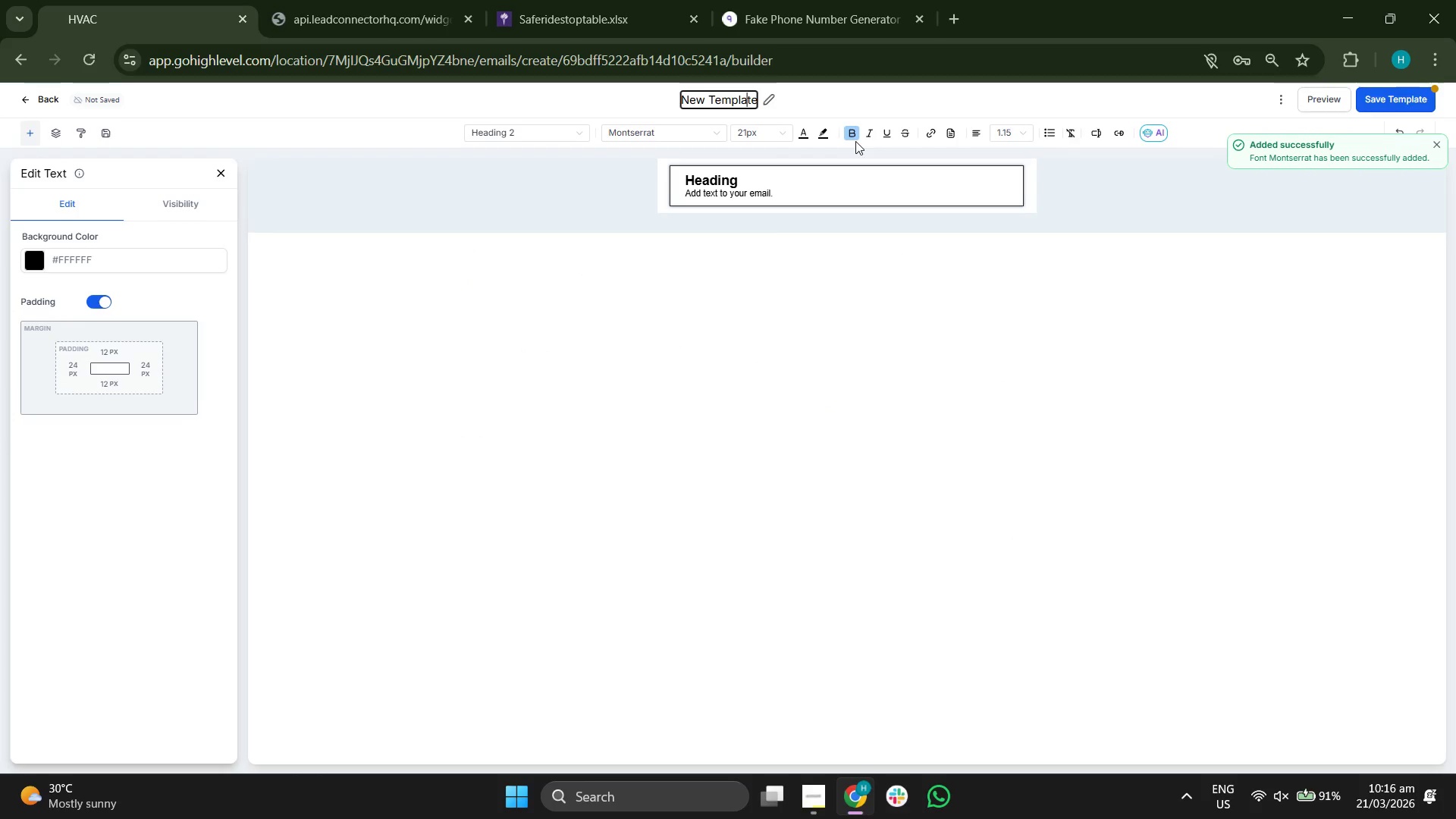 
key(ArrowRight)
 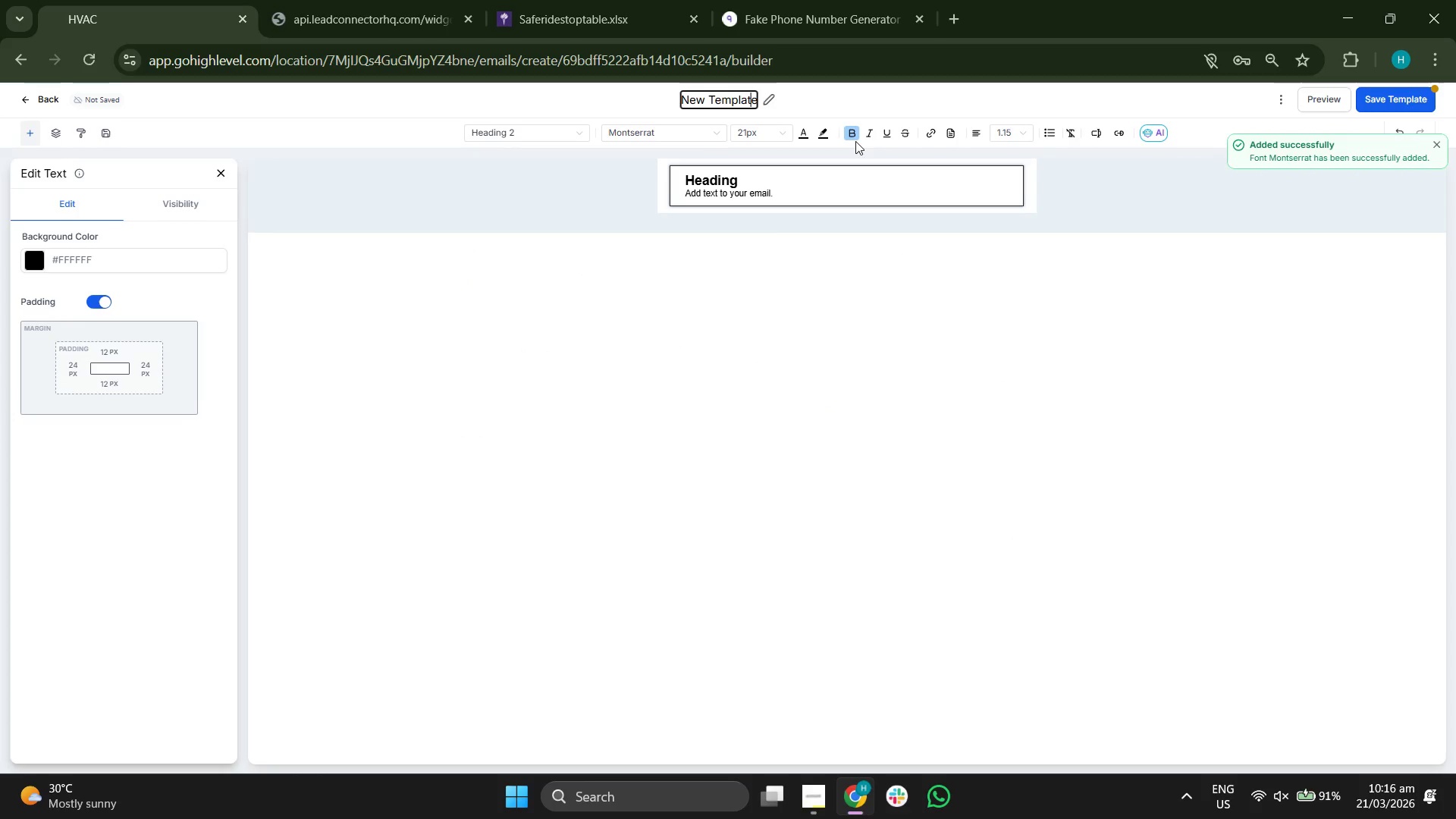 
key(ArrowRight)
 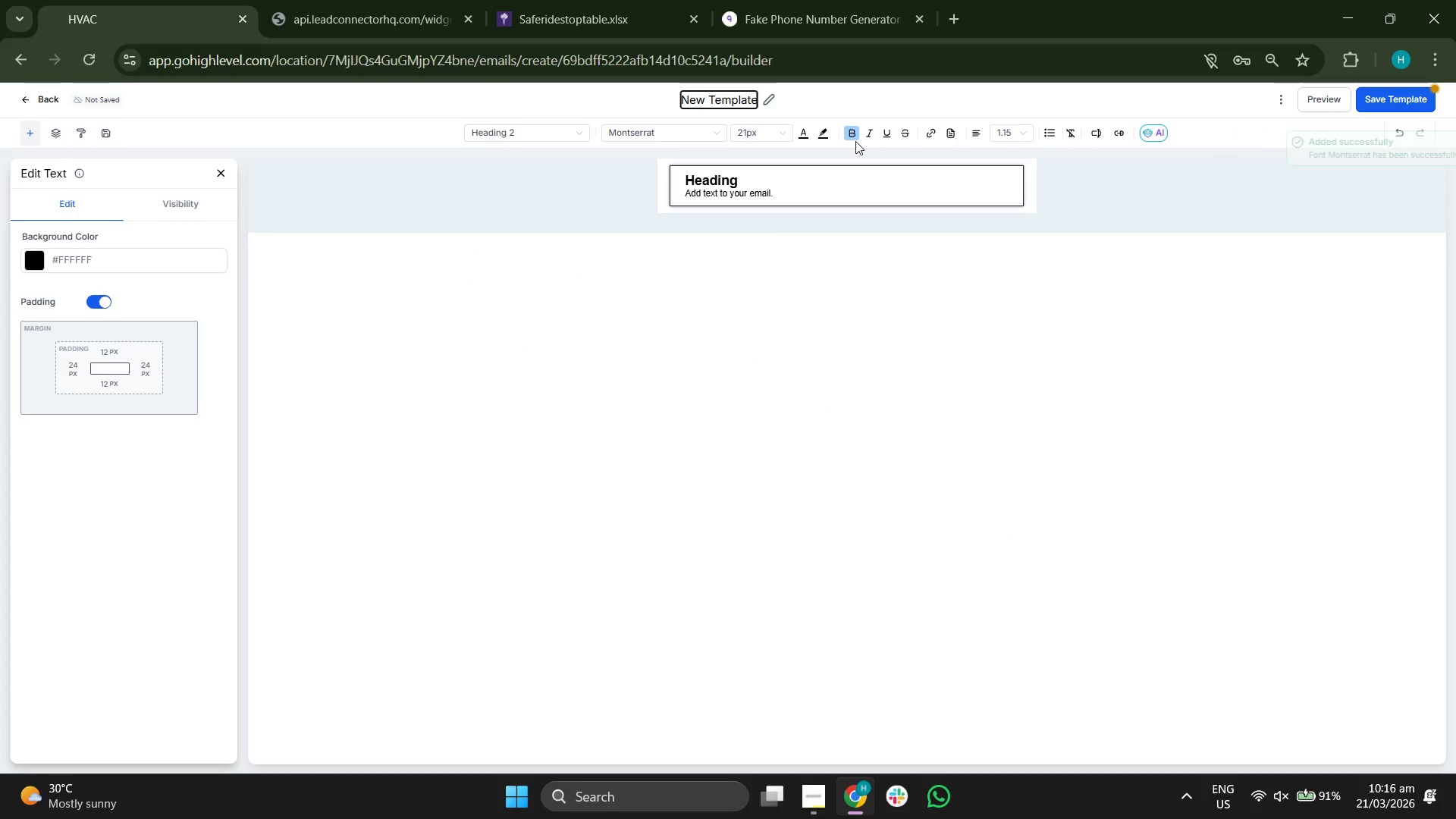 
key(ArrowRight)
 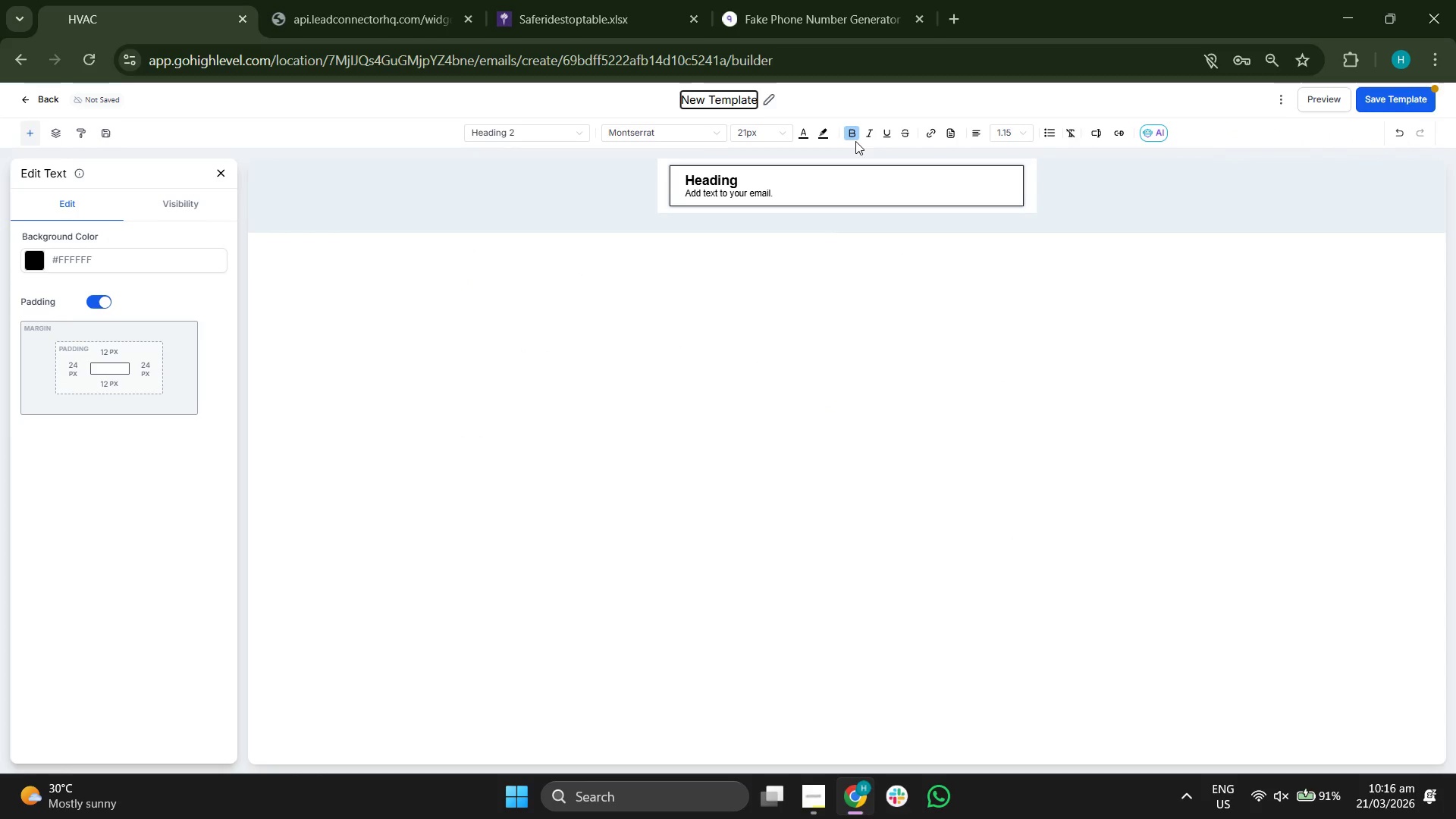 
key(Backspace)
key(Backspace)
key(Backspace)
key(Backspace)
key(Backspace)
key(Backspace)
key(Backspace)
key(Backspace)
key(Backspace)
key(Backspace)
key(Backspace)
key(Backspace)
key(Backspace)
type(Email 1: The Delivery & The "Verv)
key(Backspace)
type(bal AF)
key(Backspace)
type(greement" Trap)
 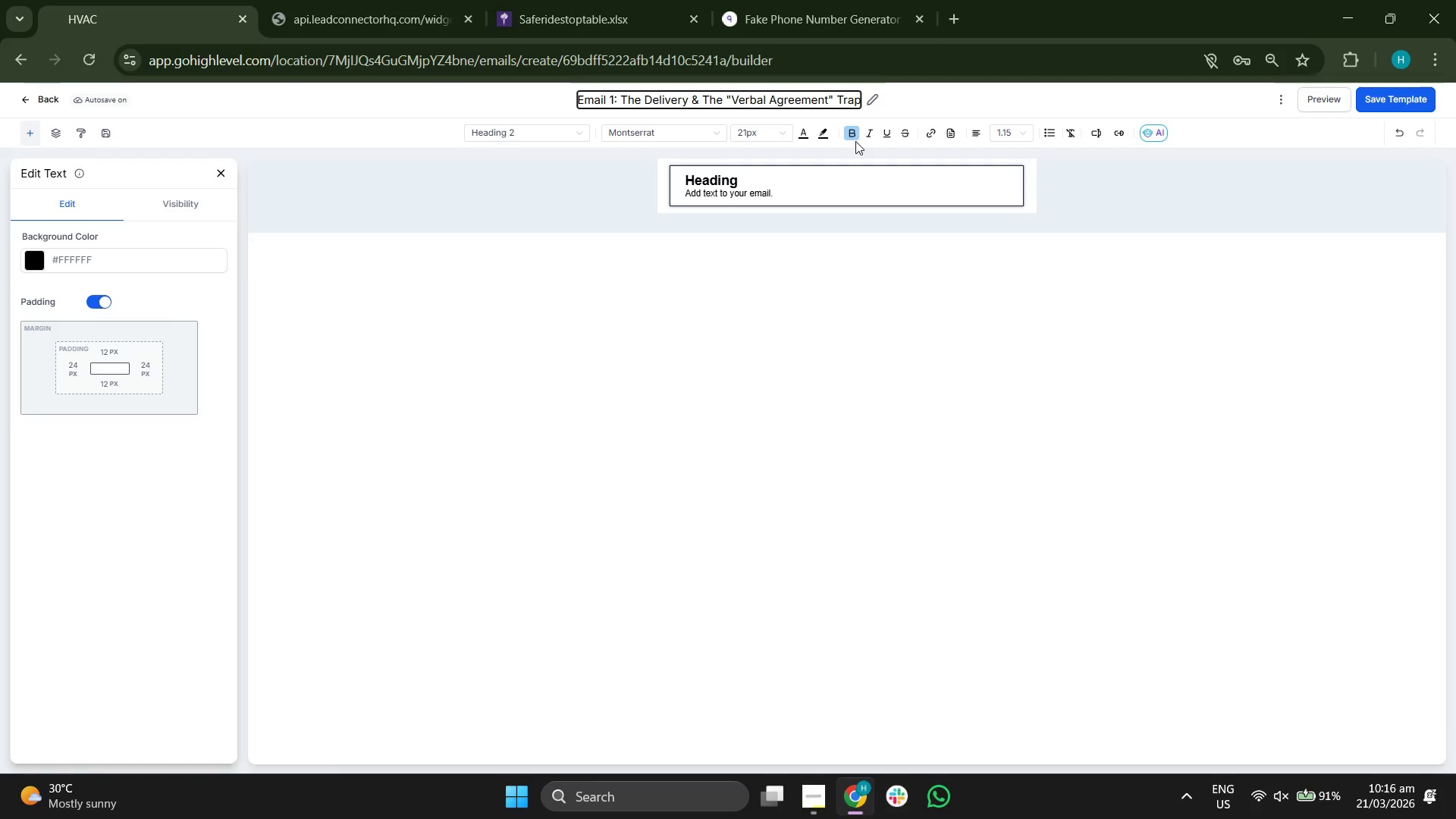 
left_click([219, 175])
 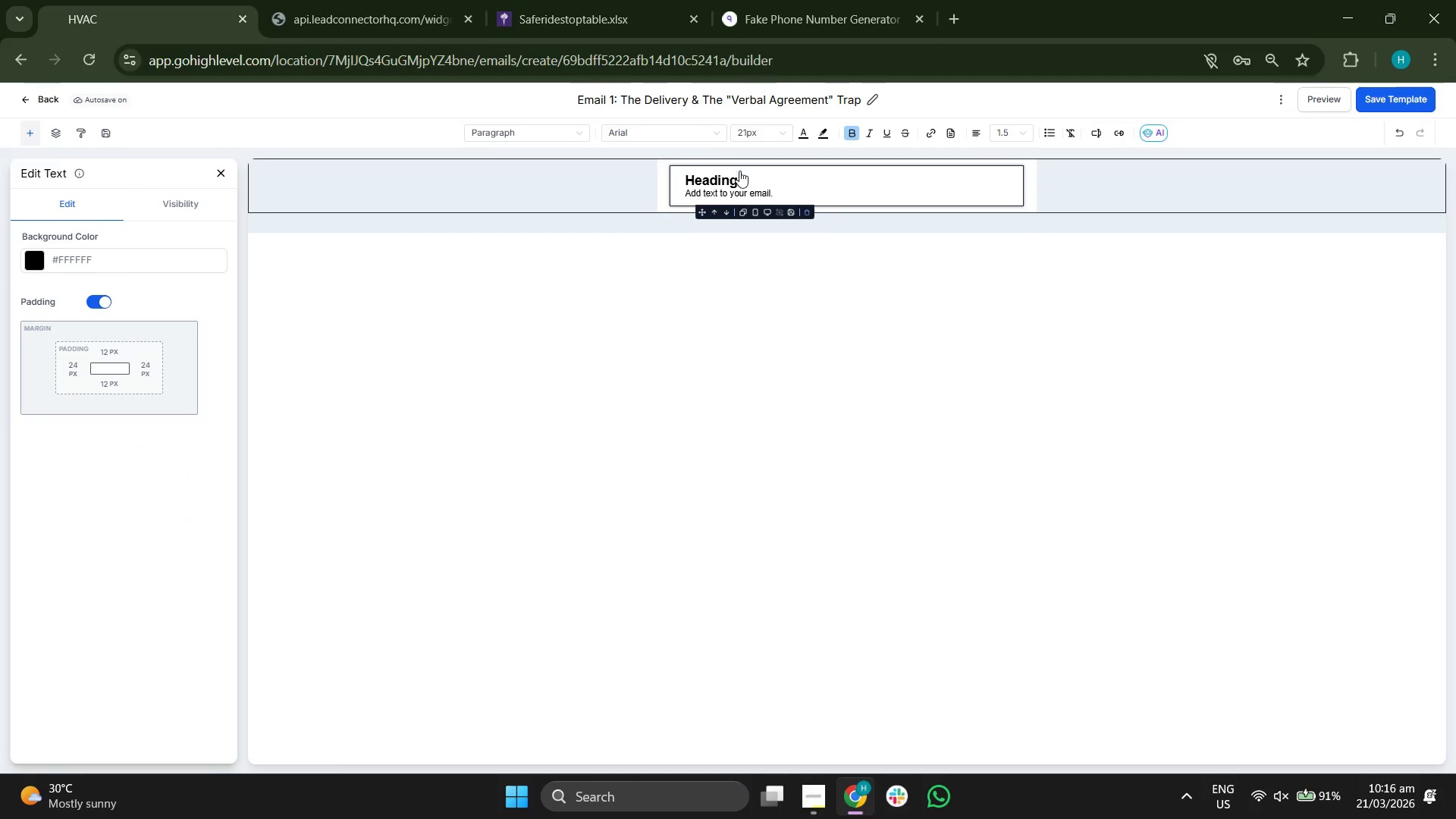 
key(Backspace)
 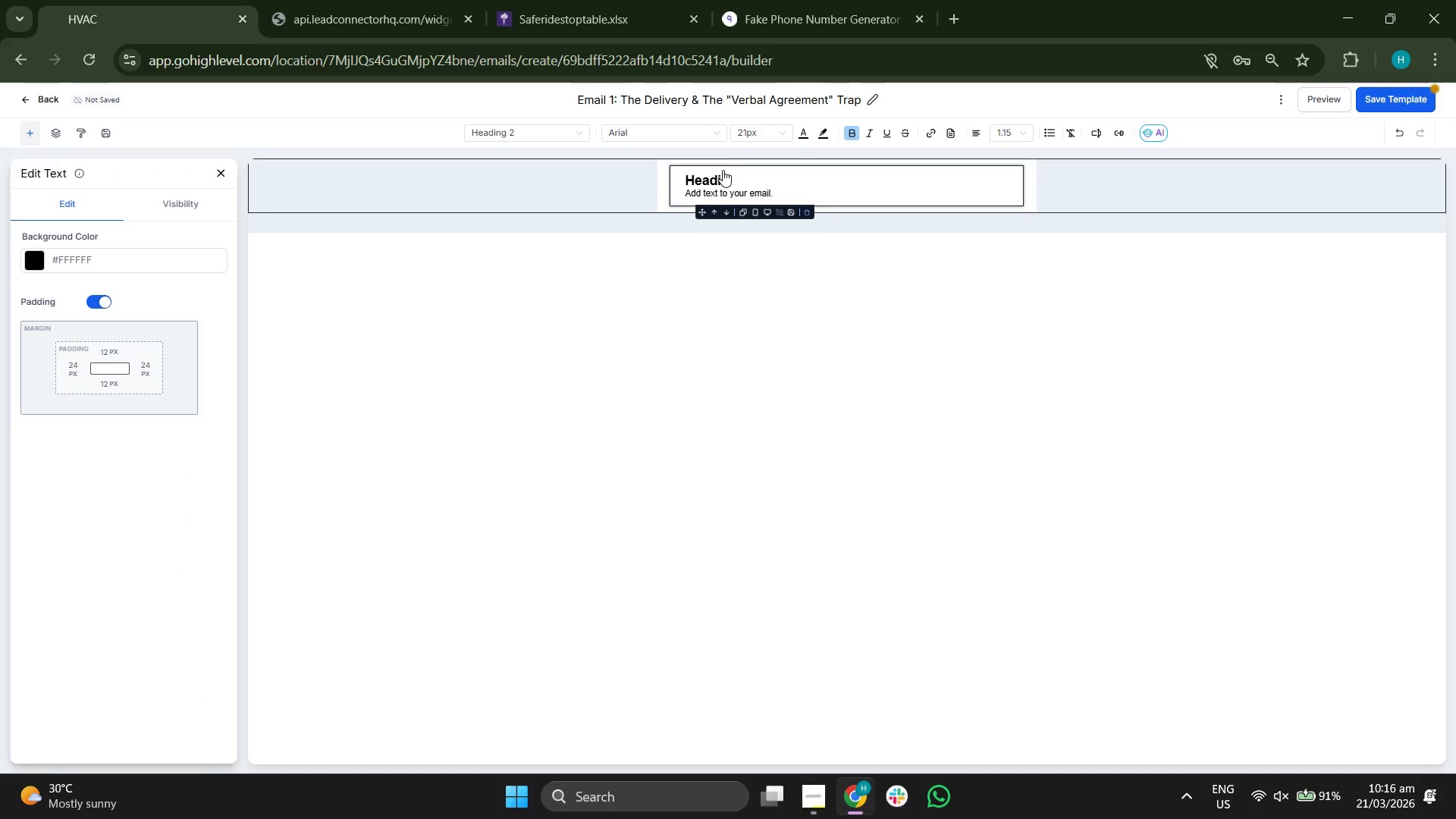 
key(Backspace)
 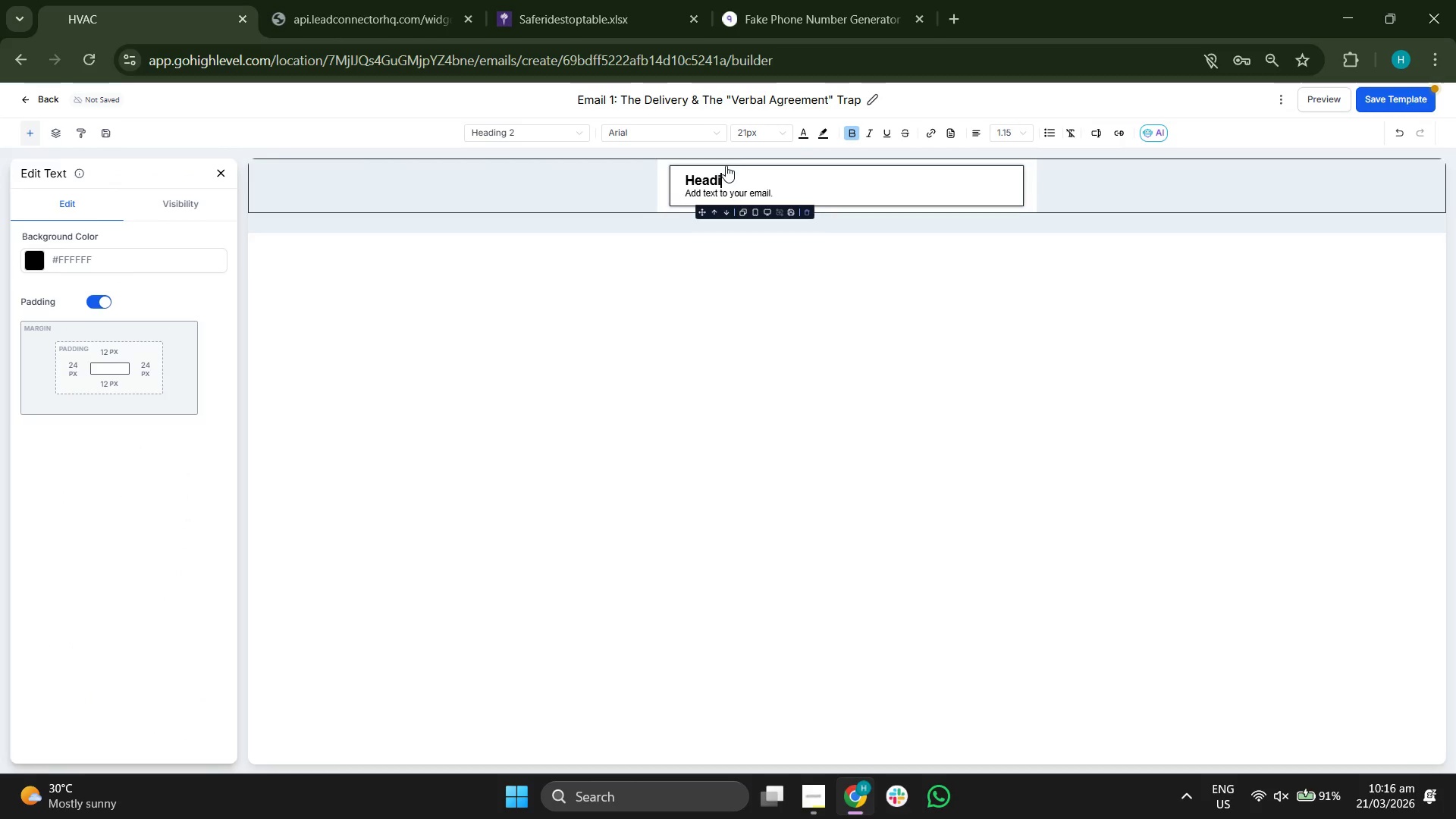 
key(Backspace)
 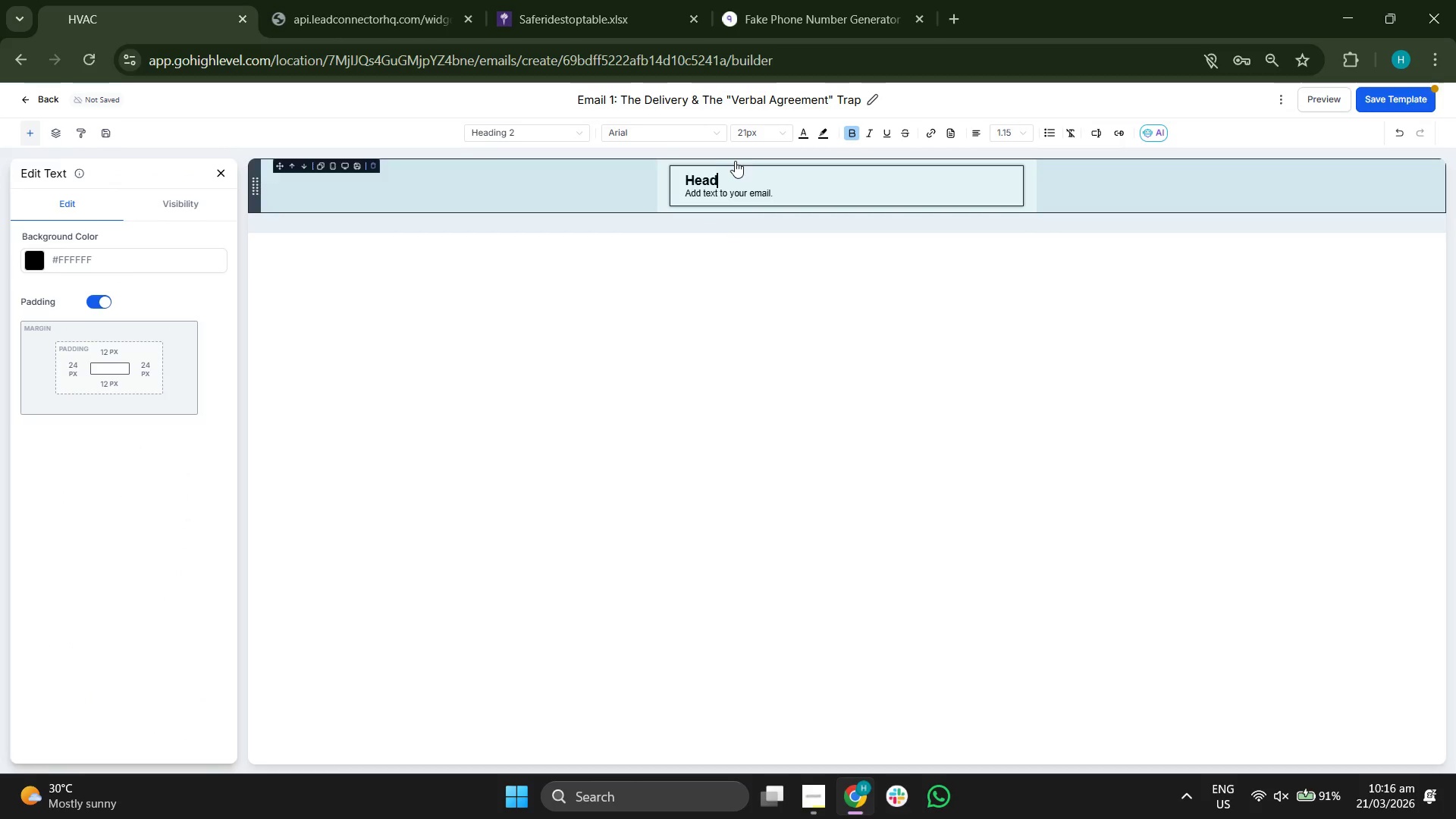 
key(Backspace)
 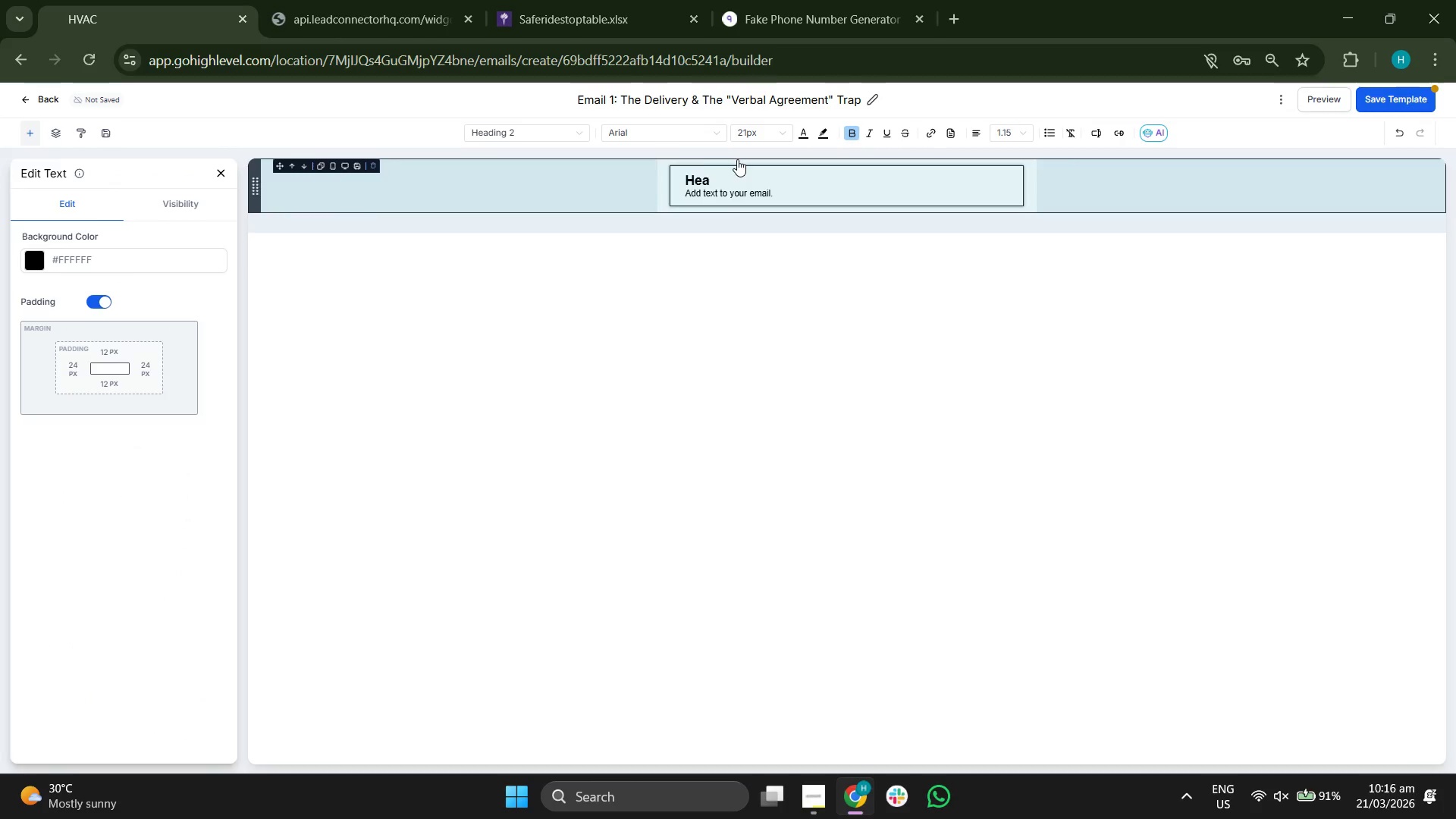 
key(Backspace)
 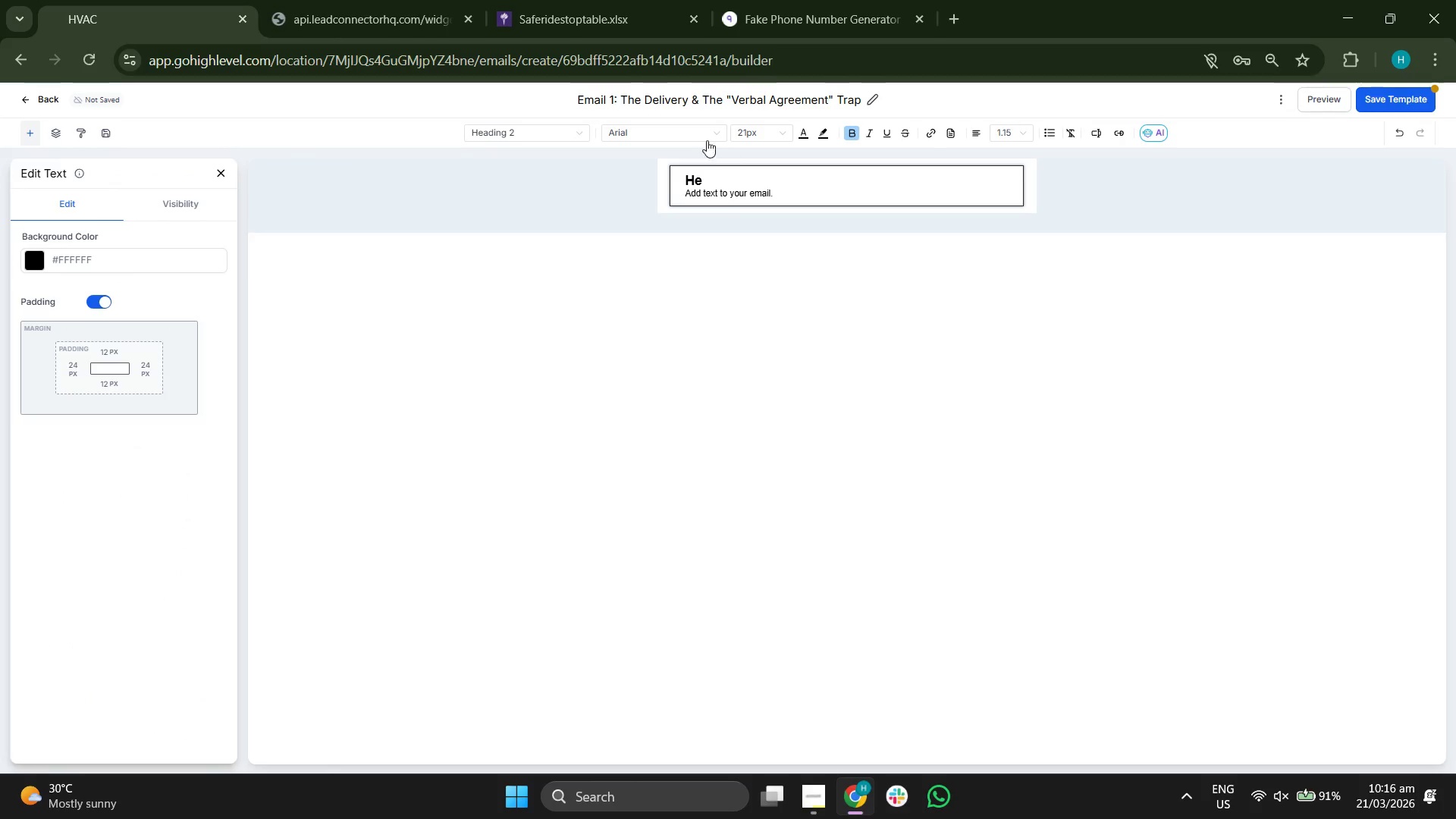 
key(Backspace)
 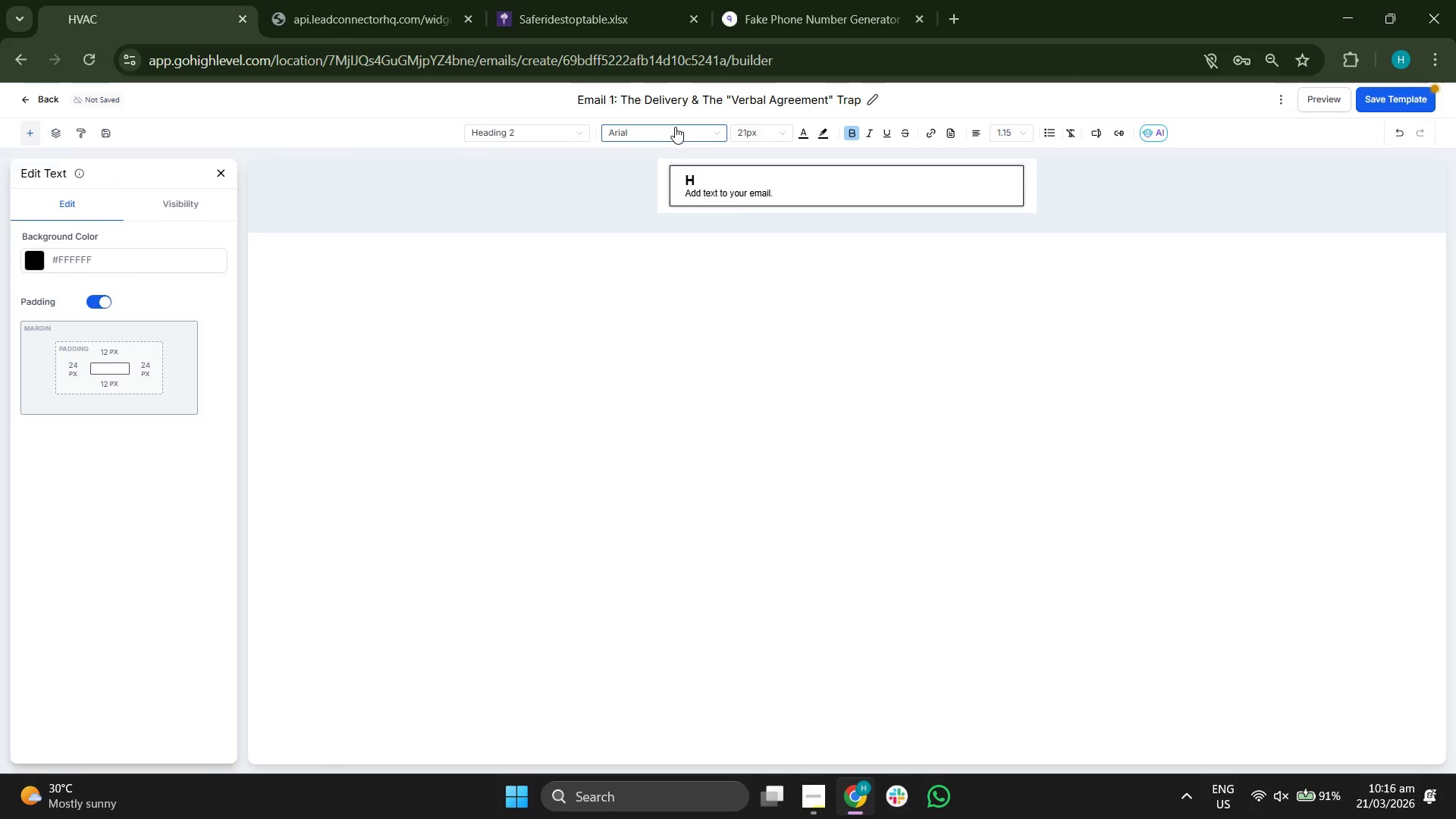 
key(Backspace)
 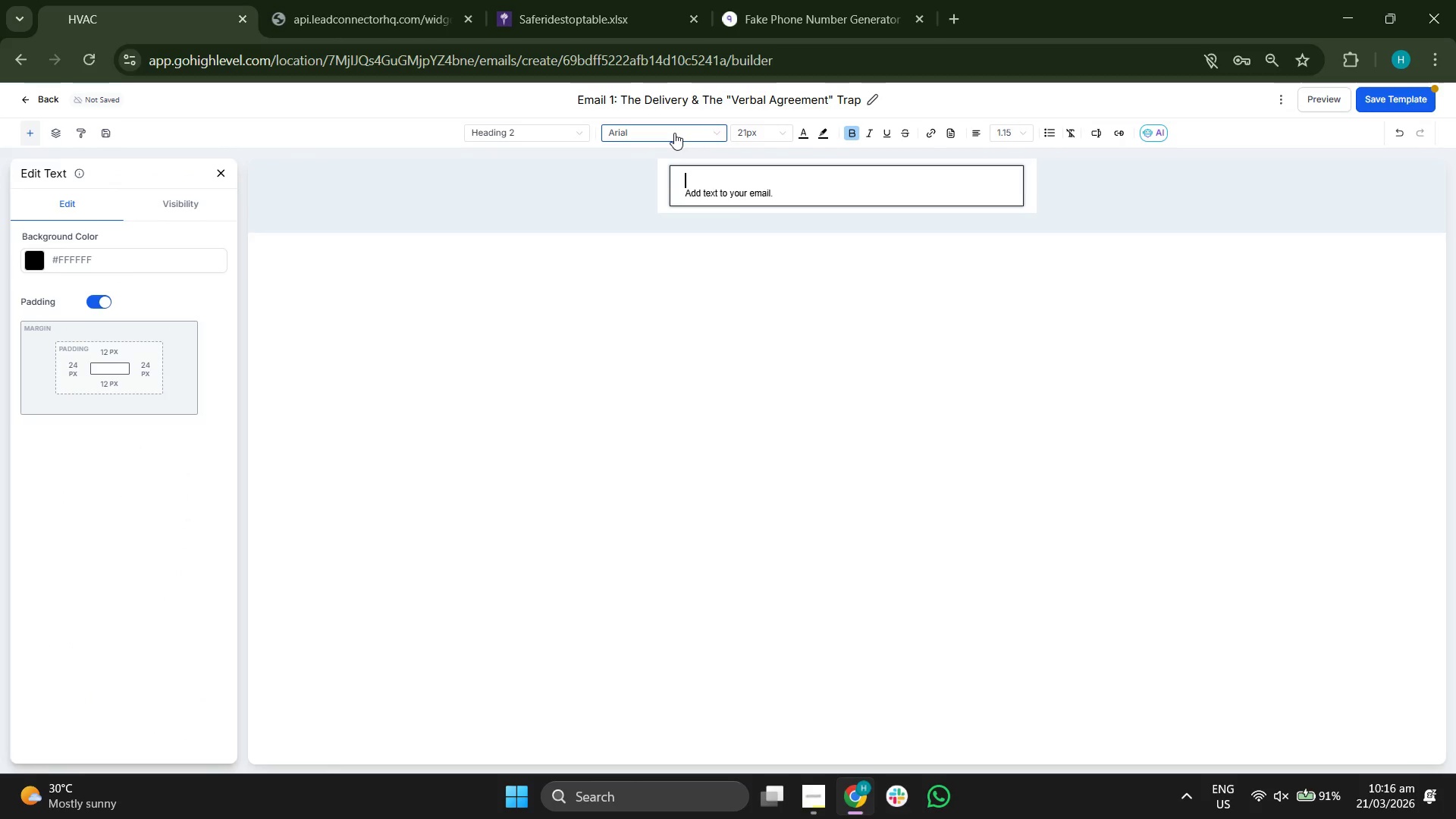 
left_click([674, 133])
 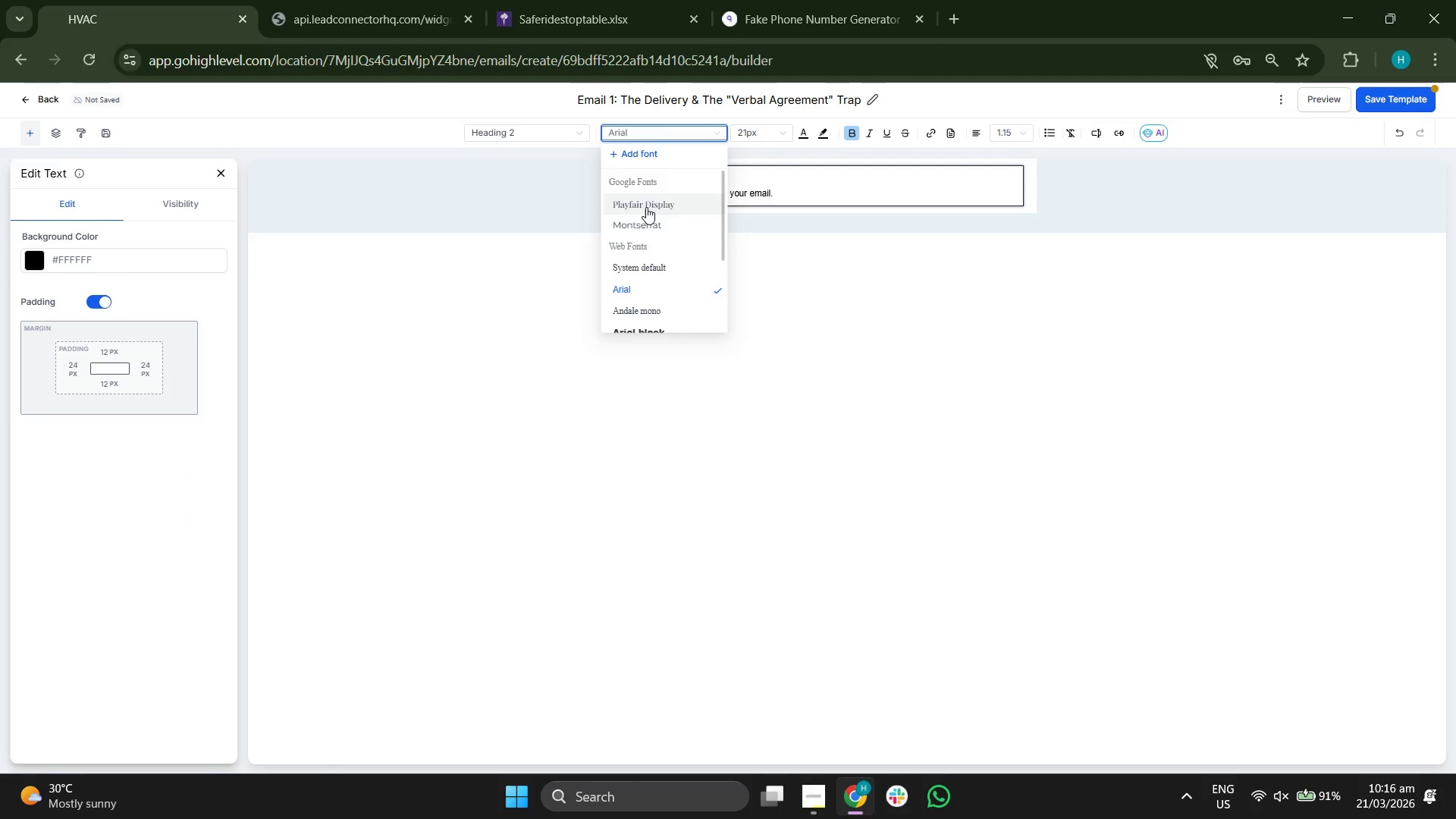 
double_click([750, 129])
 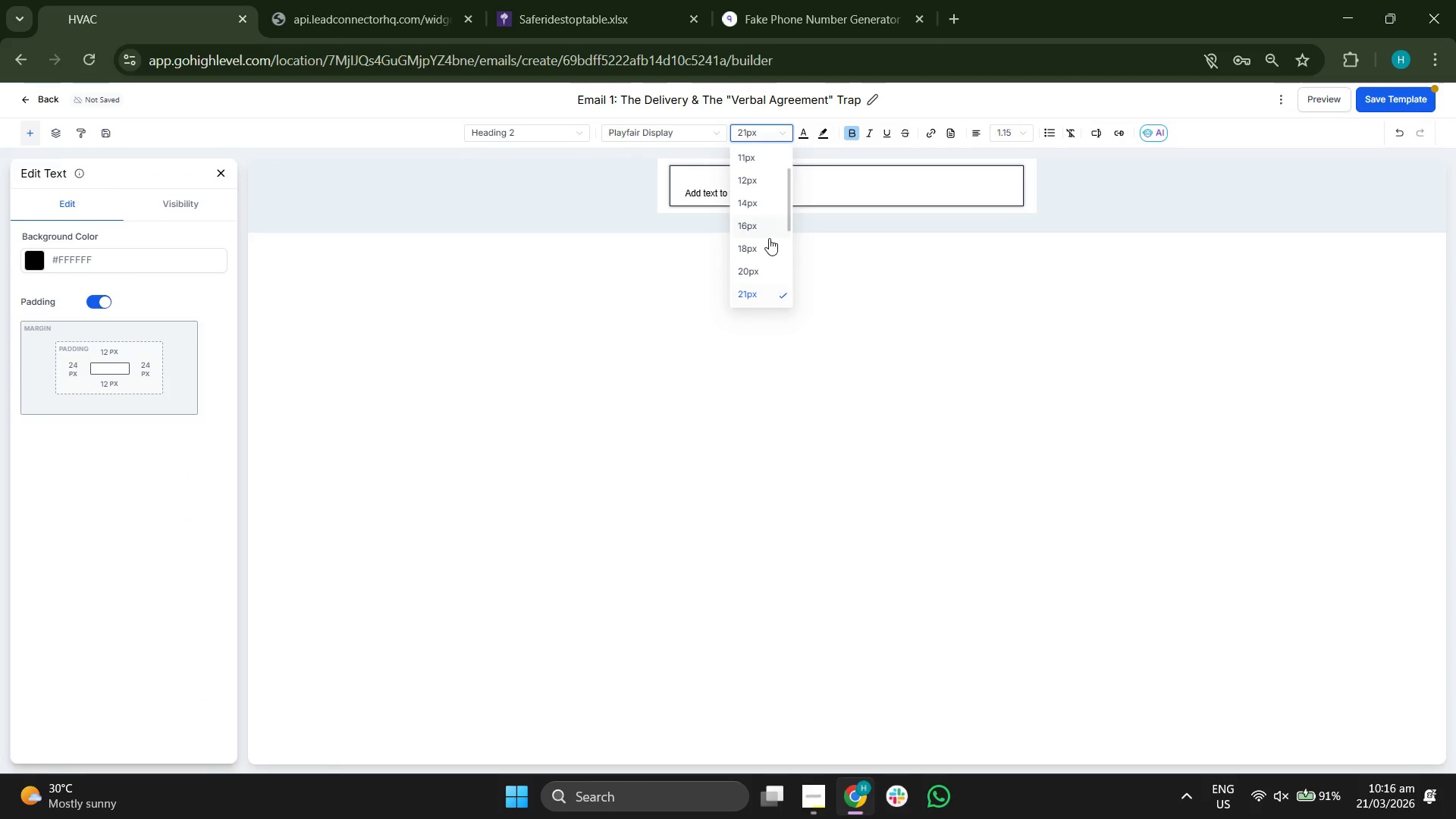 
scroll: coordinate [769, 238], scroll_direction: down, amount: 1.0
 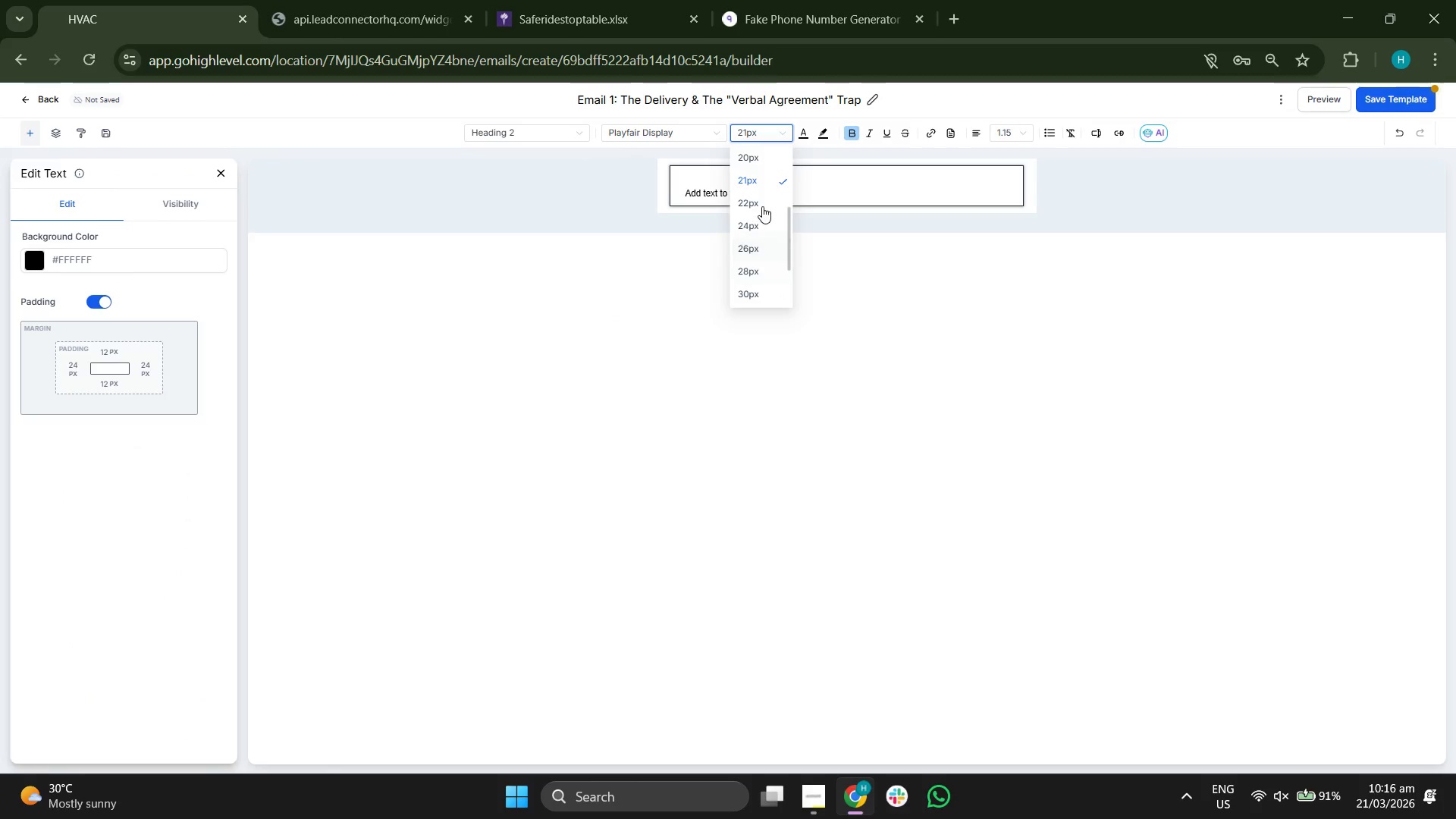 
left_click([760, 202])
 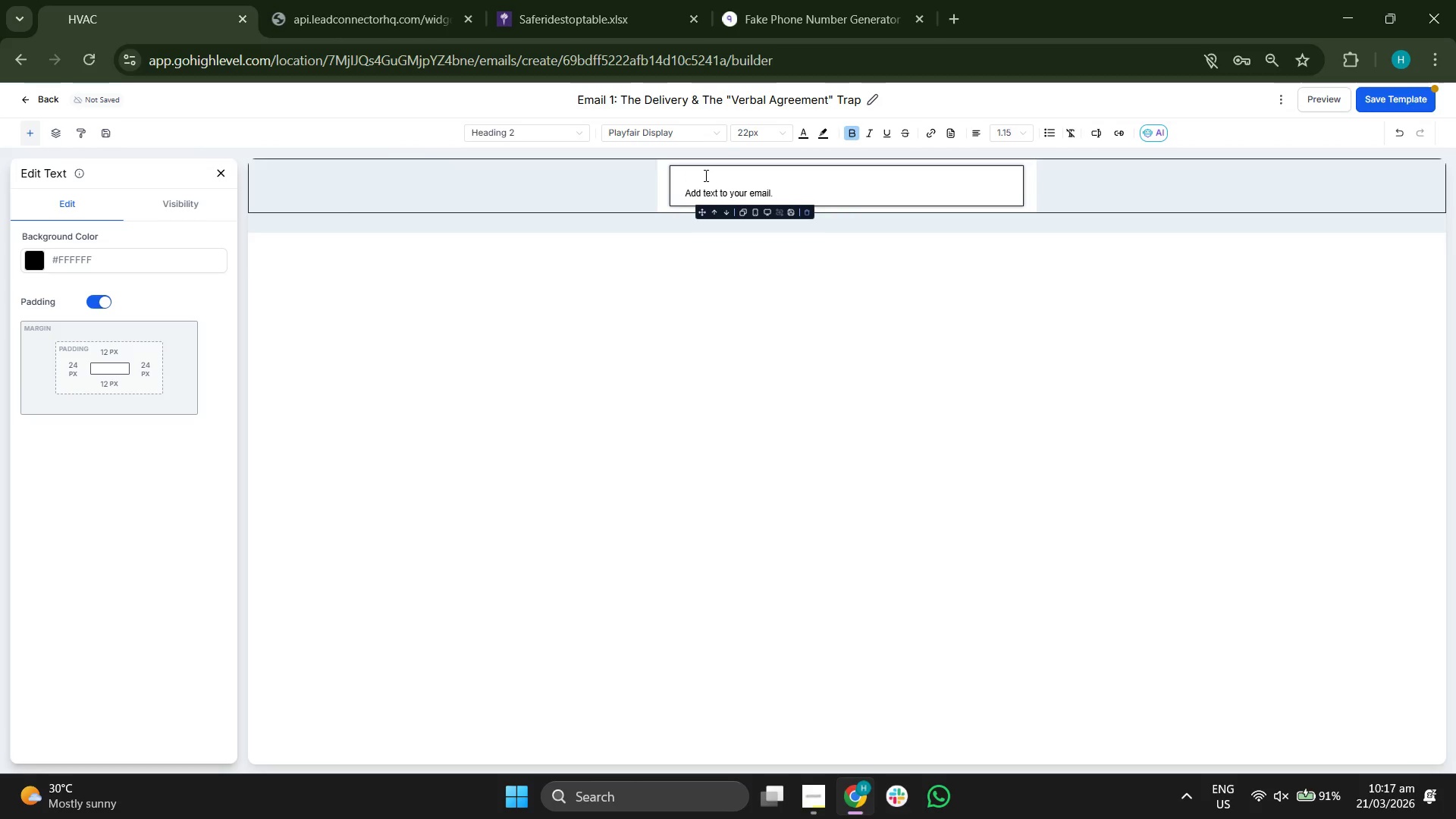 
type(Ho)
key(Backspace)
type(i {{contact.first_name}},)
 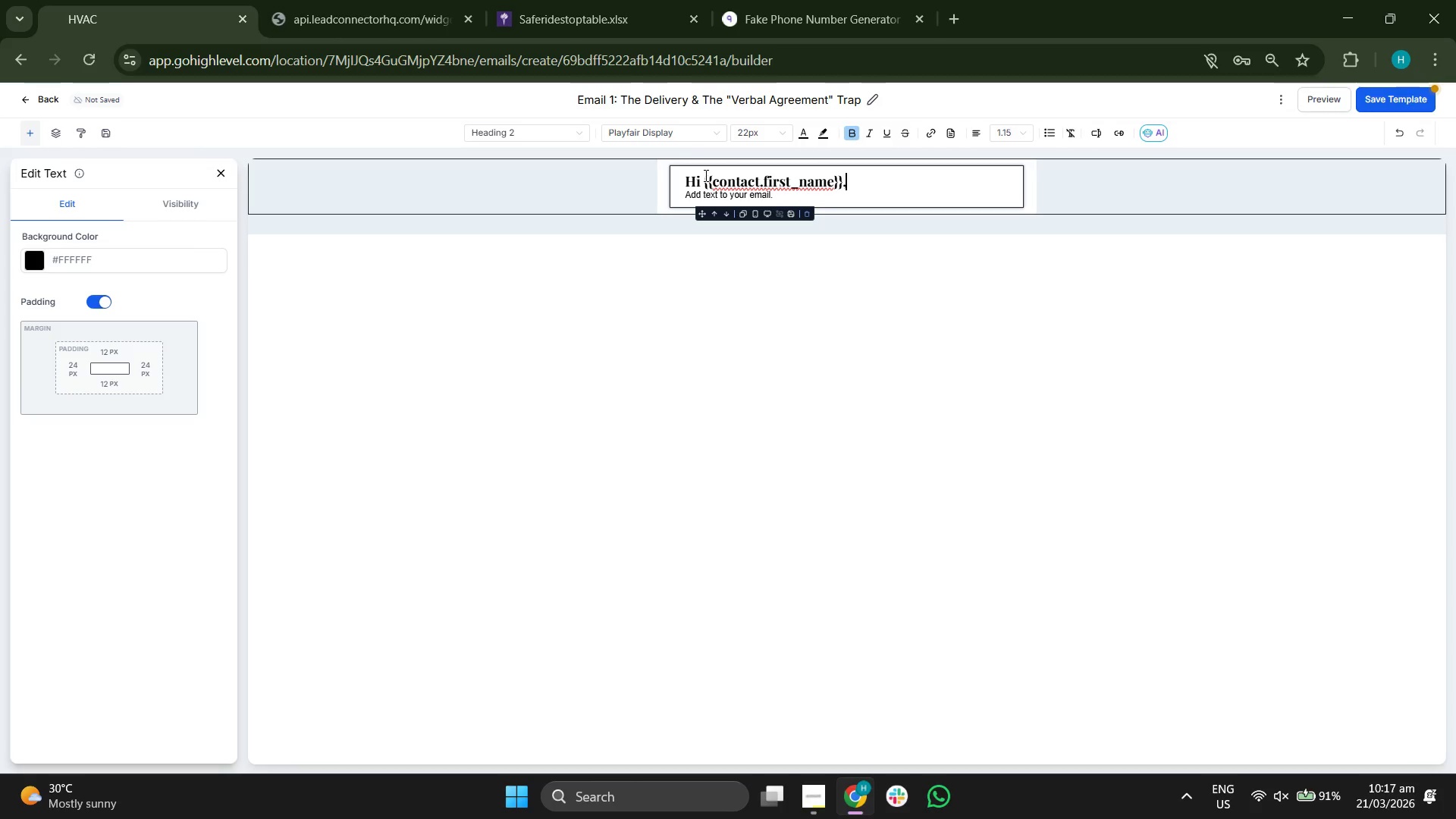 
key(ArrowDown)
 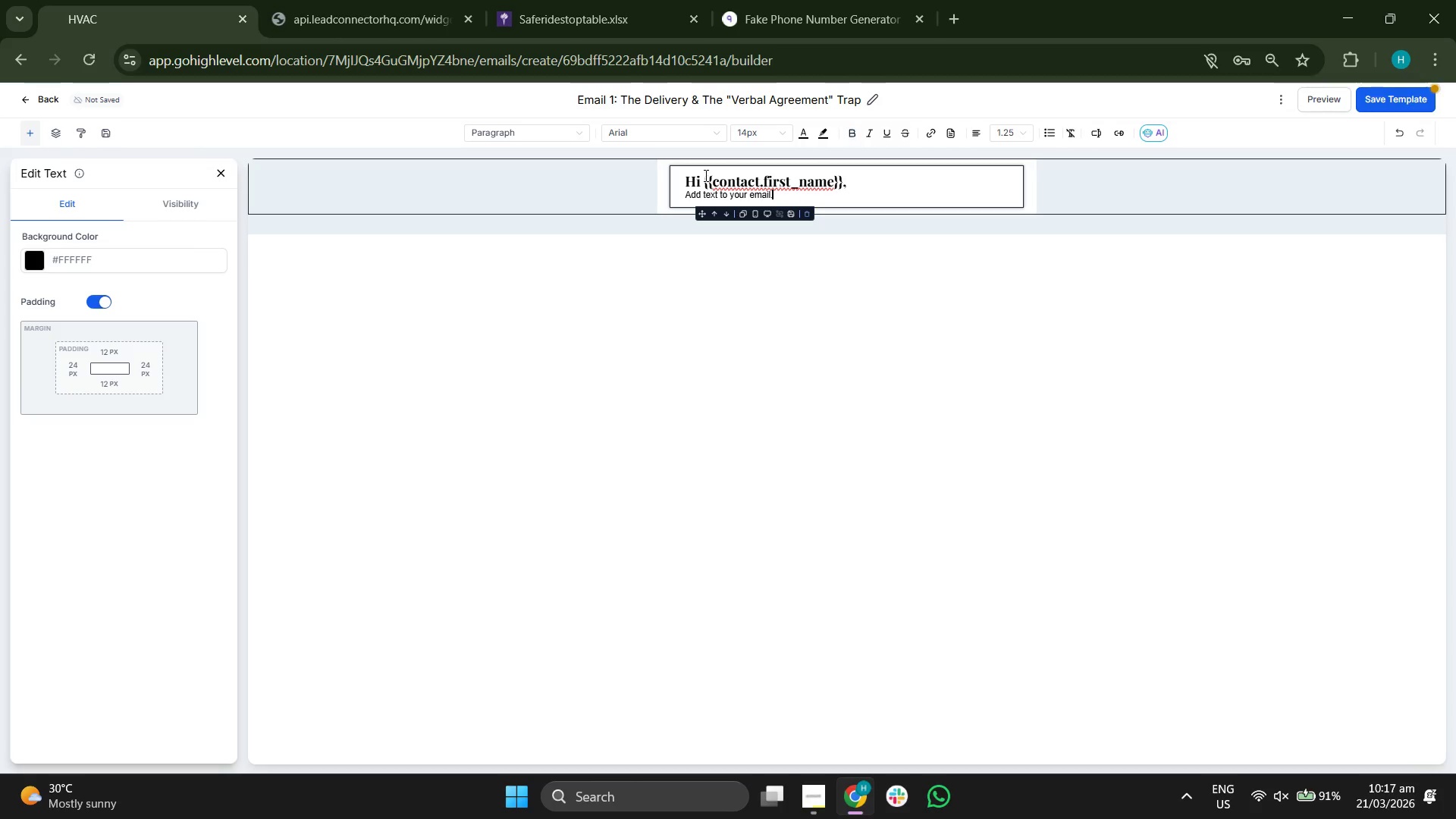 
key(Backspace)
 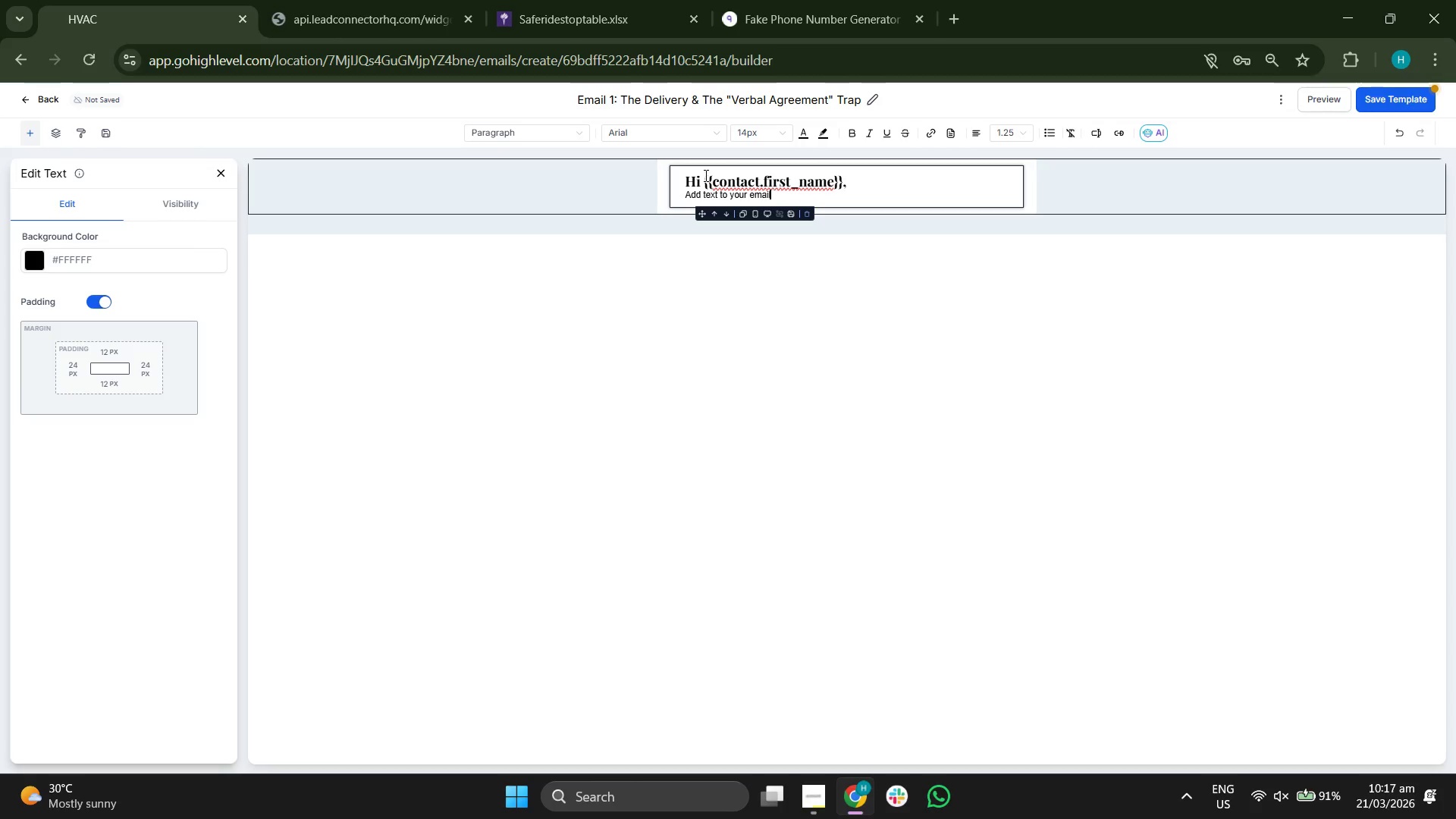 
key(Backspace)
 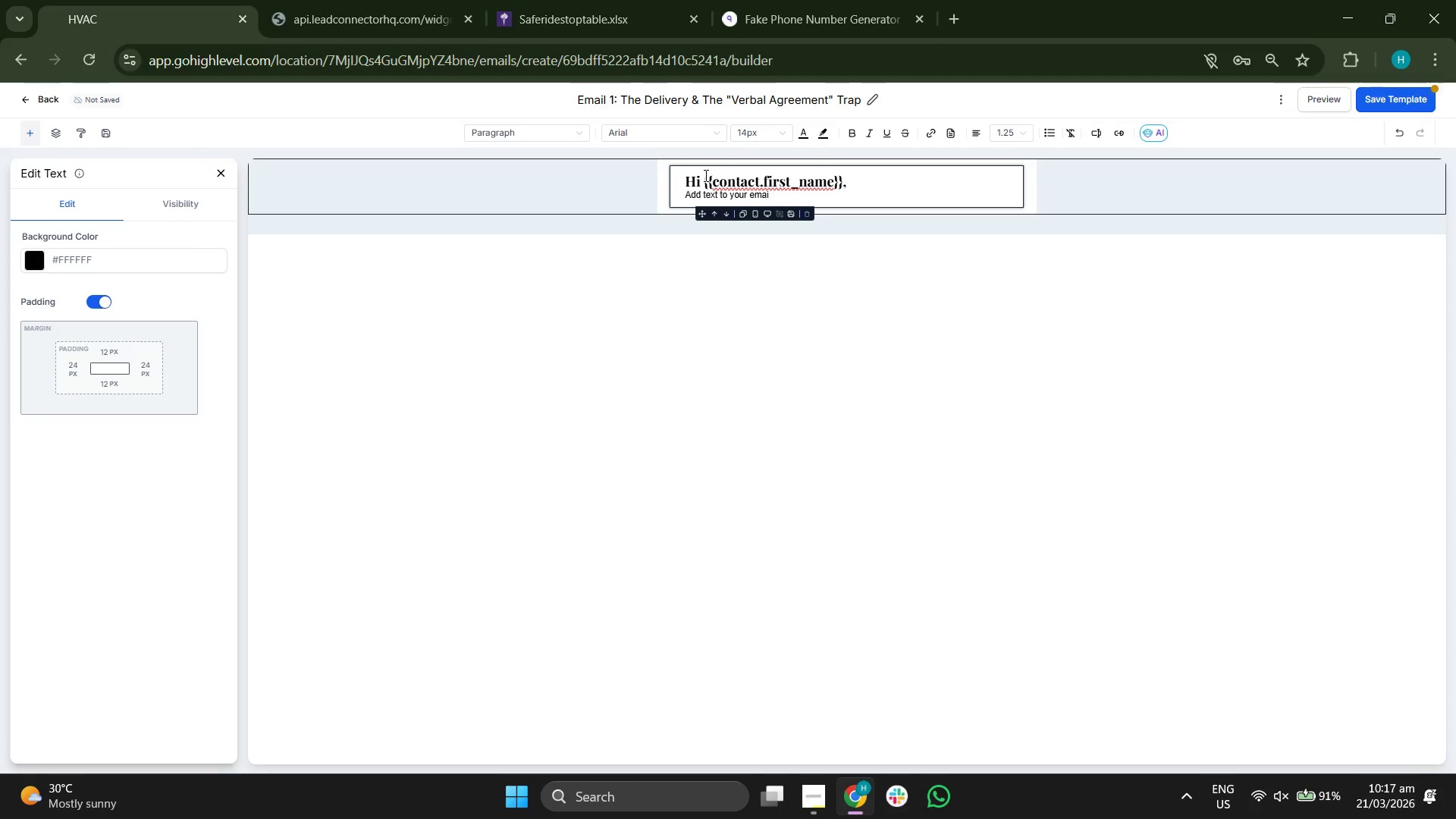 
key(Backspace)
 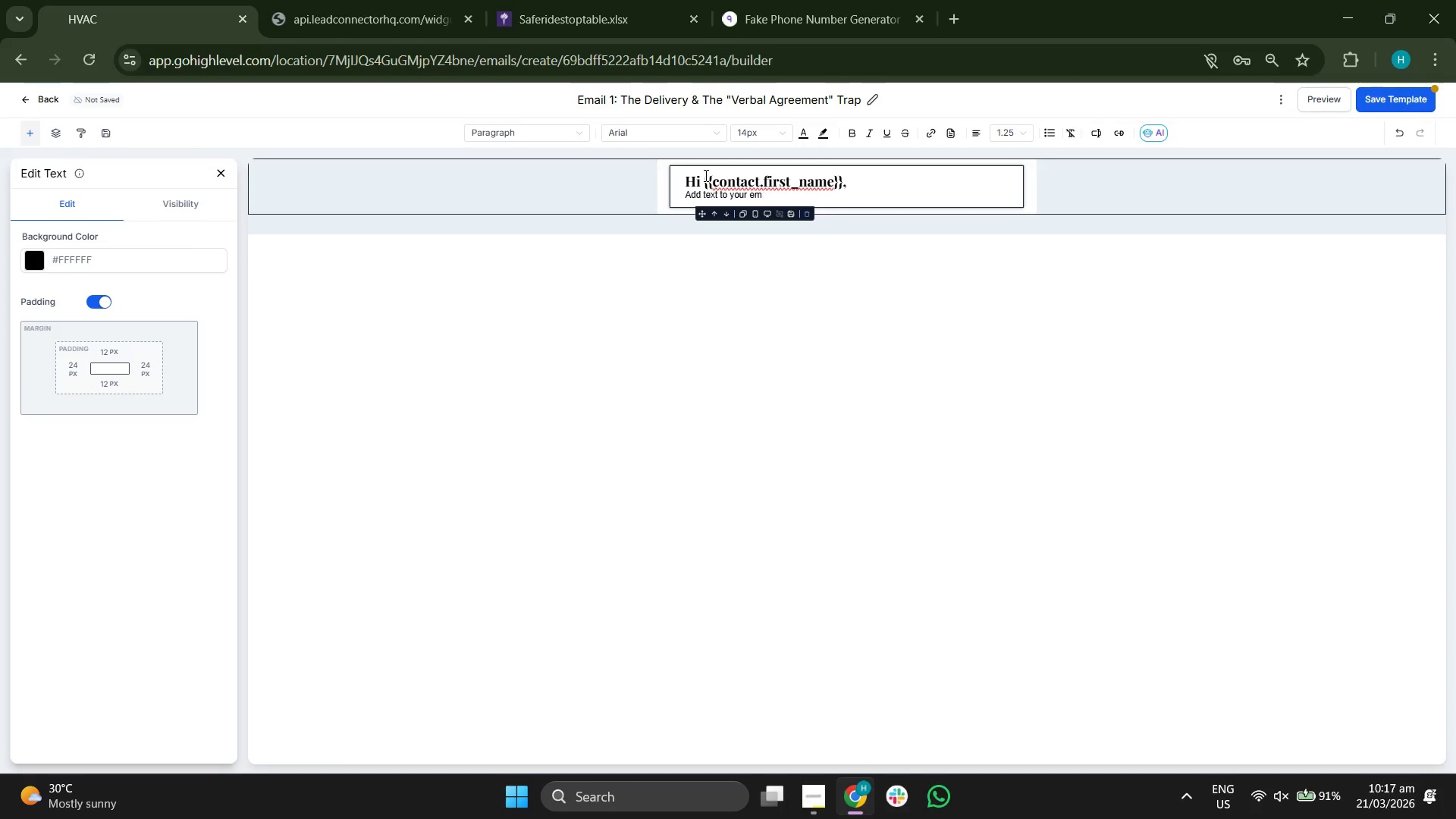 
key(Backspace)
 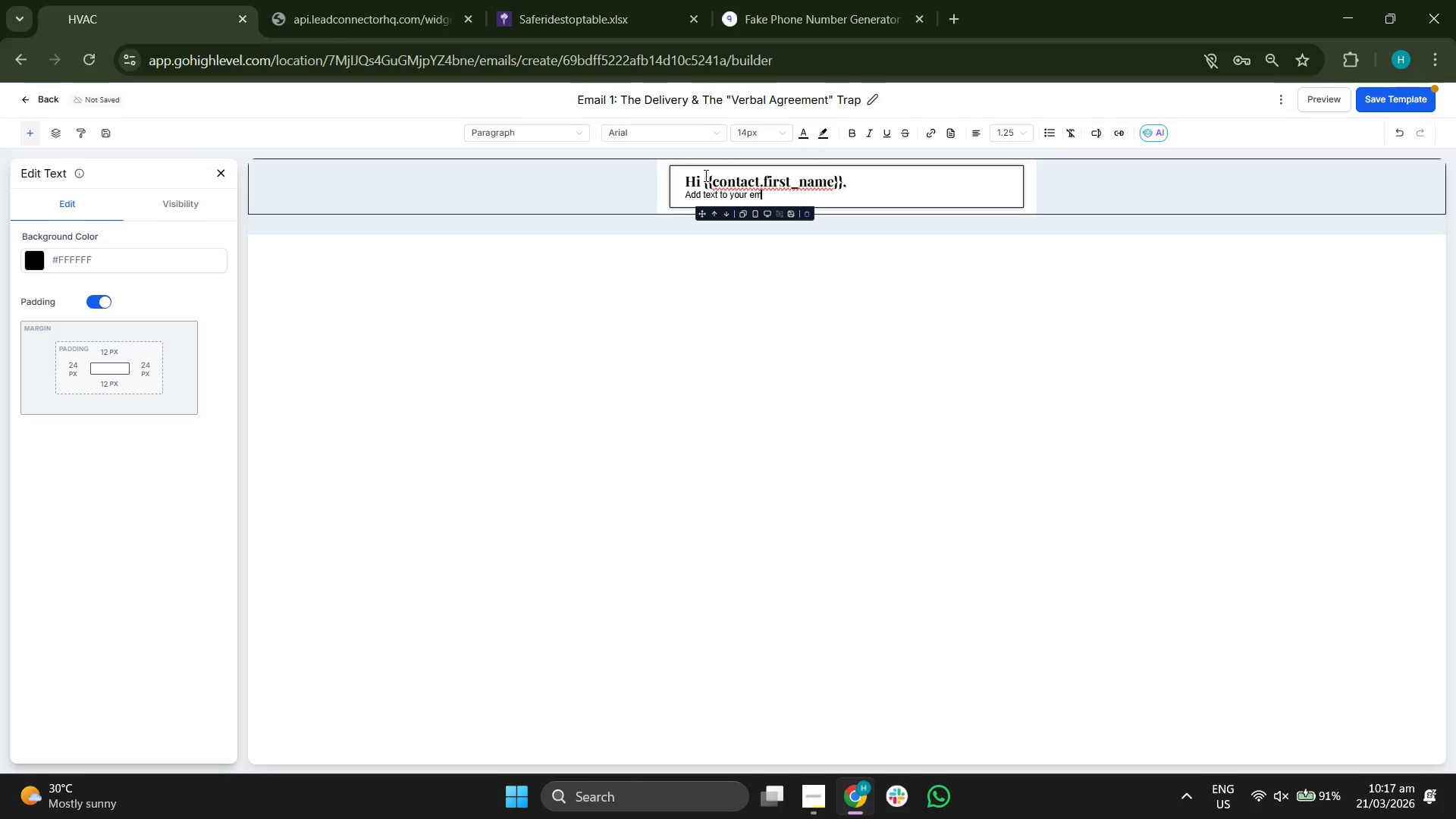 
key(Backspace)
 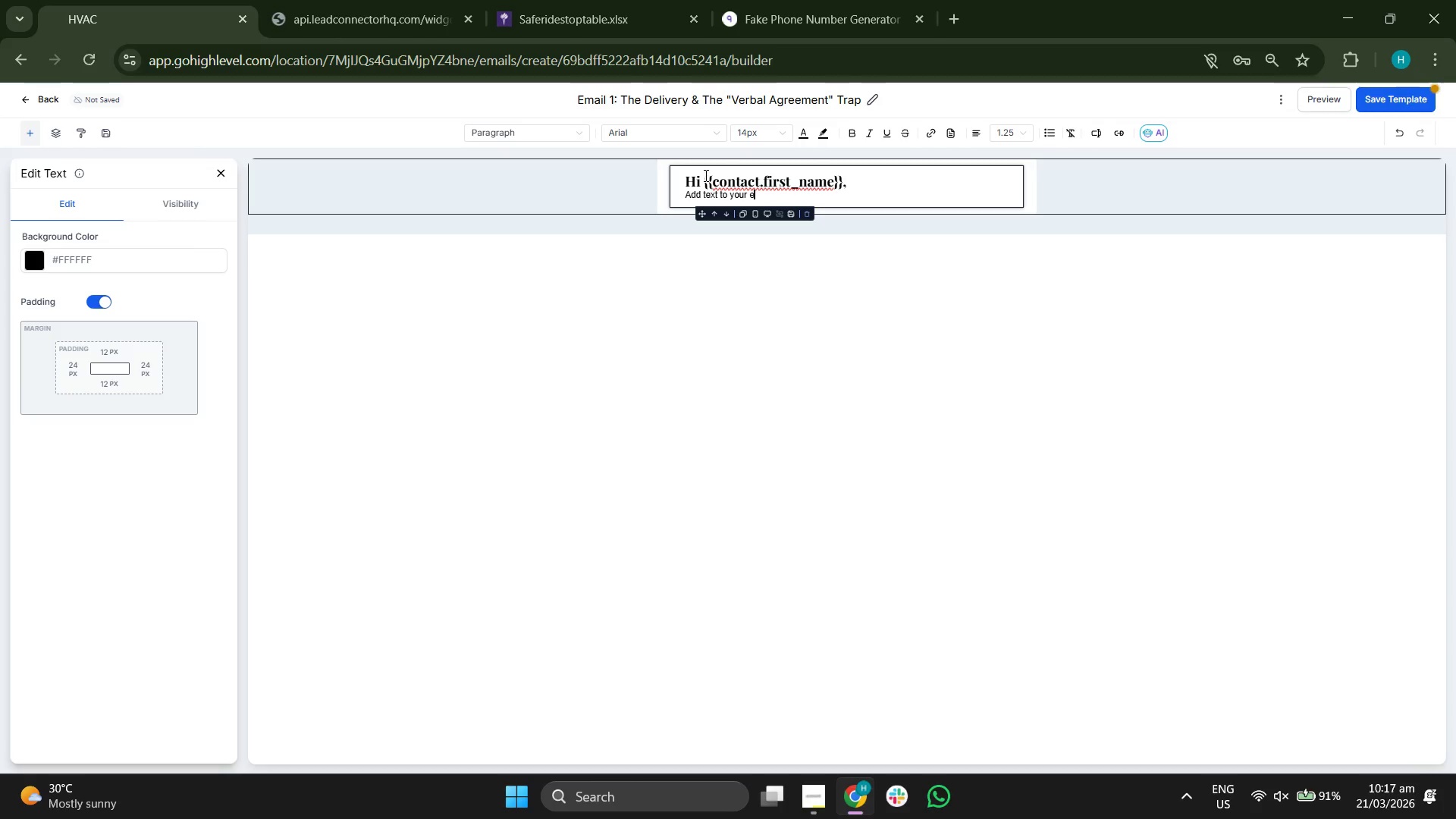 
key(Backspace)
 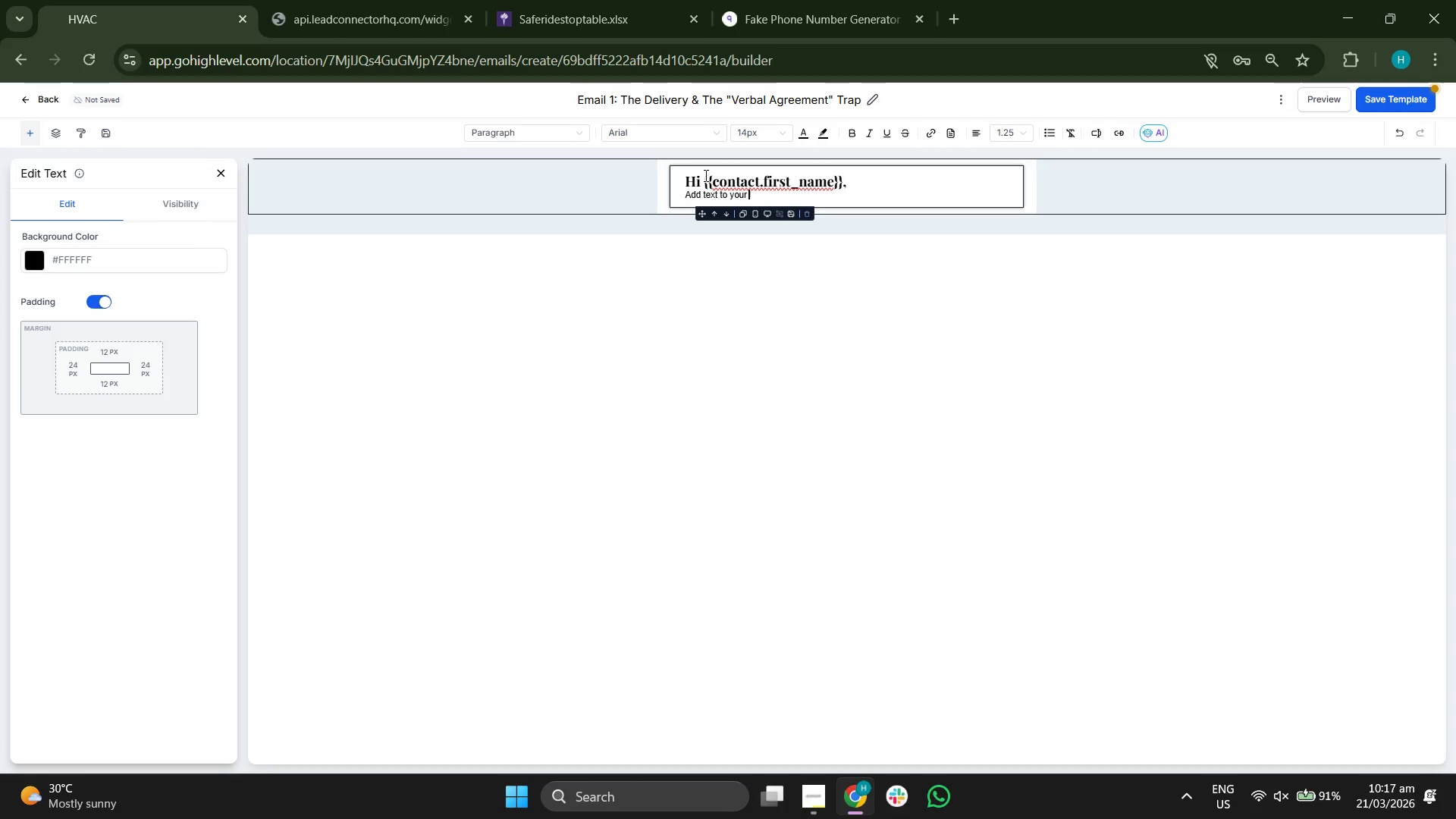 
key(Backspace)
 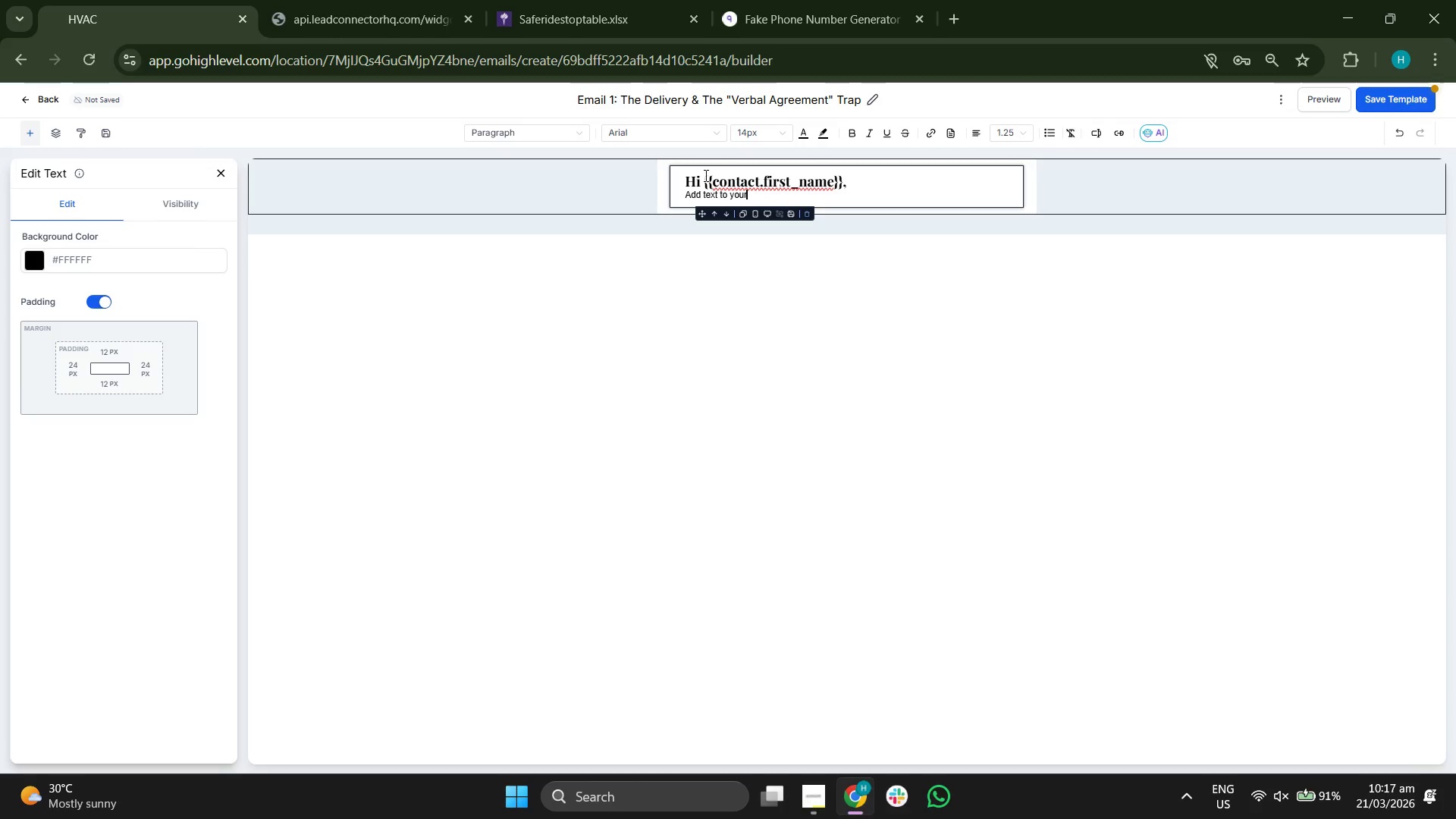 
key(Backspace)
 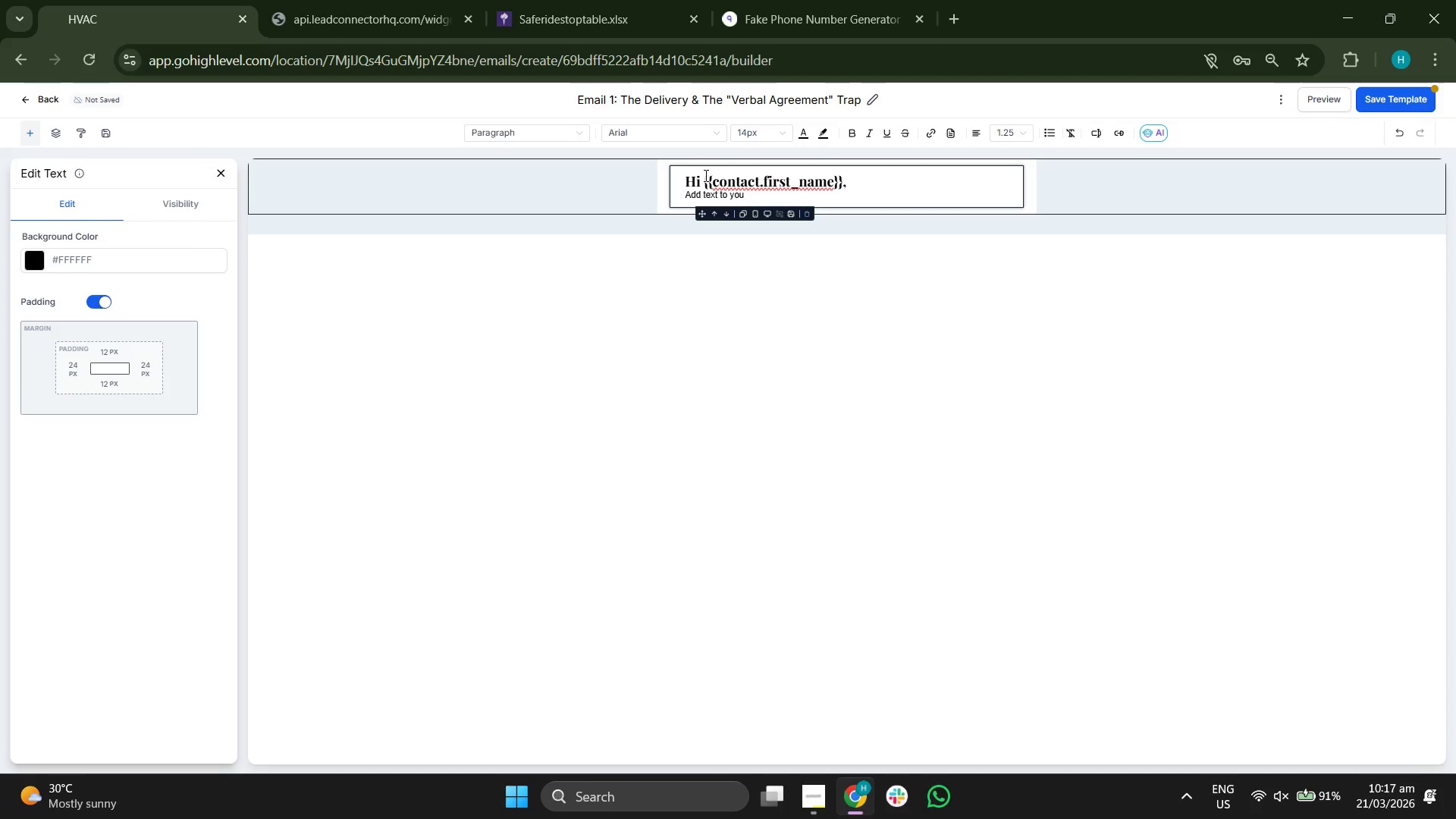 
key(Backspace)
 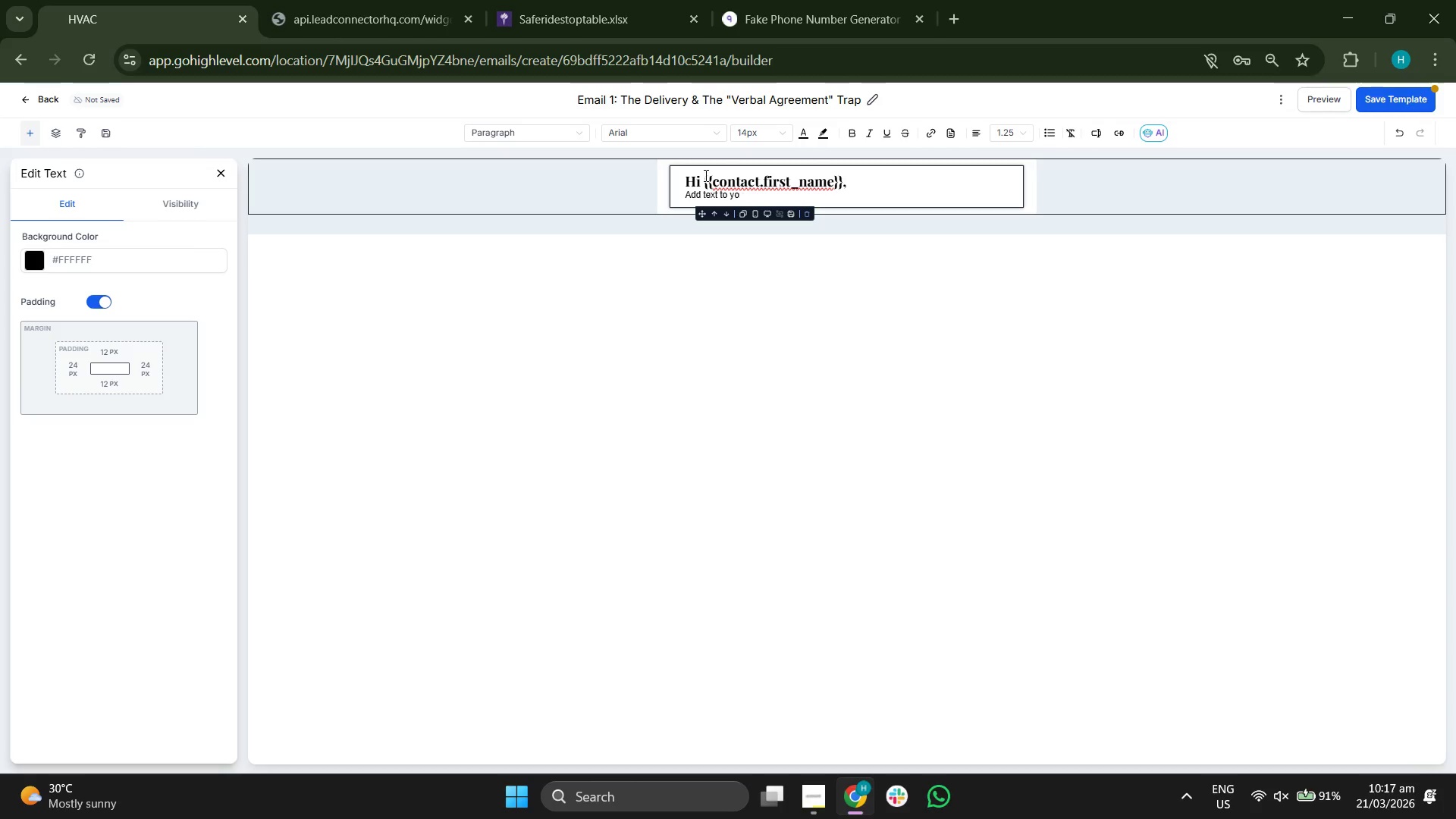 
key(Backspace)
 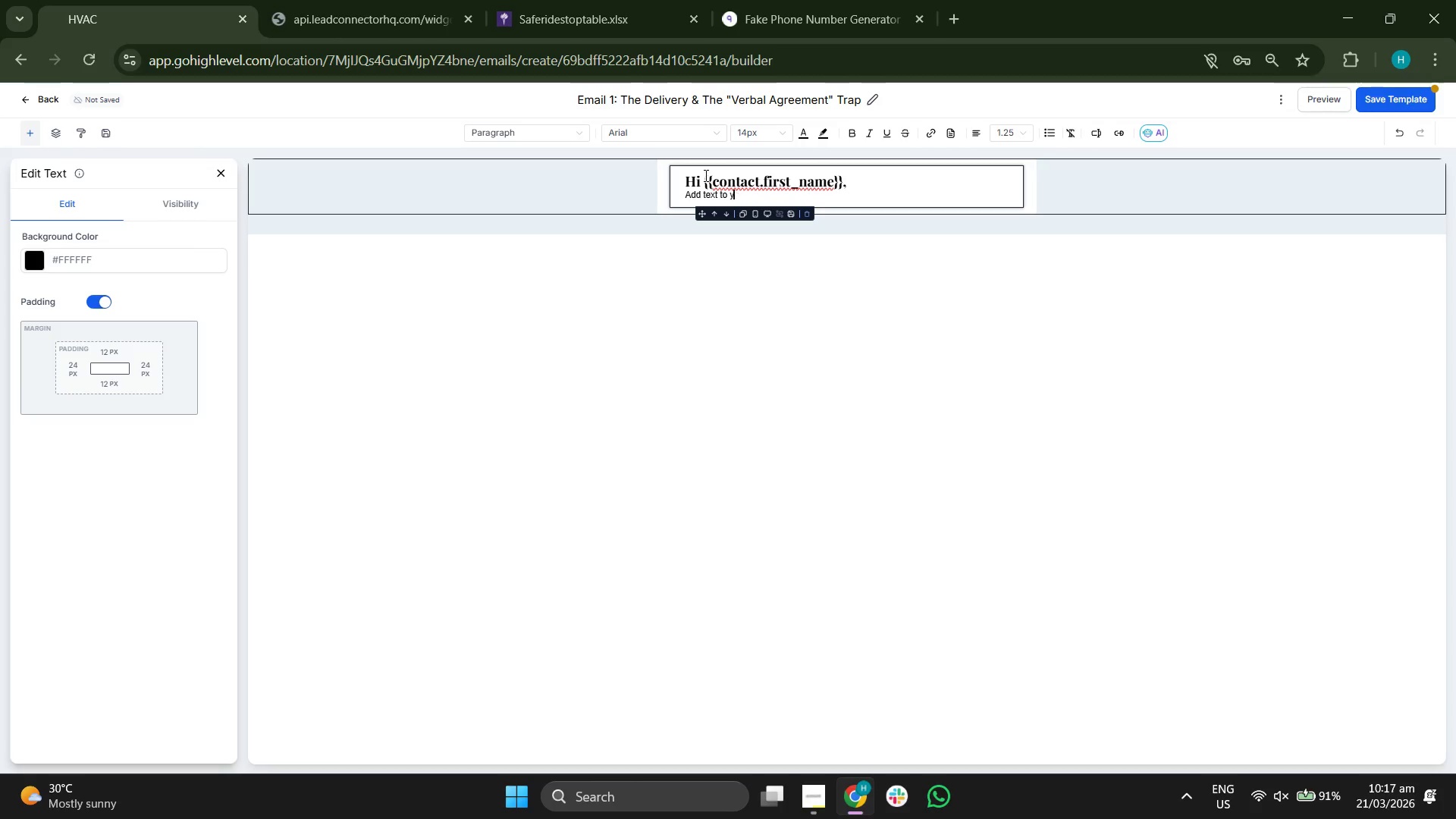 
key(Backspace)
 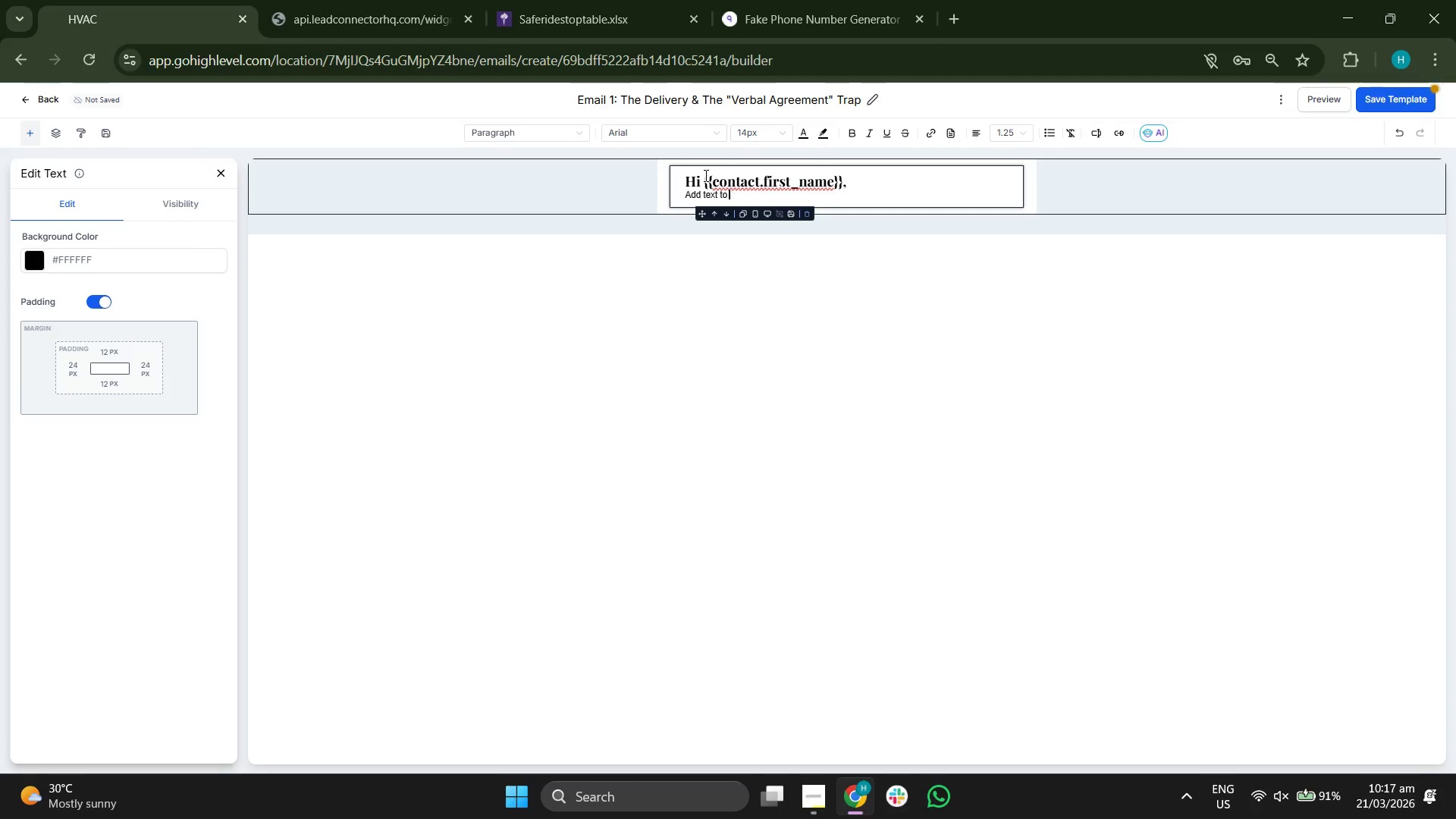 
key(Backspace)
 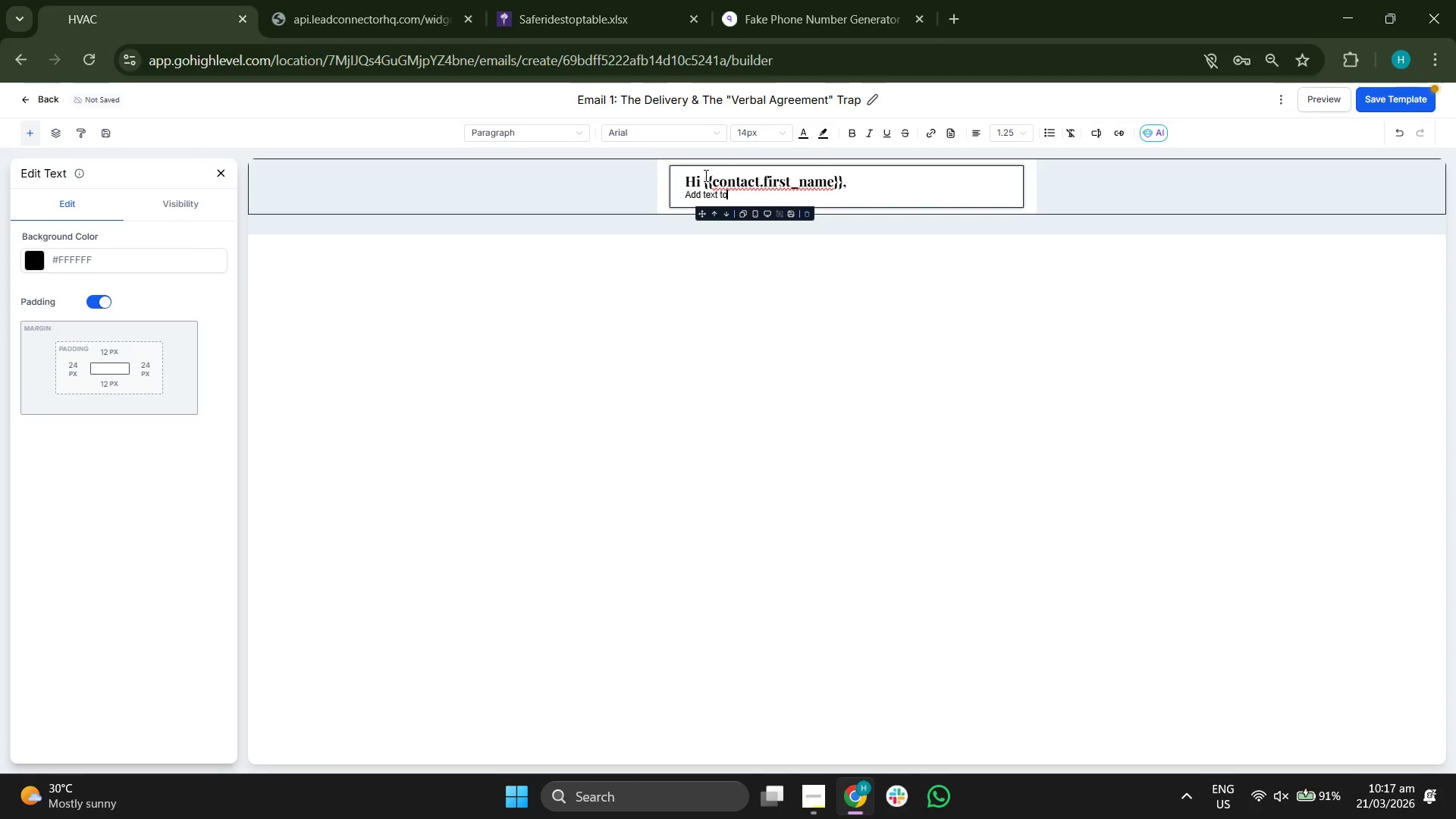 
key(Backspace)
 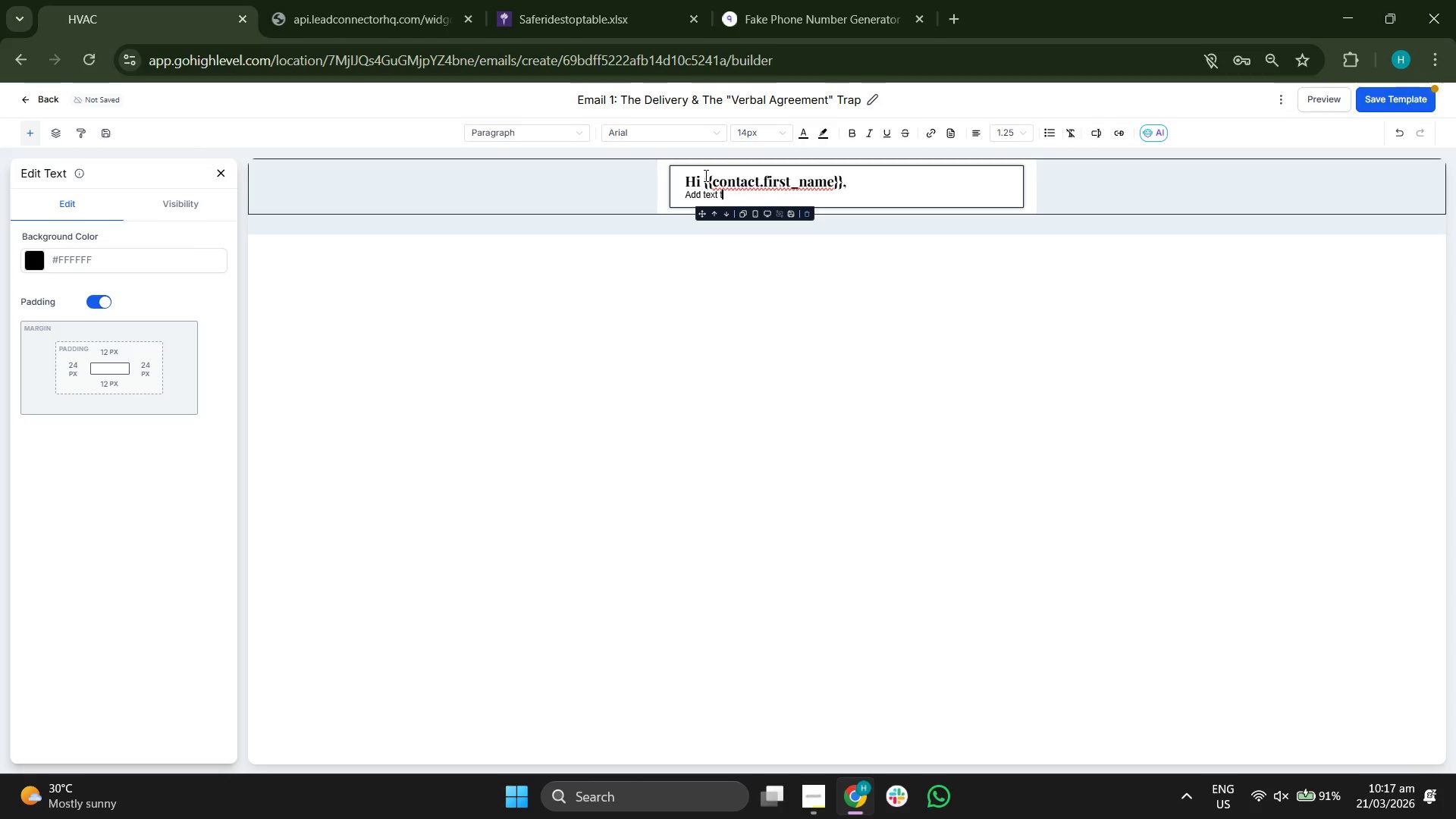 
key(Backspace)
 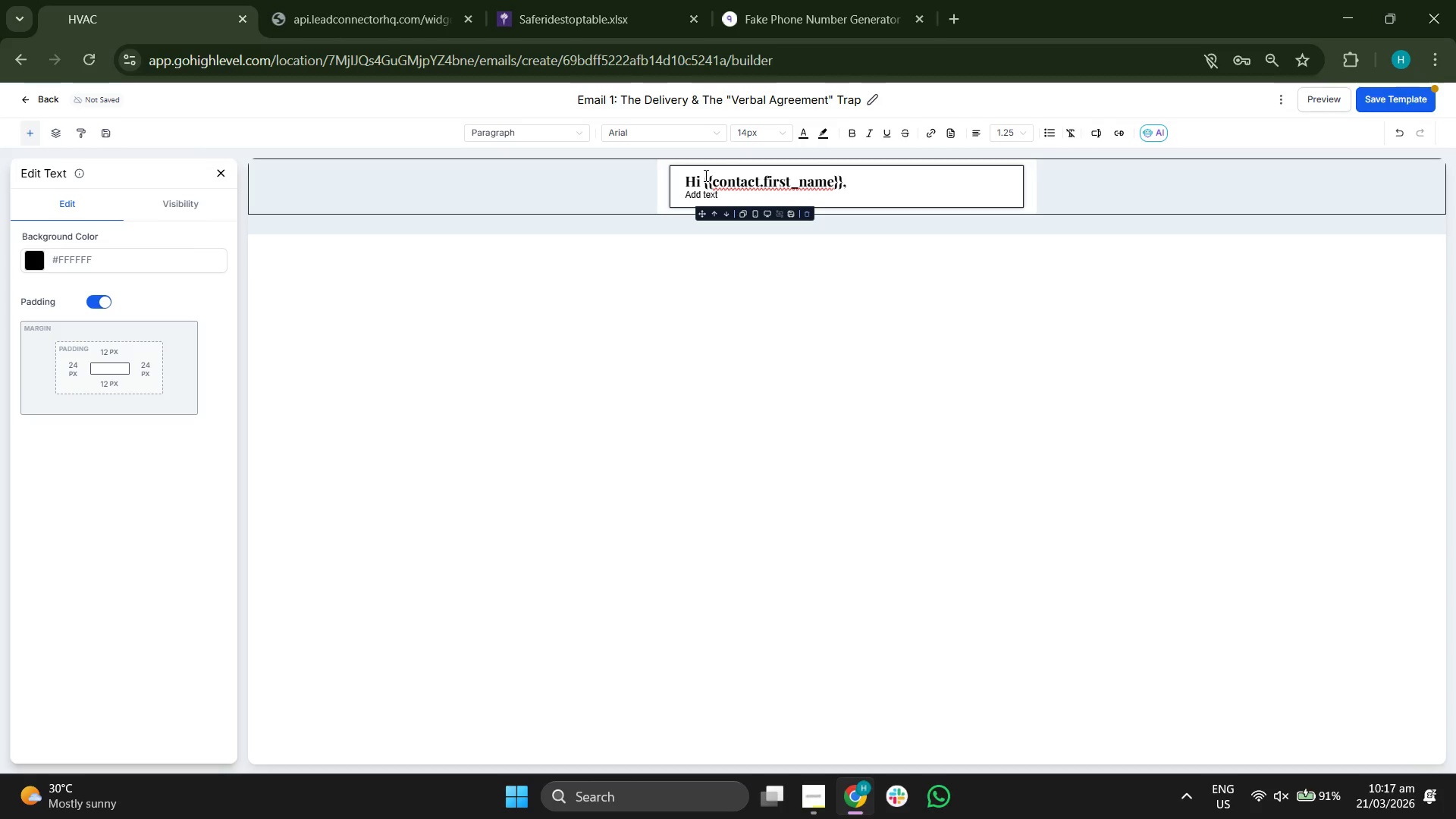 
key(Backspace)
 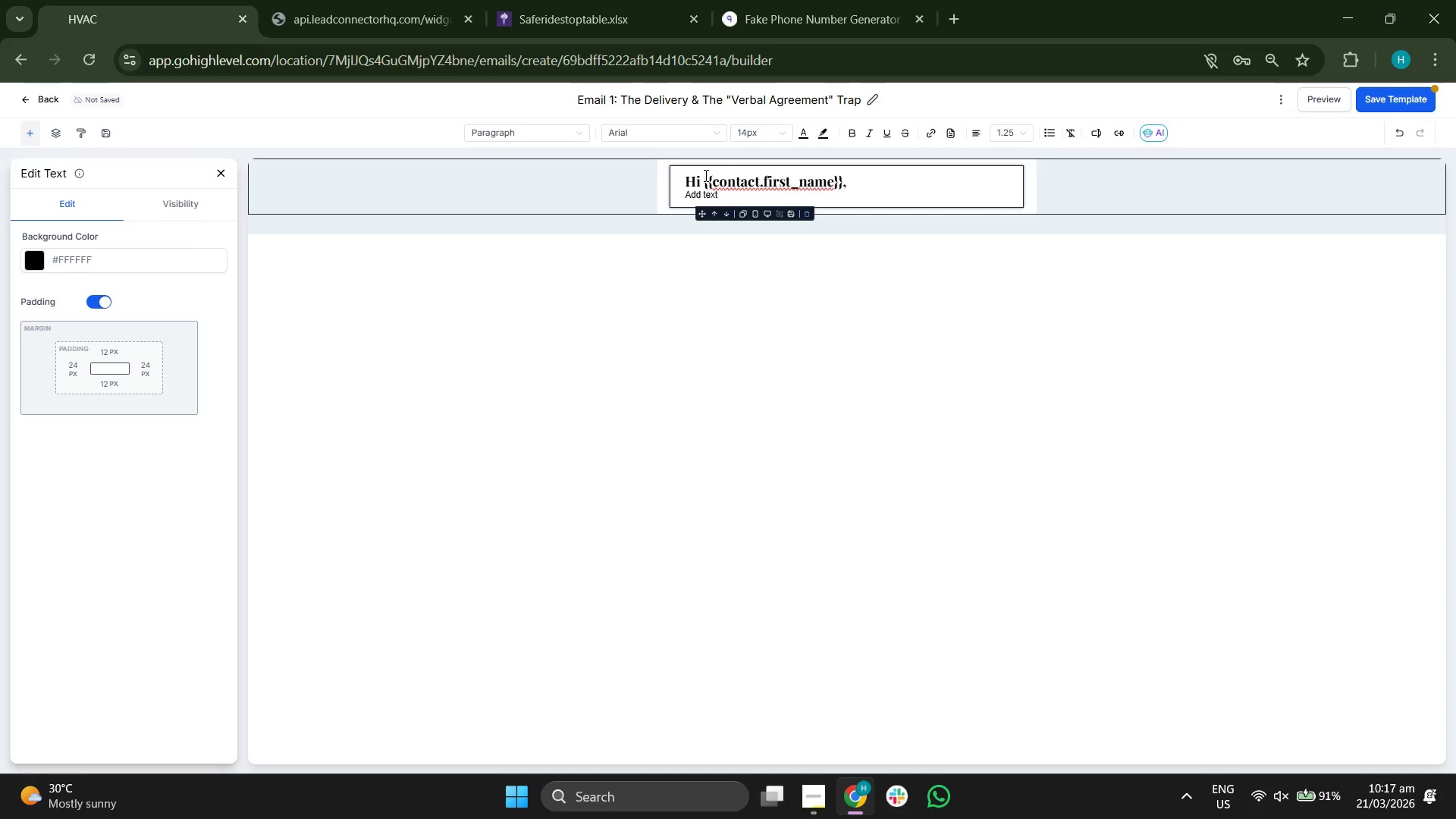 
key(Backspace)
 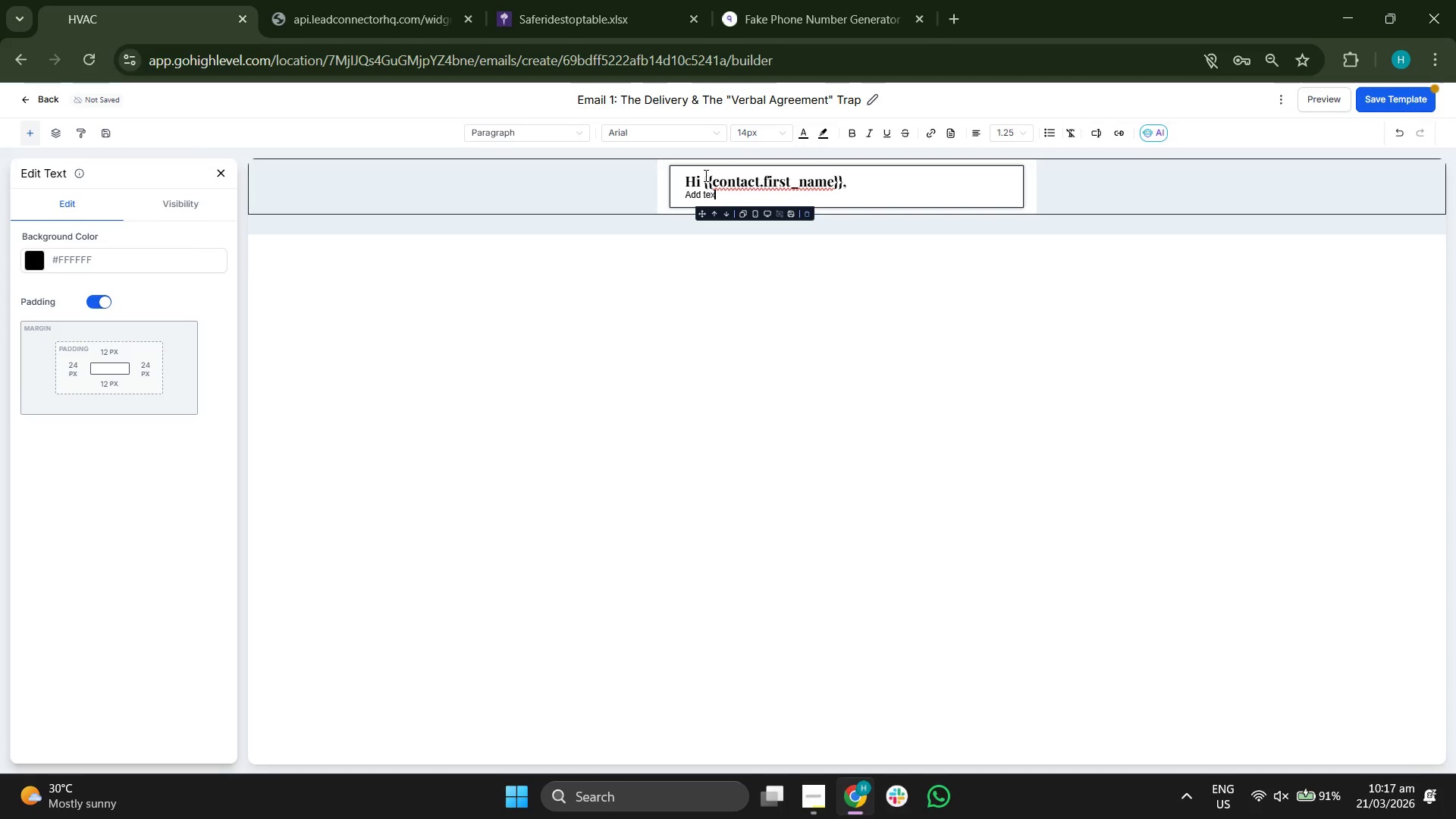 
key(Backspace)
 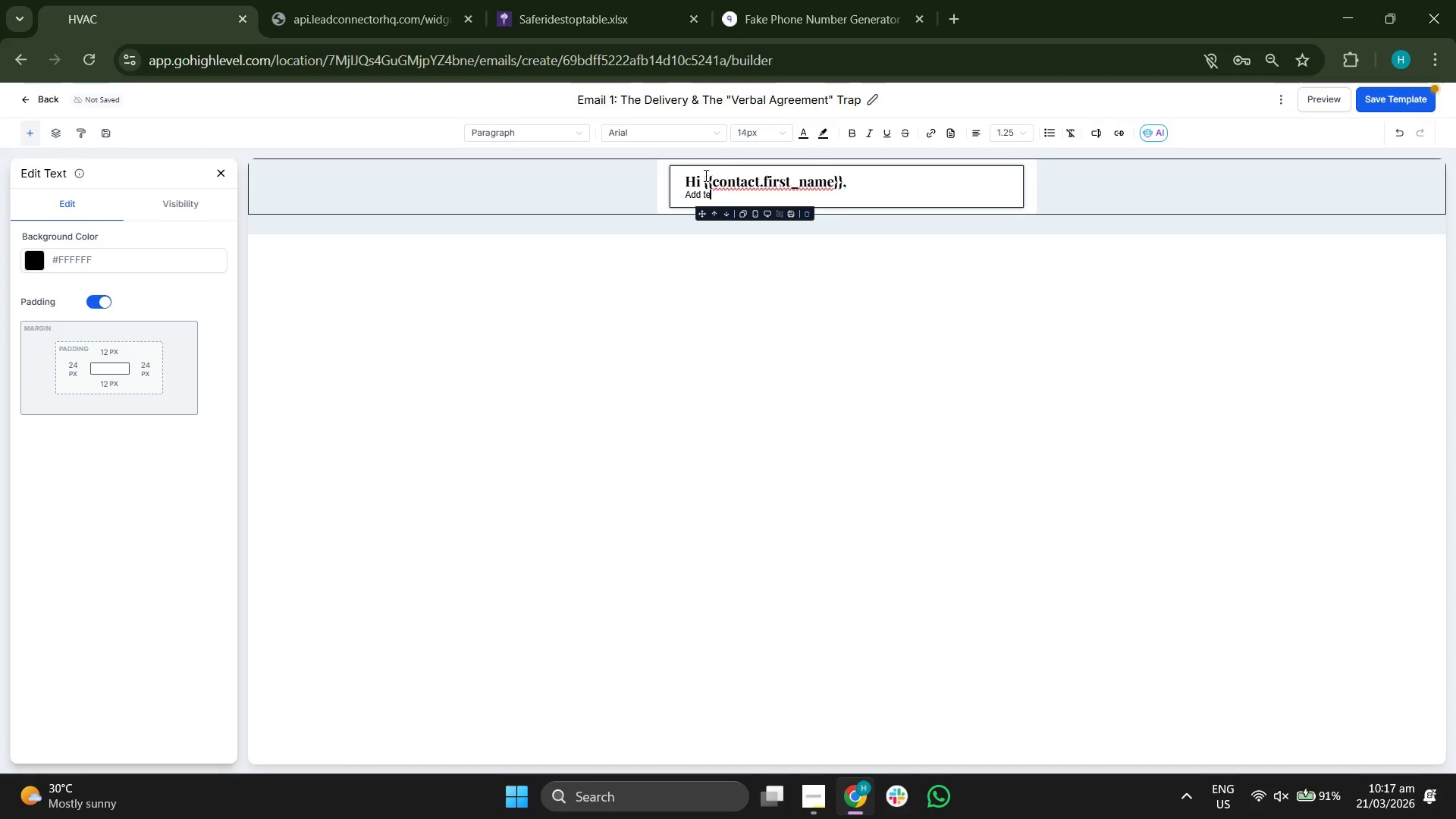 
key(Backspace)
 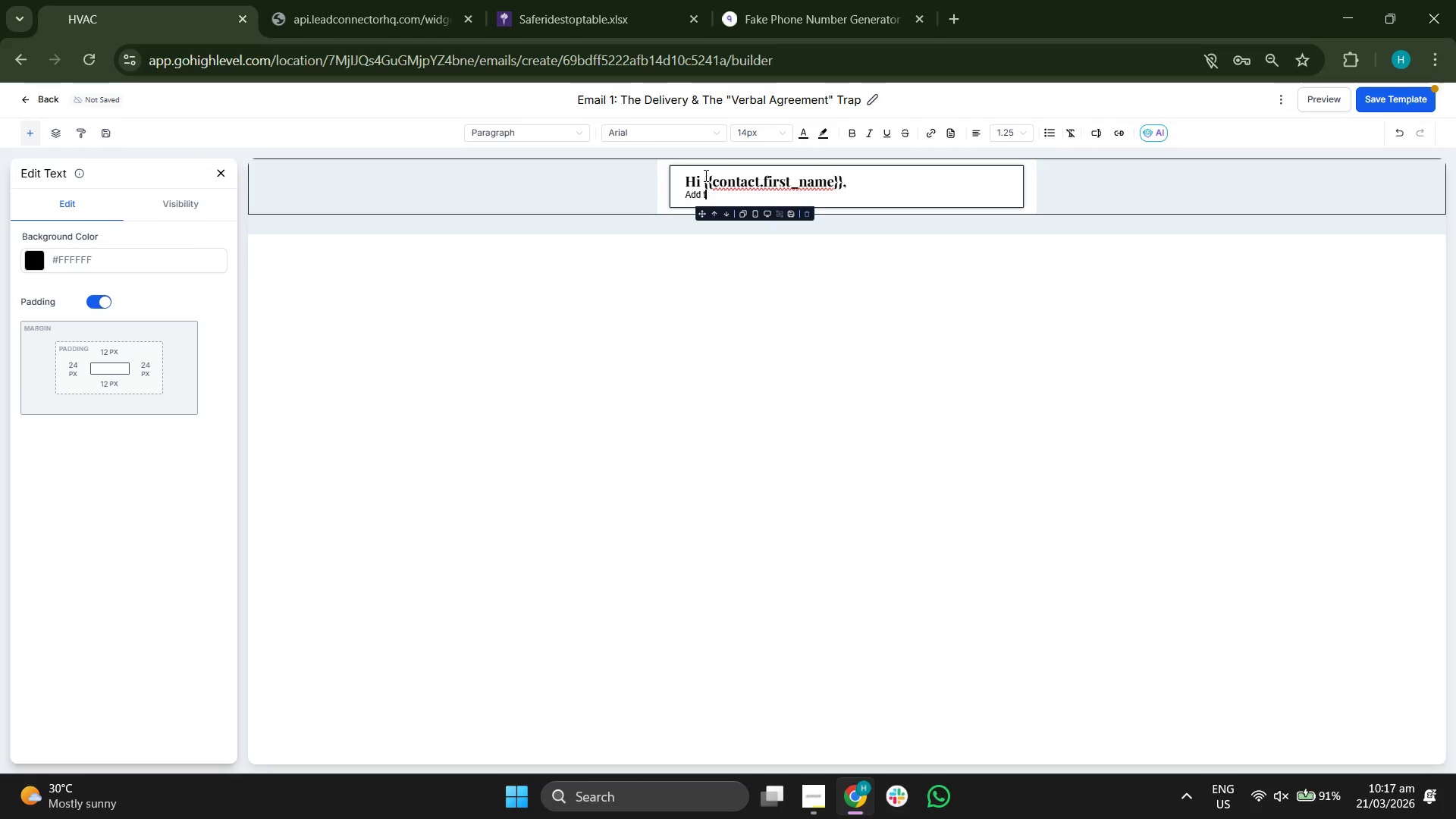 
key(Backspace)
 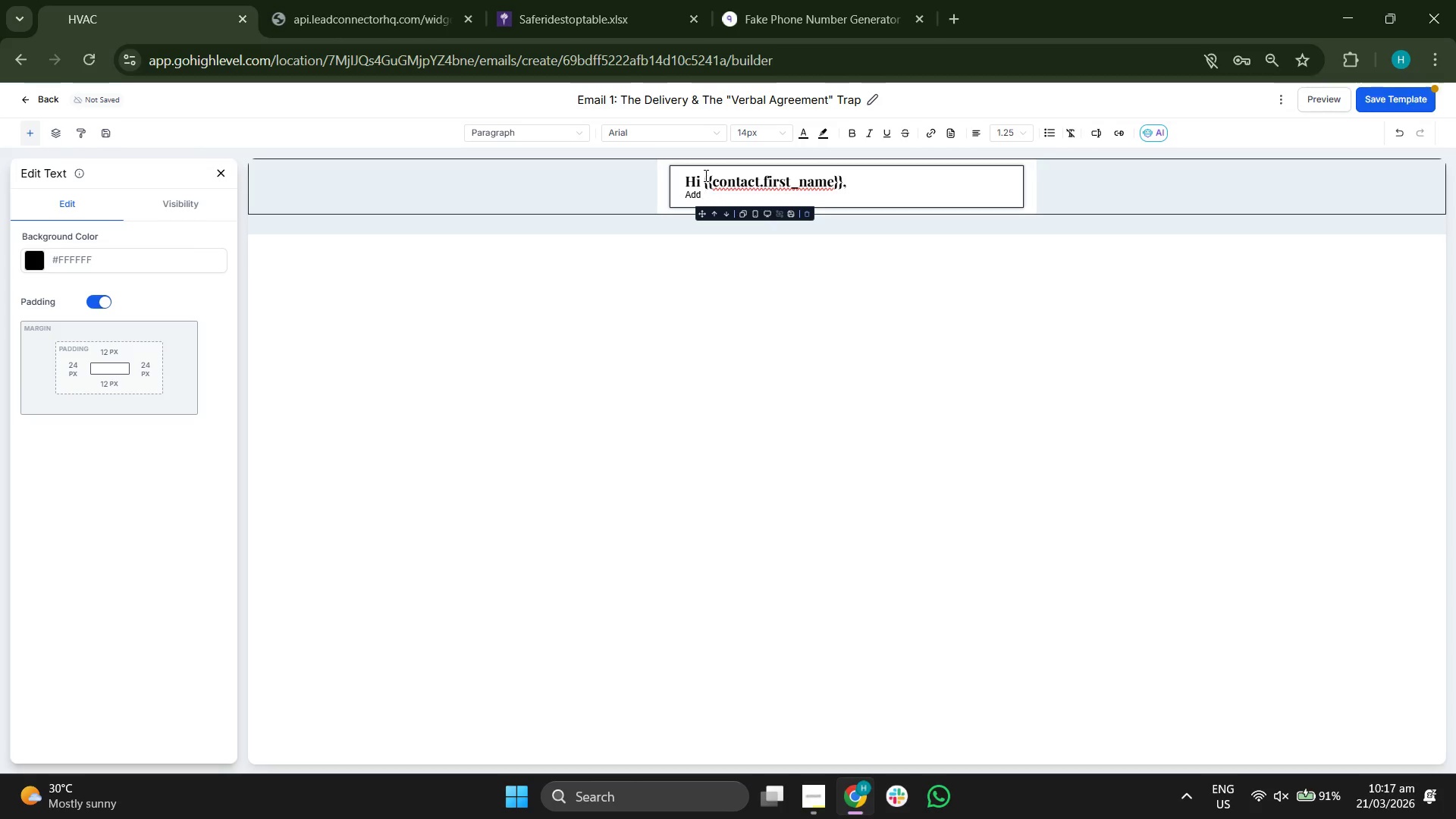 
key(Backspace)
 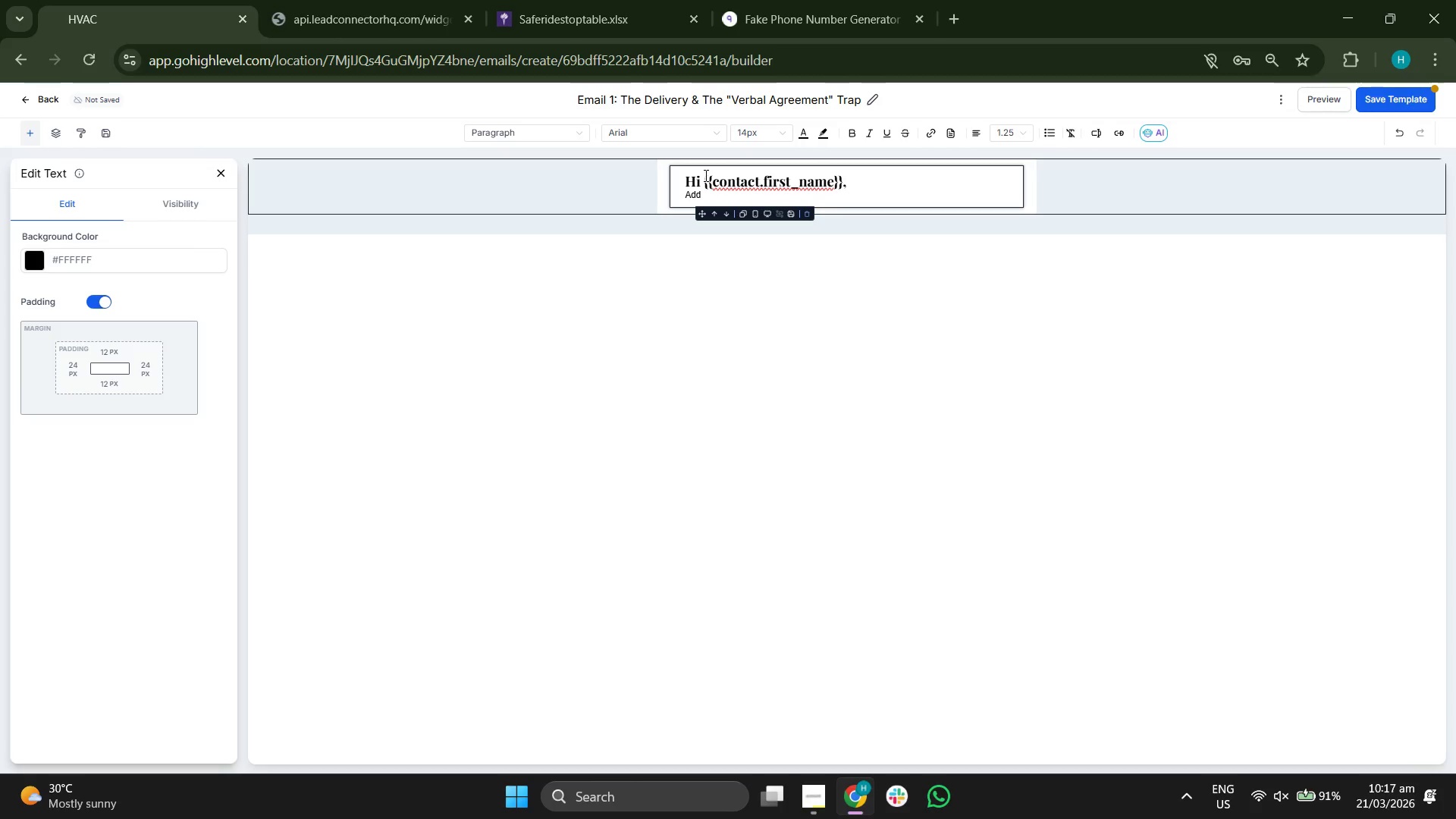 
key(Backspace)
 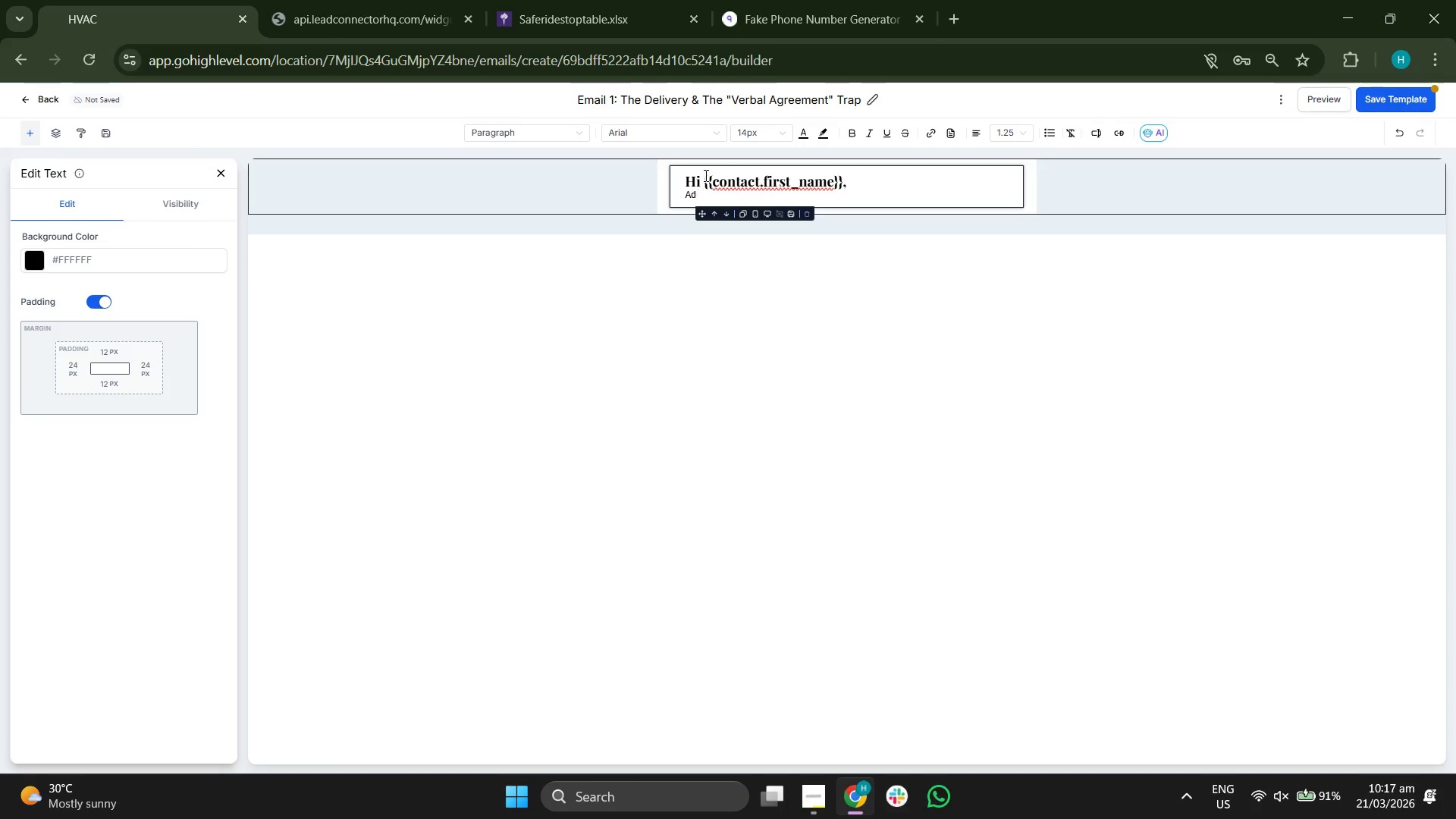 
key(Backspace)
 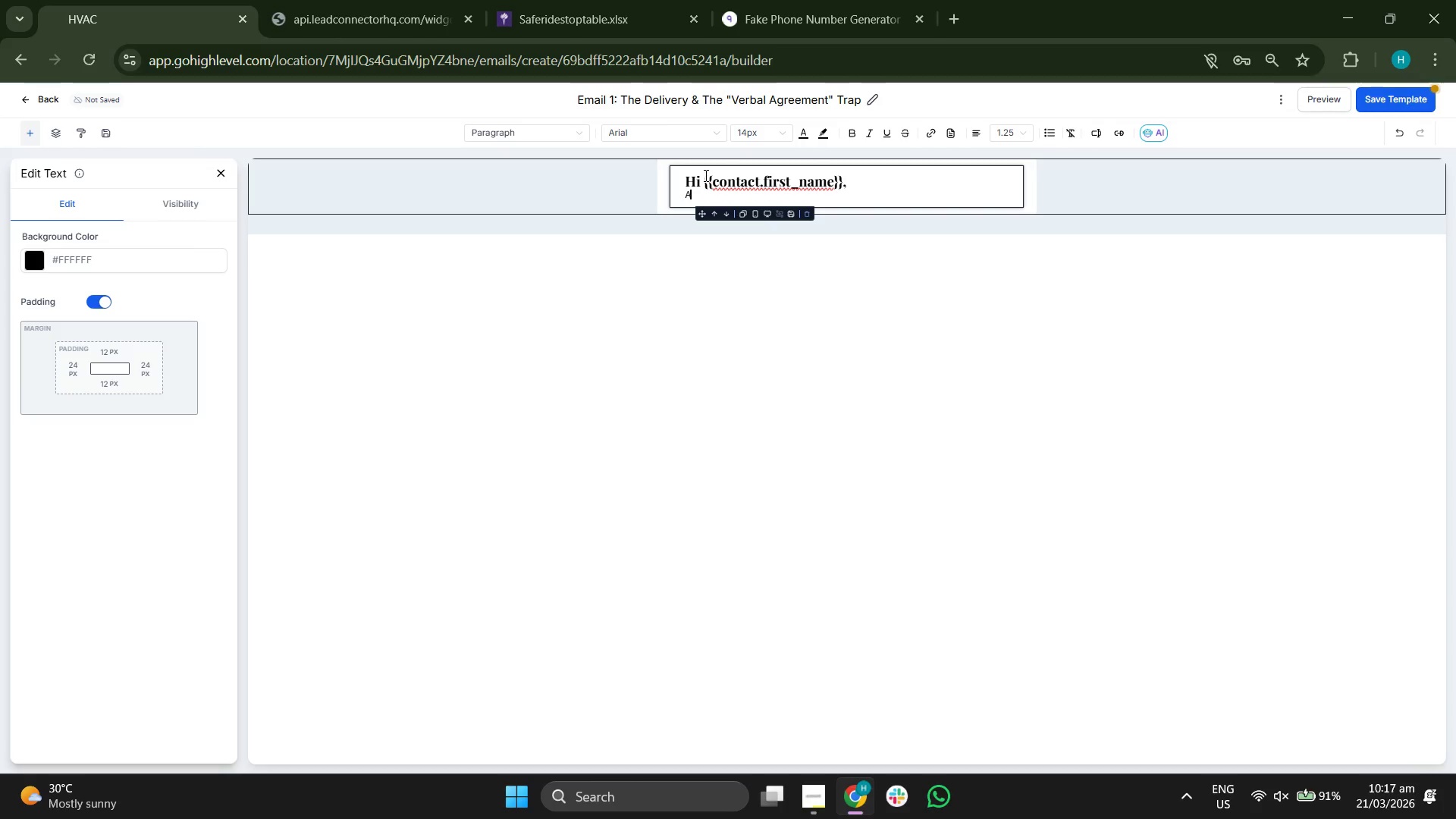 
key(Backspace)
 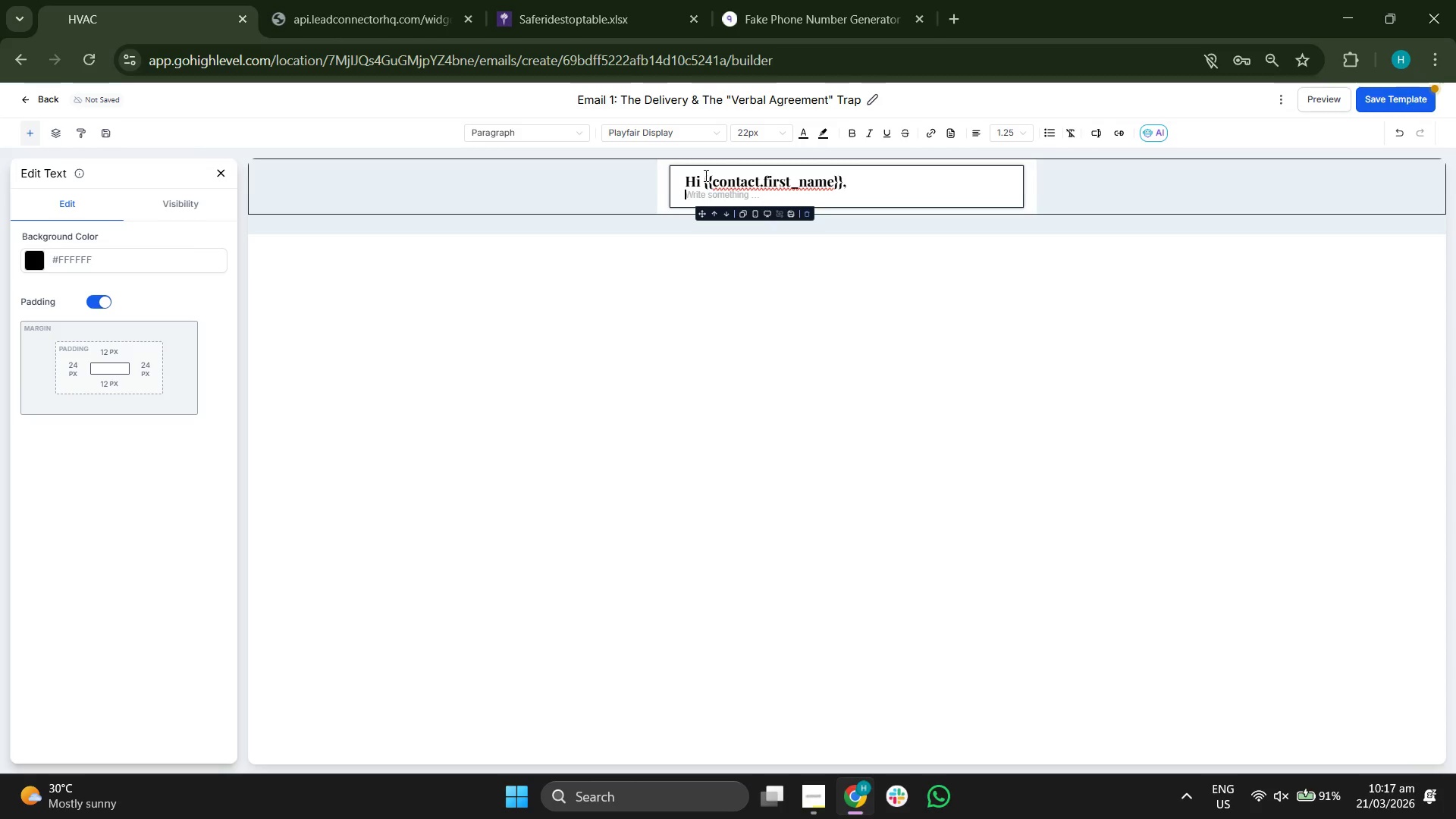 
key(Backspace)
 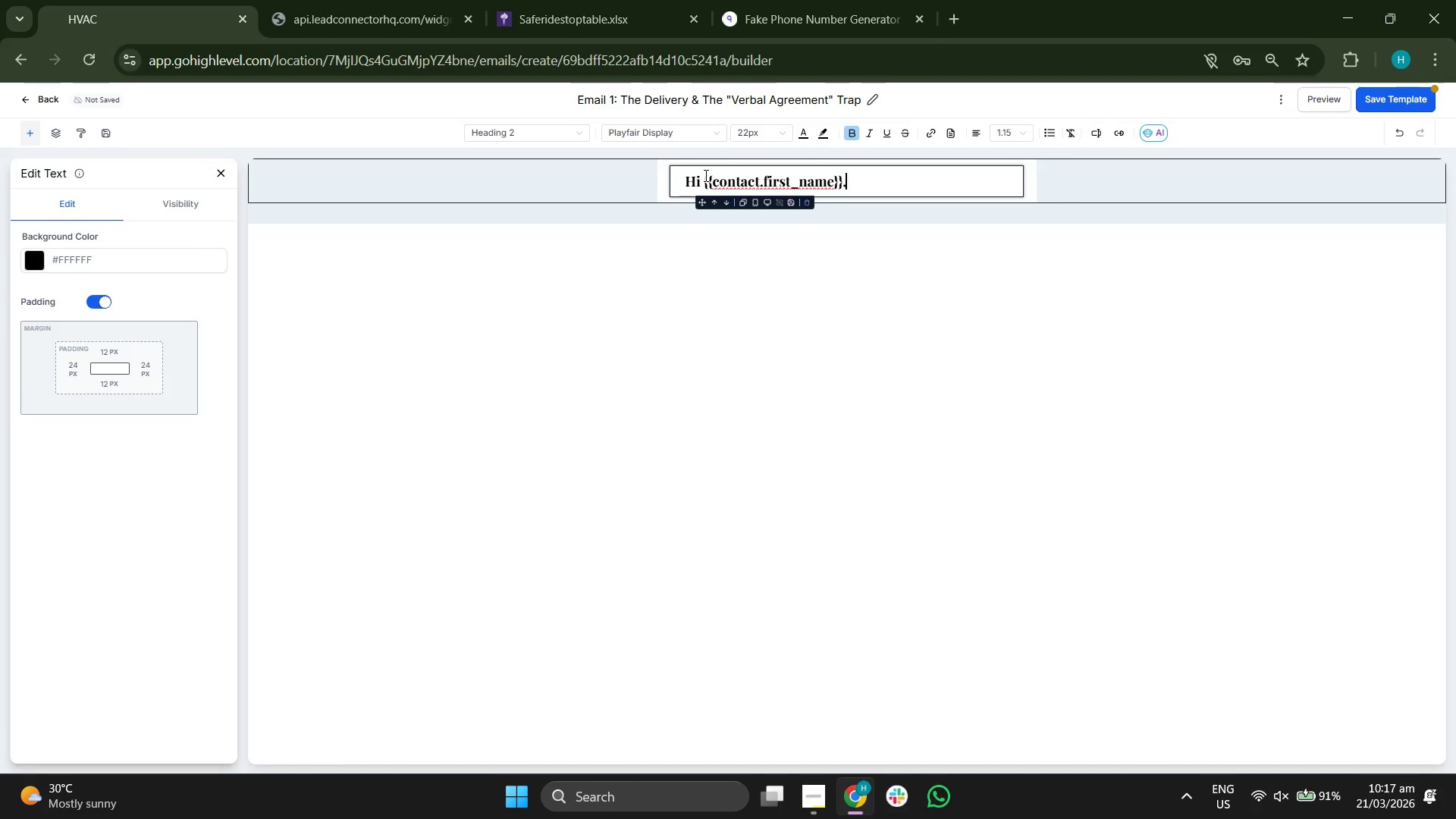 
key(Enter)
 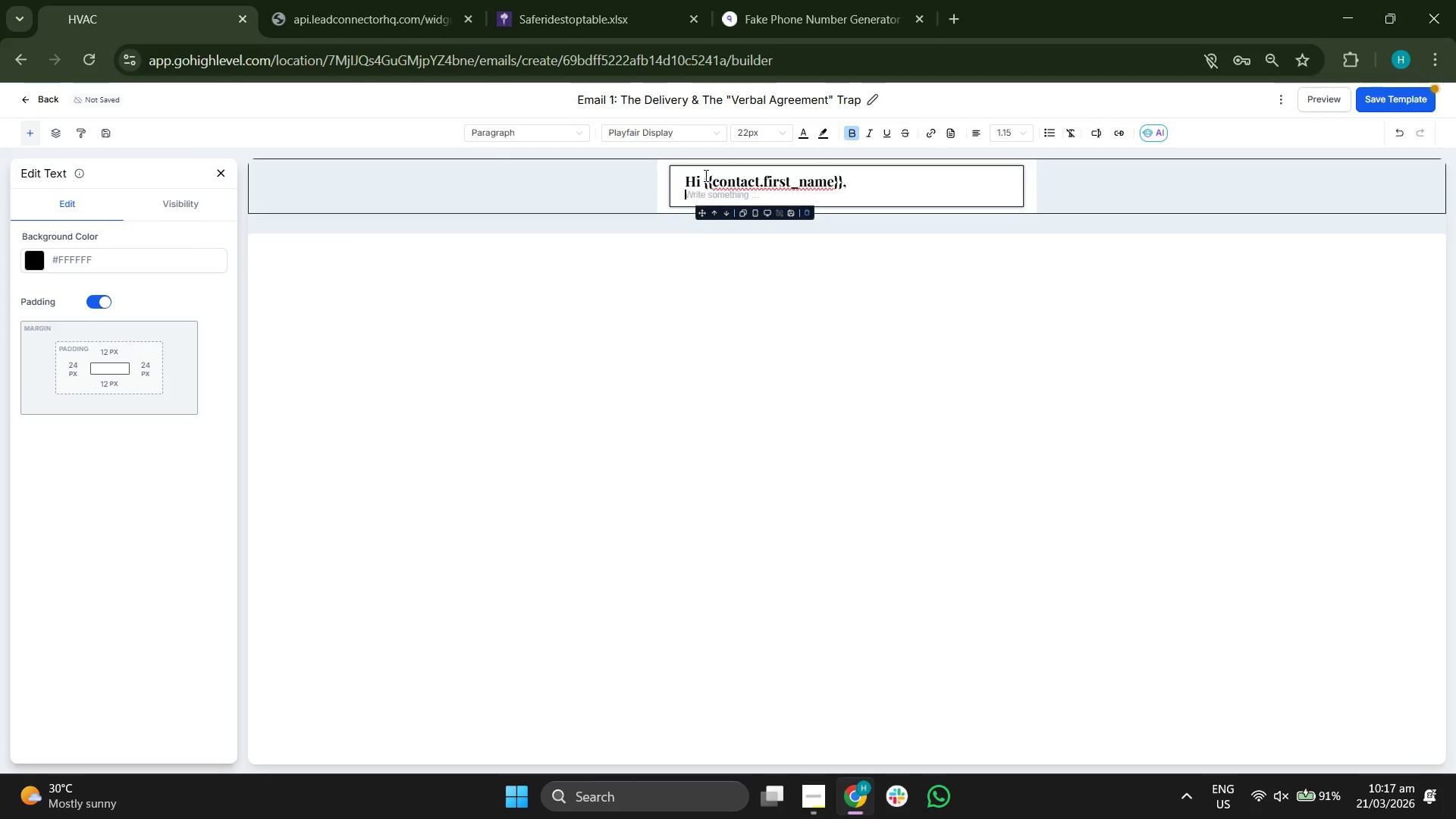 
key(Enter)
 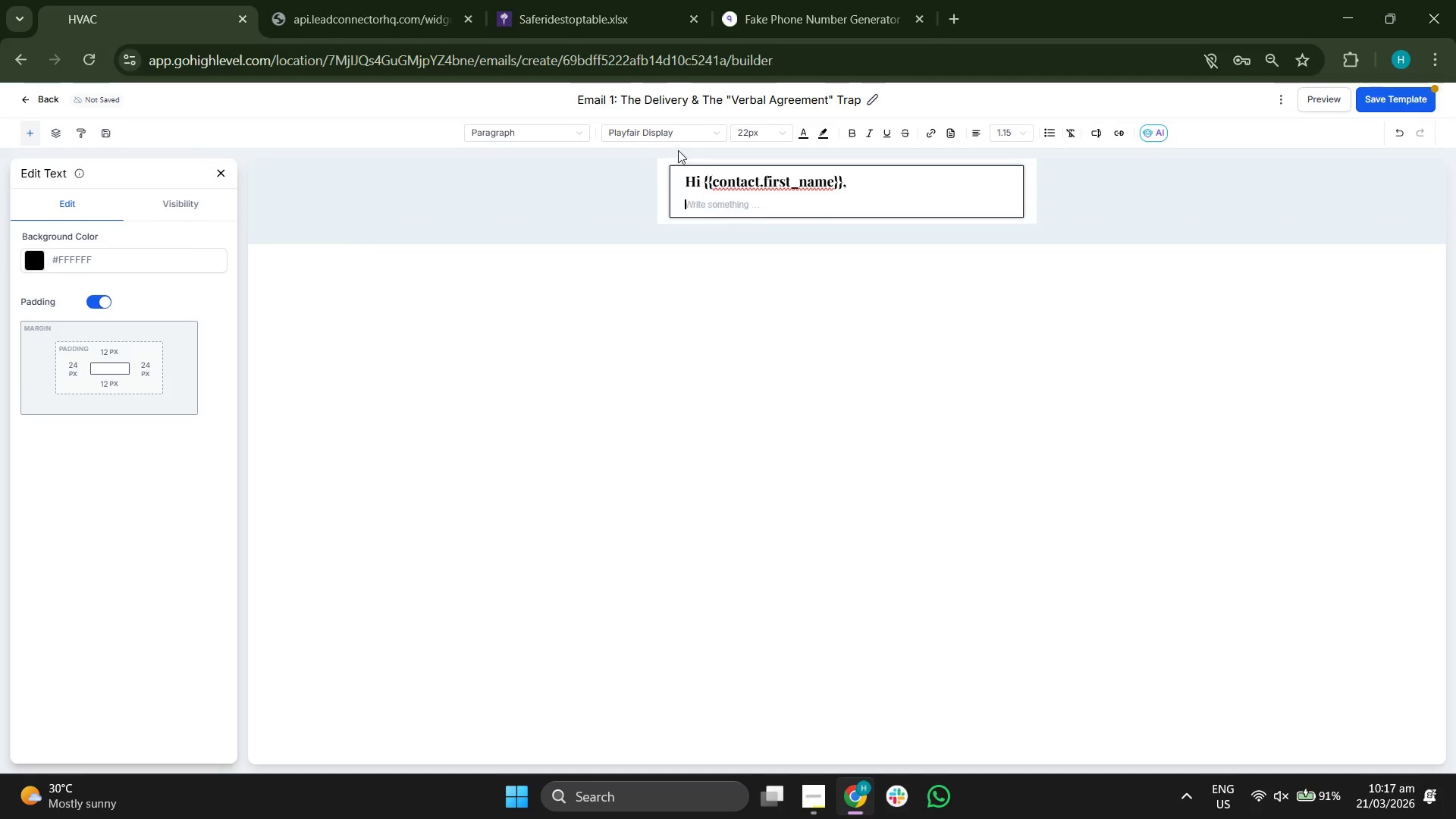 
left_click([673, 130])
 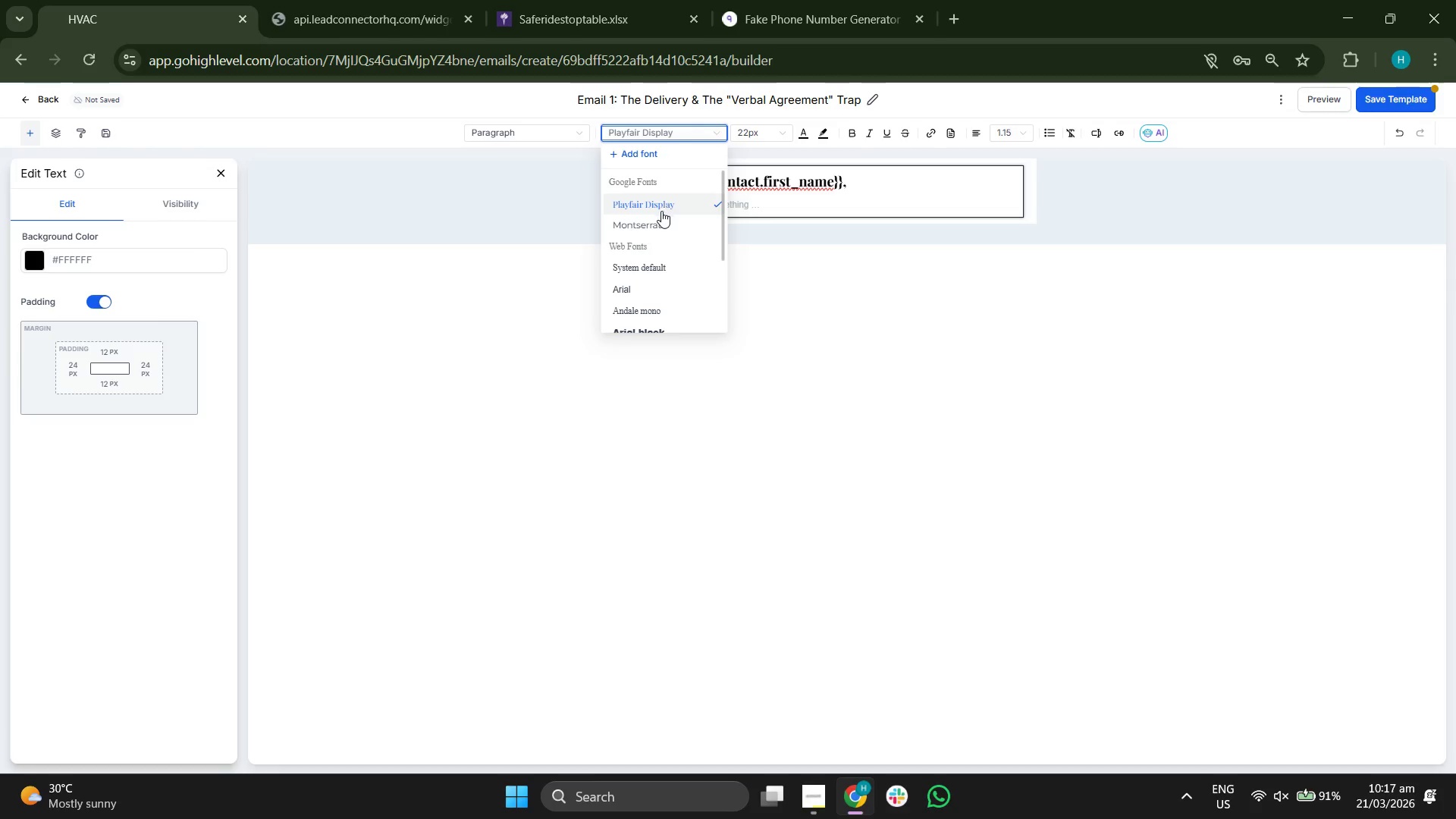 
left_click([652, 223])
 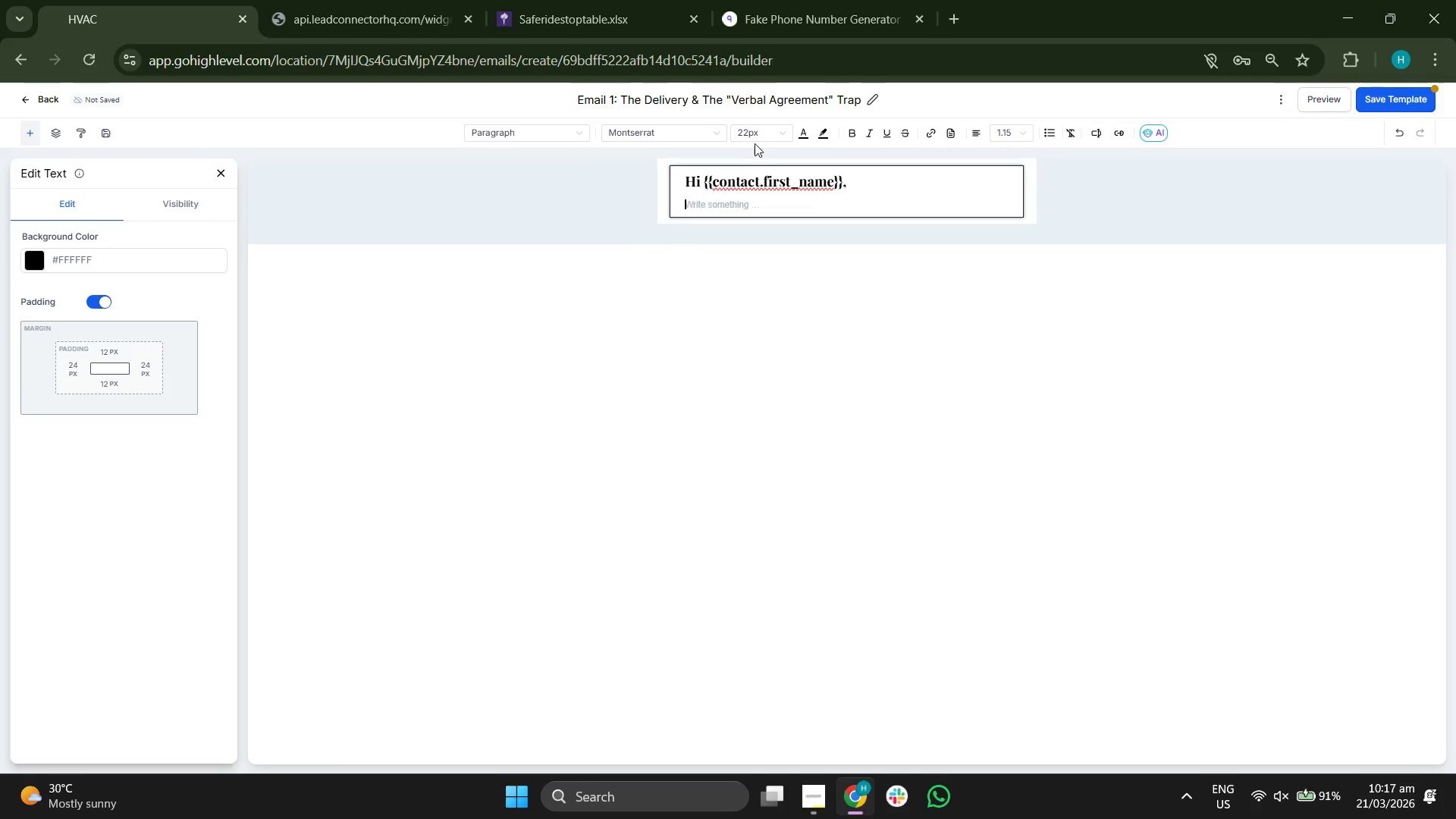 
left_click([761, 132])
 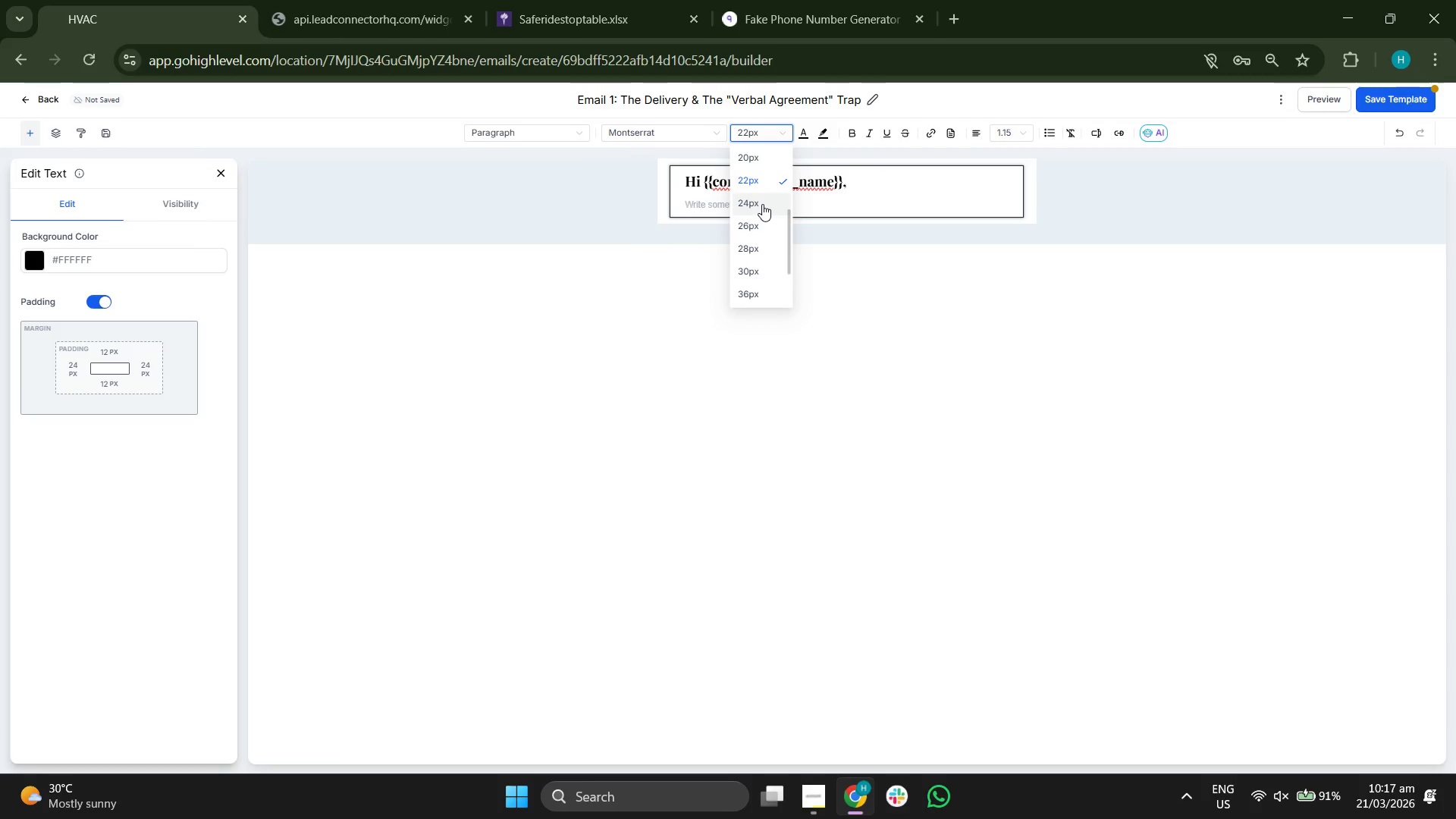 
scroll: coordinate [762, 204], scroll_direction: up, amount: 1.0
 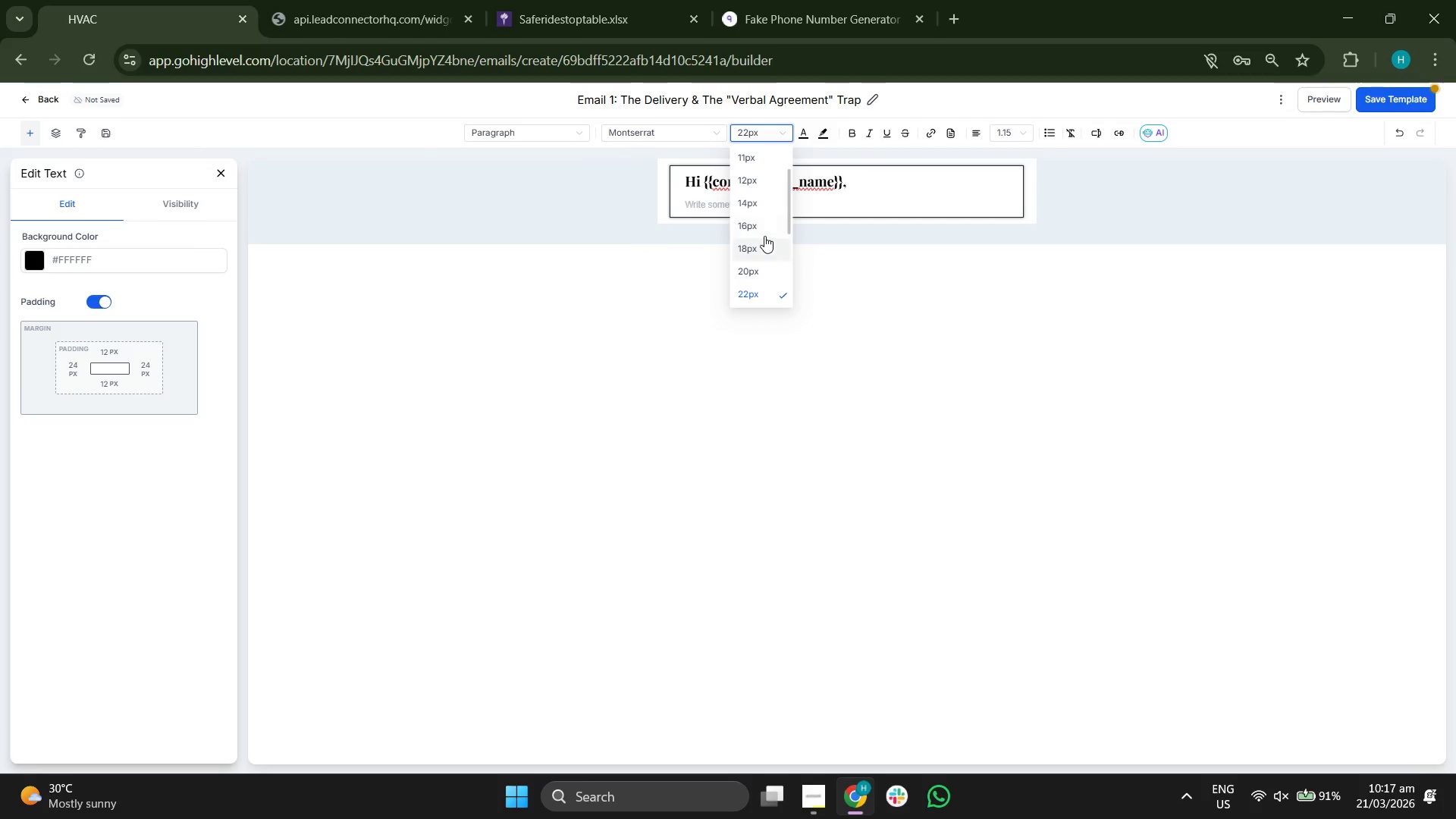 
left_click([761, 228])
 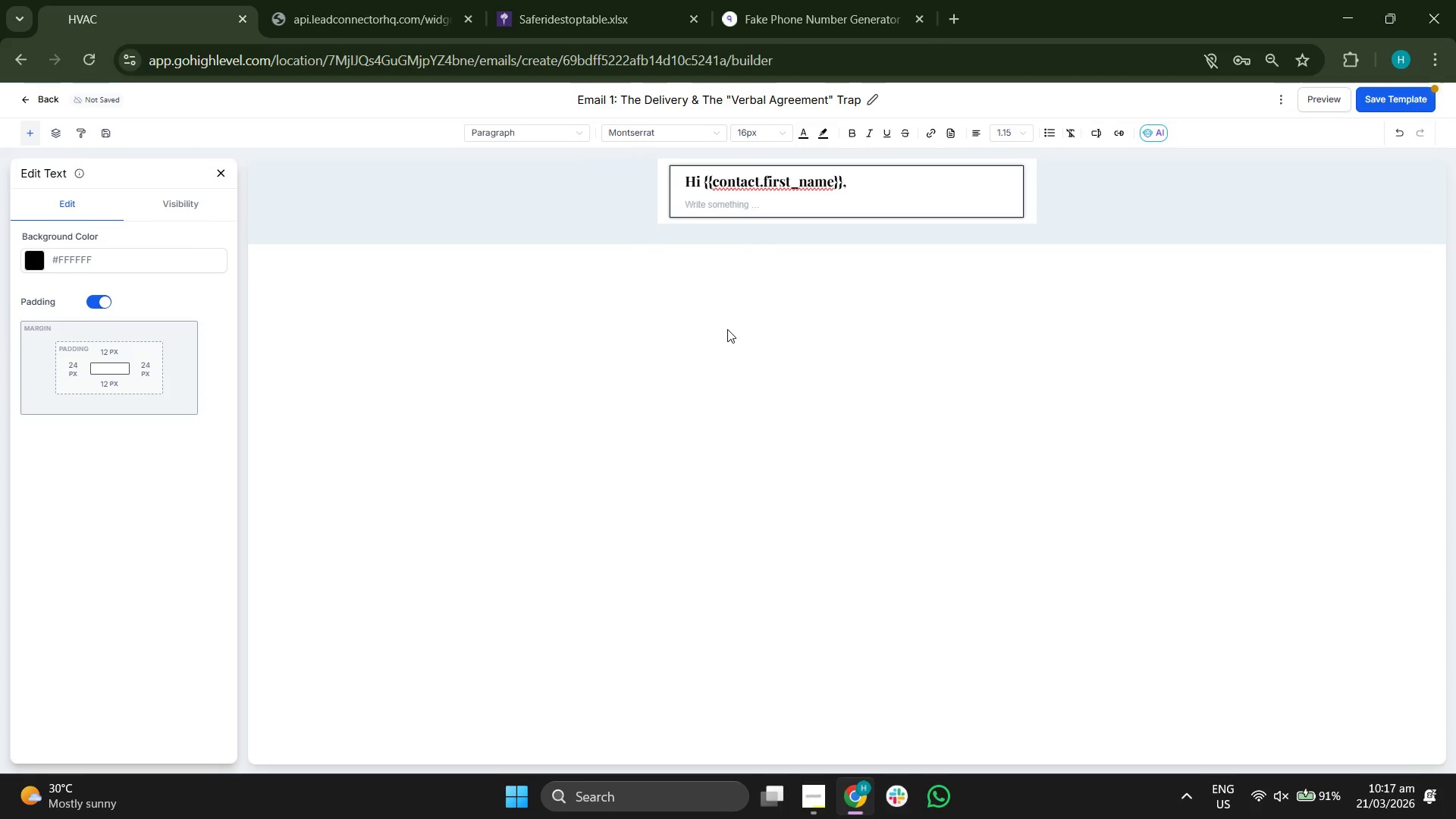 
type(Hi )
key(Backspace)
key(Backspace)
key(Backspace)
type(f)
key(Backspace)
type(Fritz)
key(Backspace)
key(Backspace)
key(Backspace)
key(Backspace)
type(irzt)
key(Backspace)
key(Backspace)
type(st off, Thnak)
key(Backspace)
key(Backspace)
key(Backspace)
key(Backspace)
key(Backspace)
type(thank you for being the kind of owner who looks agead)
key(Backspace)
key(Backspace)
key(Backspace)
key(Backspace)
type(hear)
key(Backspace)
type(d. You can)
 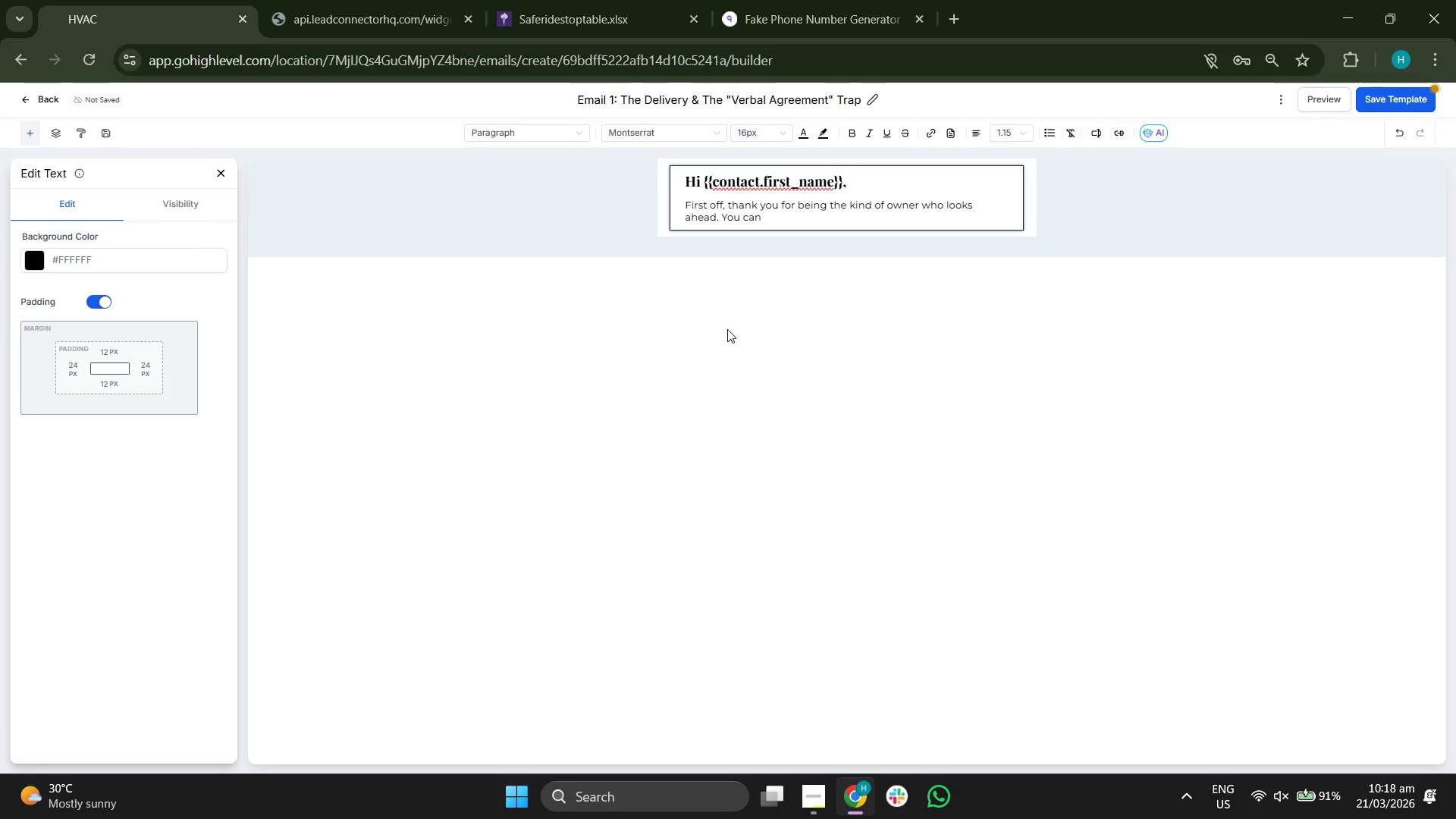 
wait(5.02)
 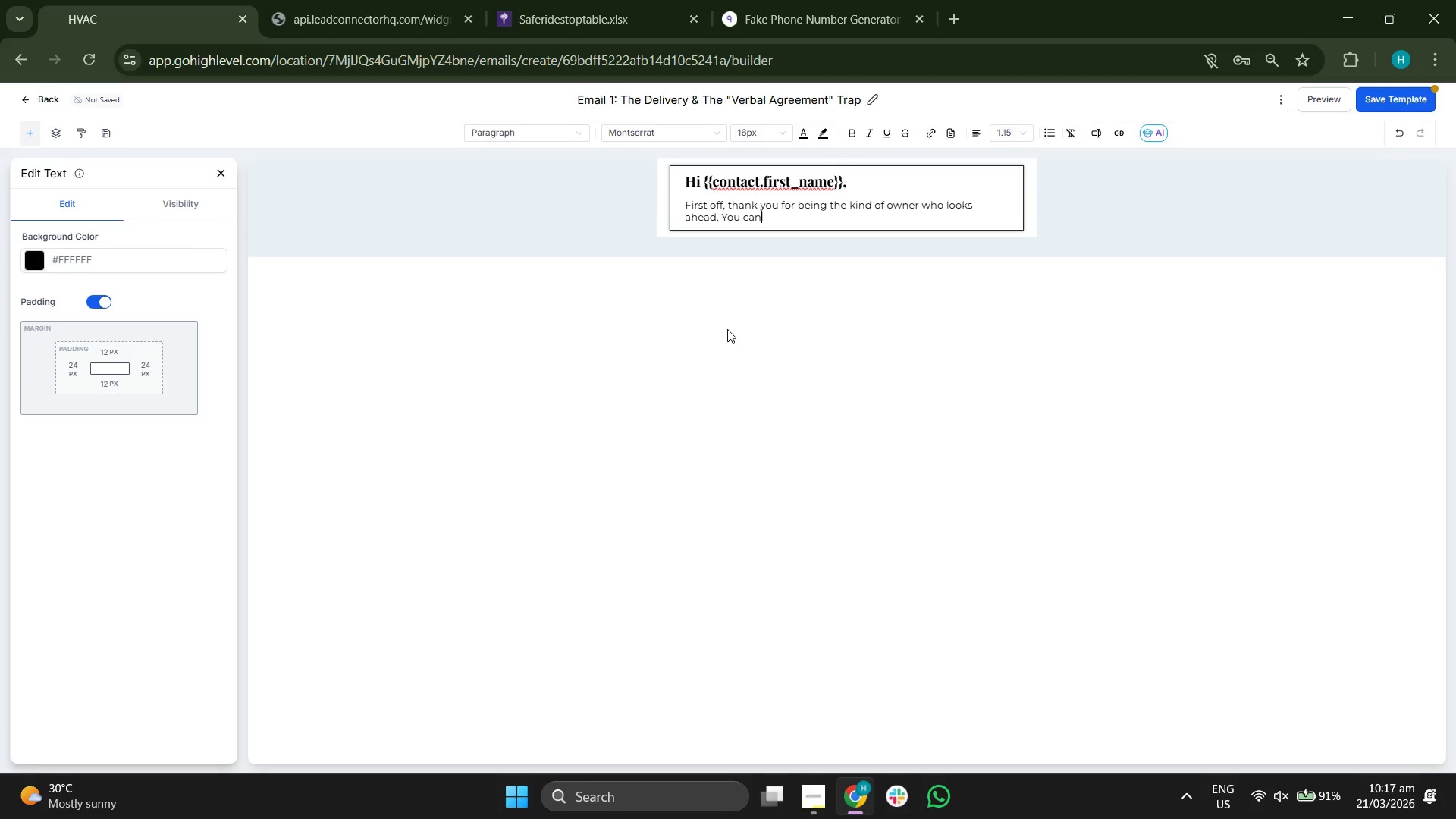 
type( access your Pet Emergeny)
key(Backspace)
type(cy Care Checklist )
key(Backspace)
 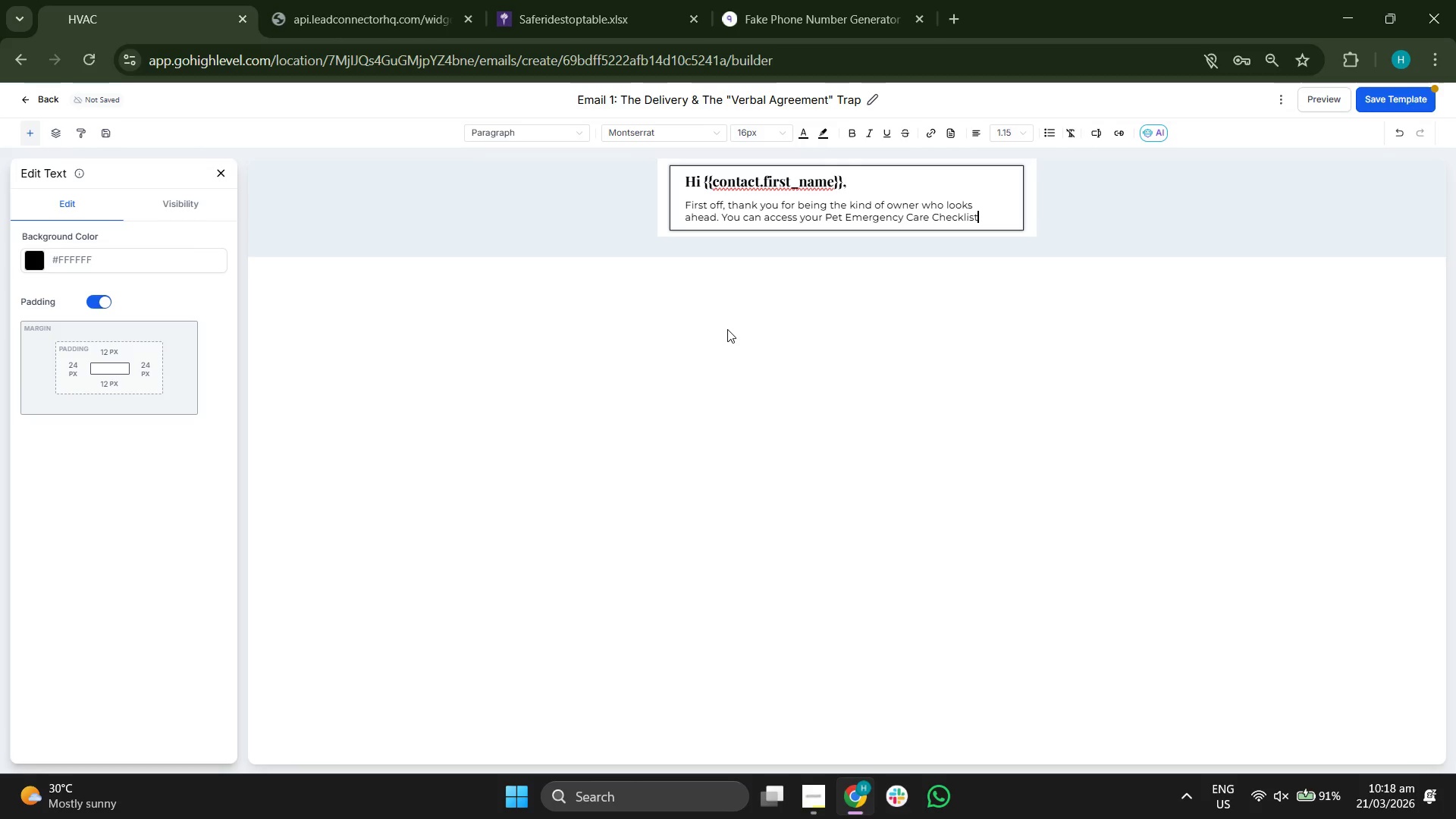 
wait(6.11)
 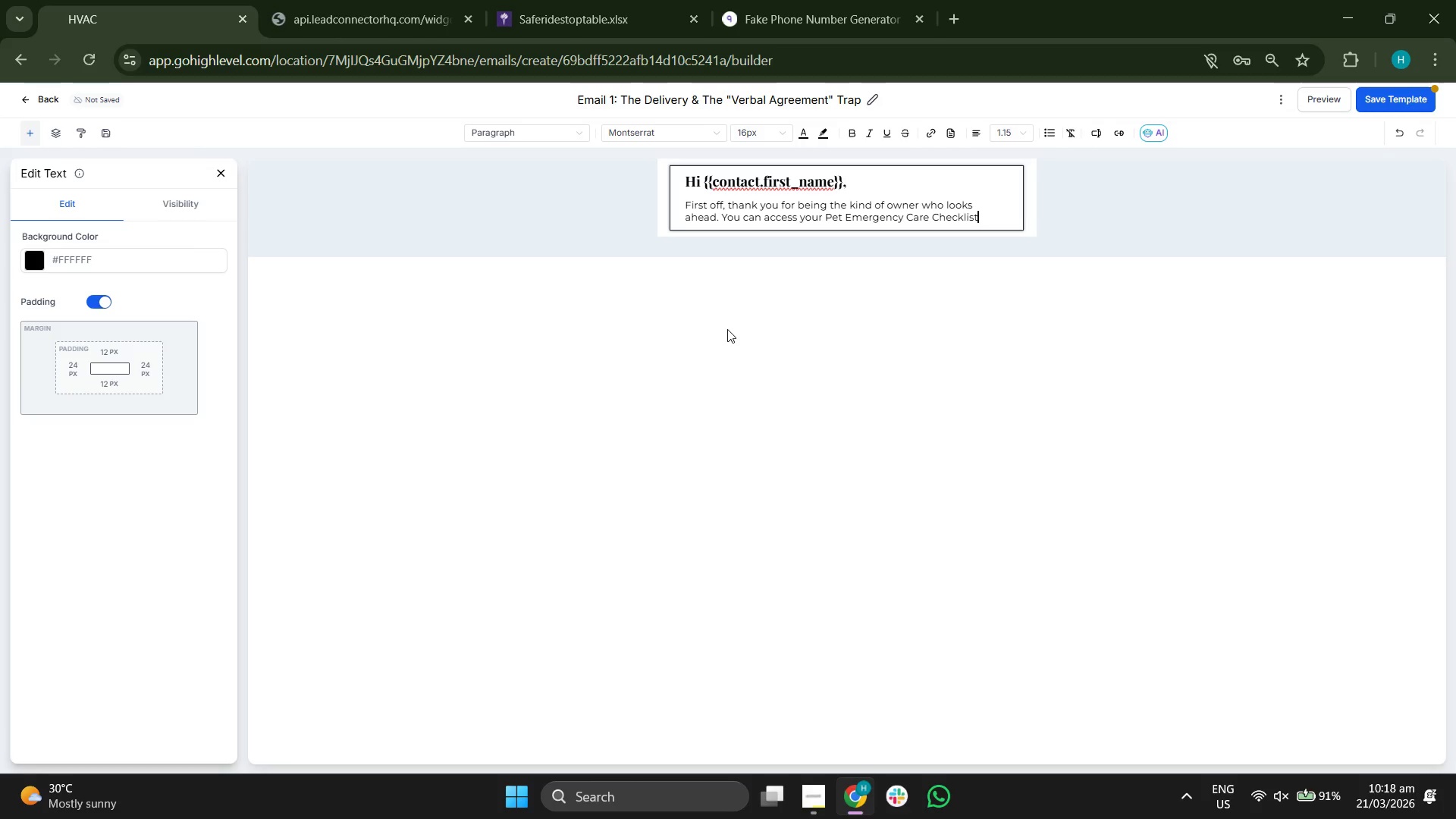 
type( right here:")
key(Backspace)
 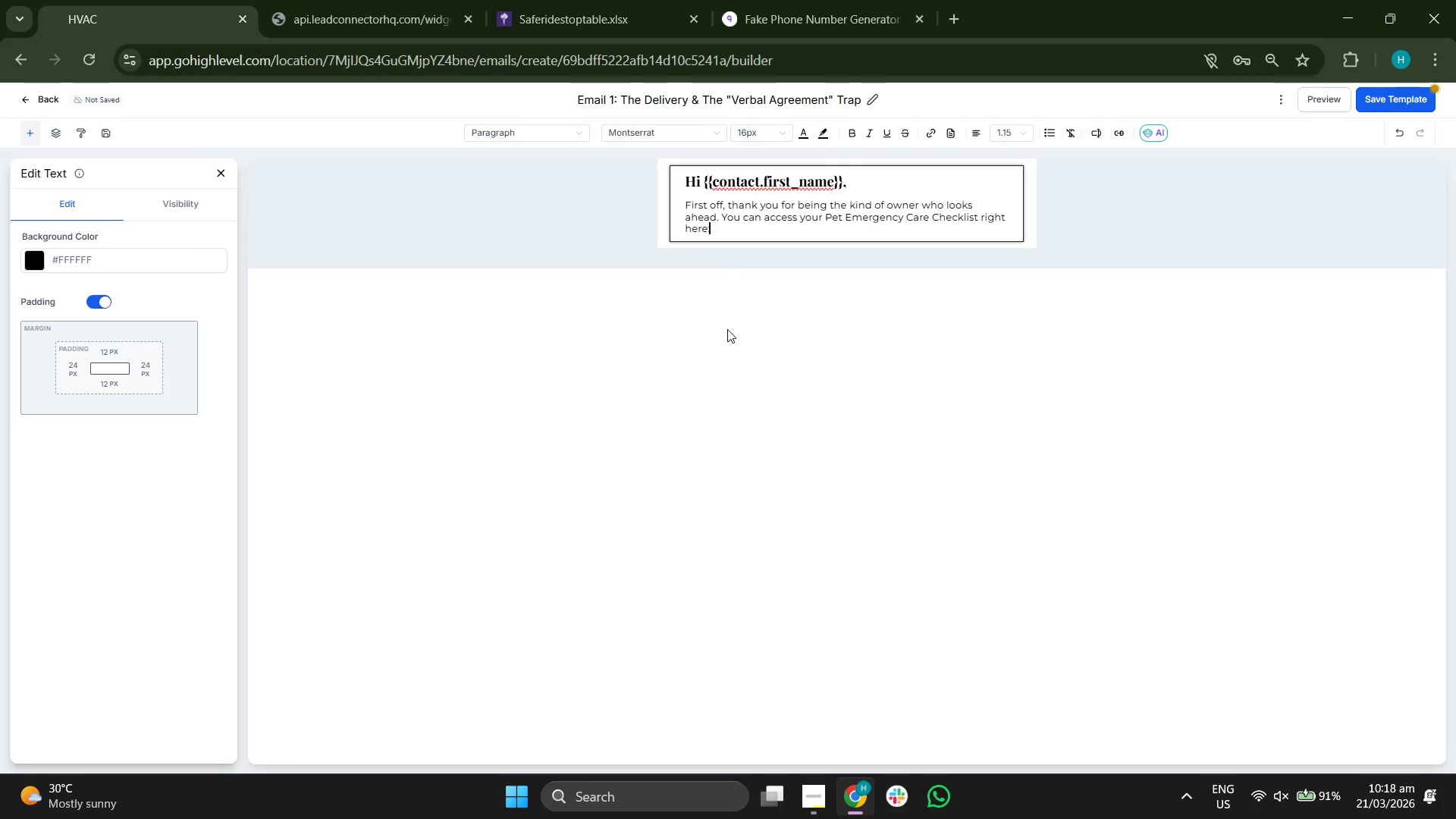 
left_click_drag(start_coordinate=[826, 213], to_coordinate=[977, 217])
 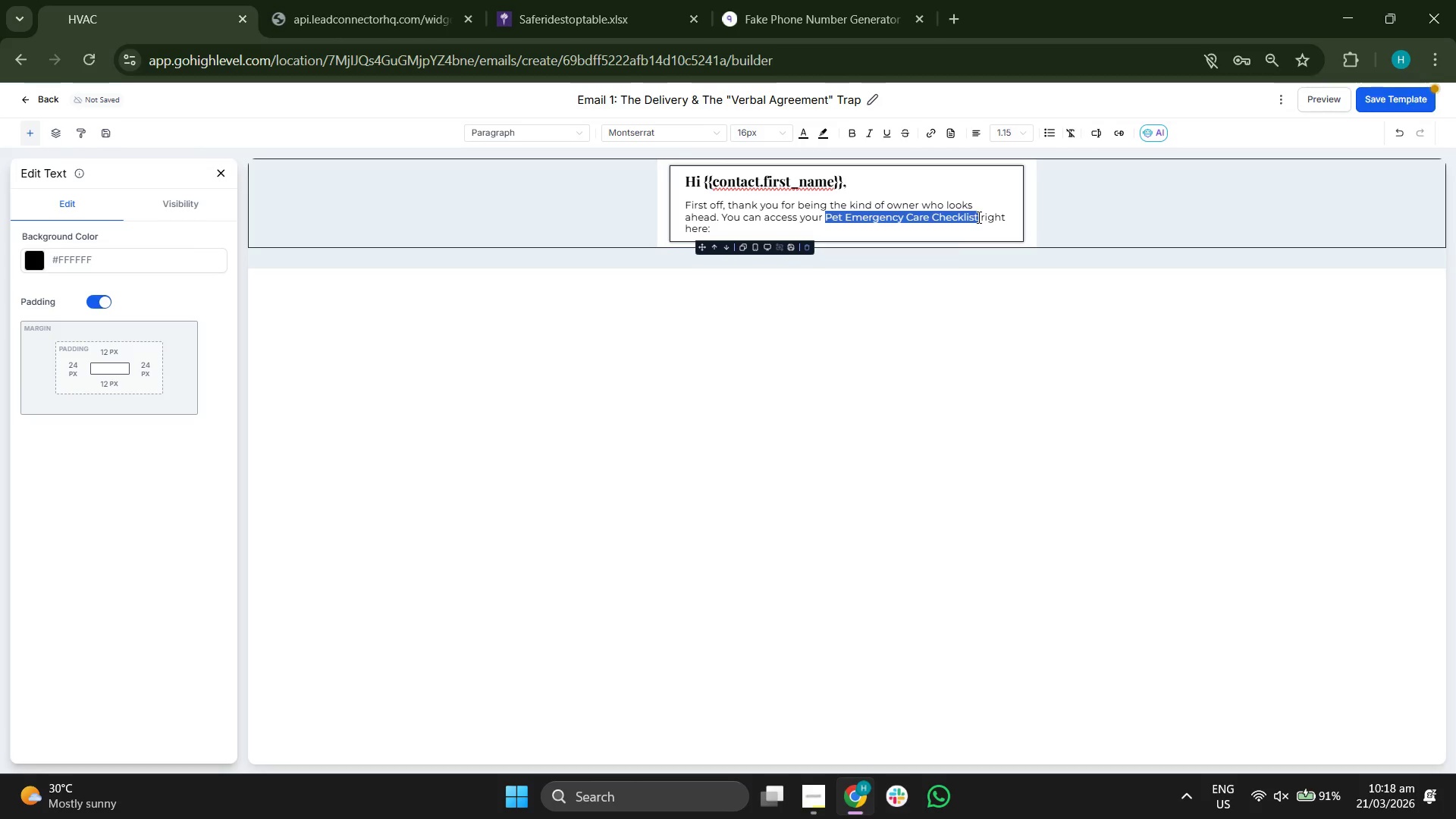 
key(Control+B)
 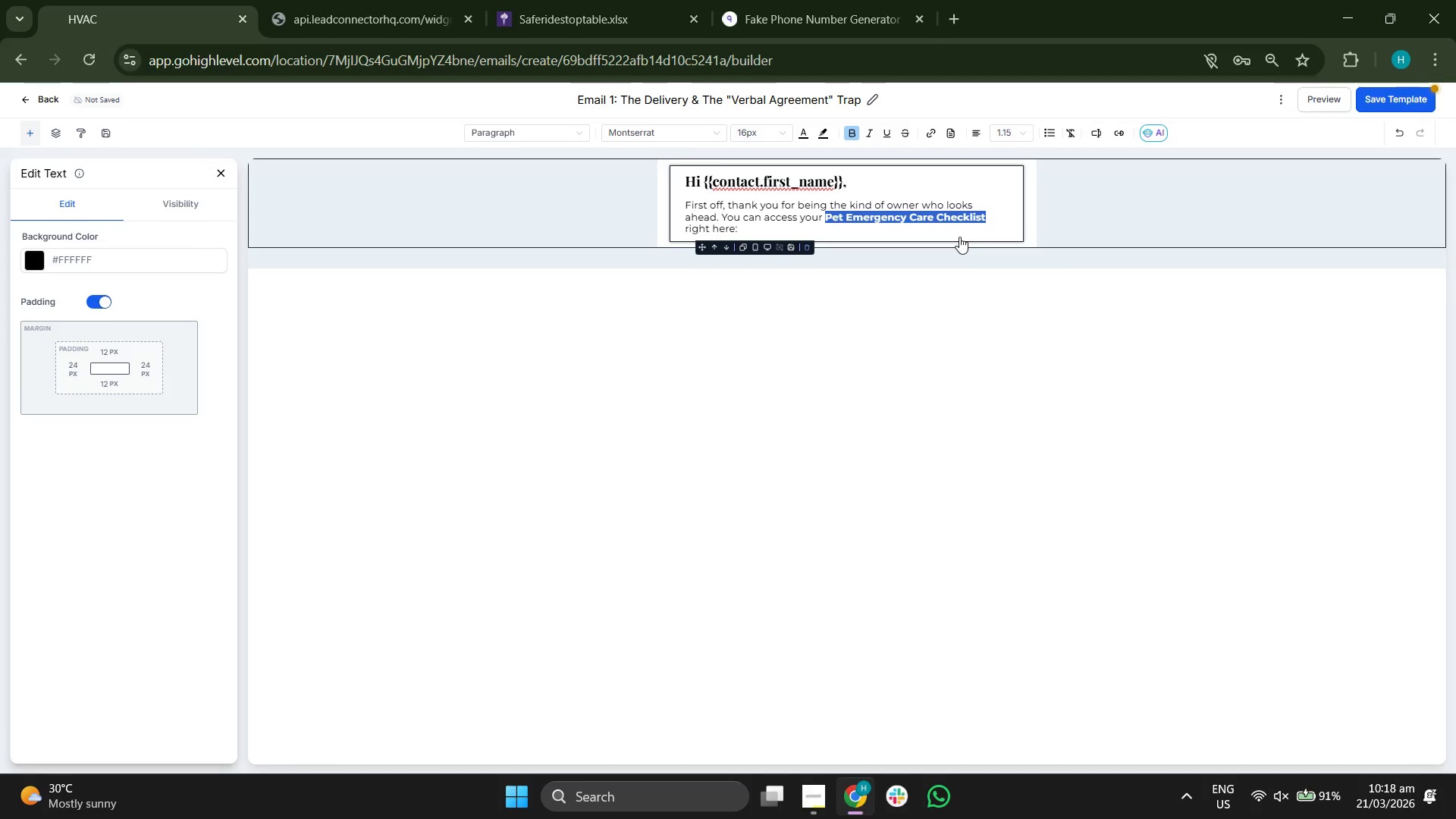 
left_click([956, 233])
 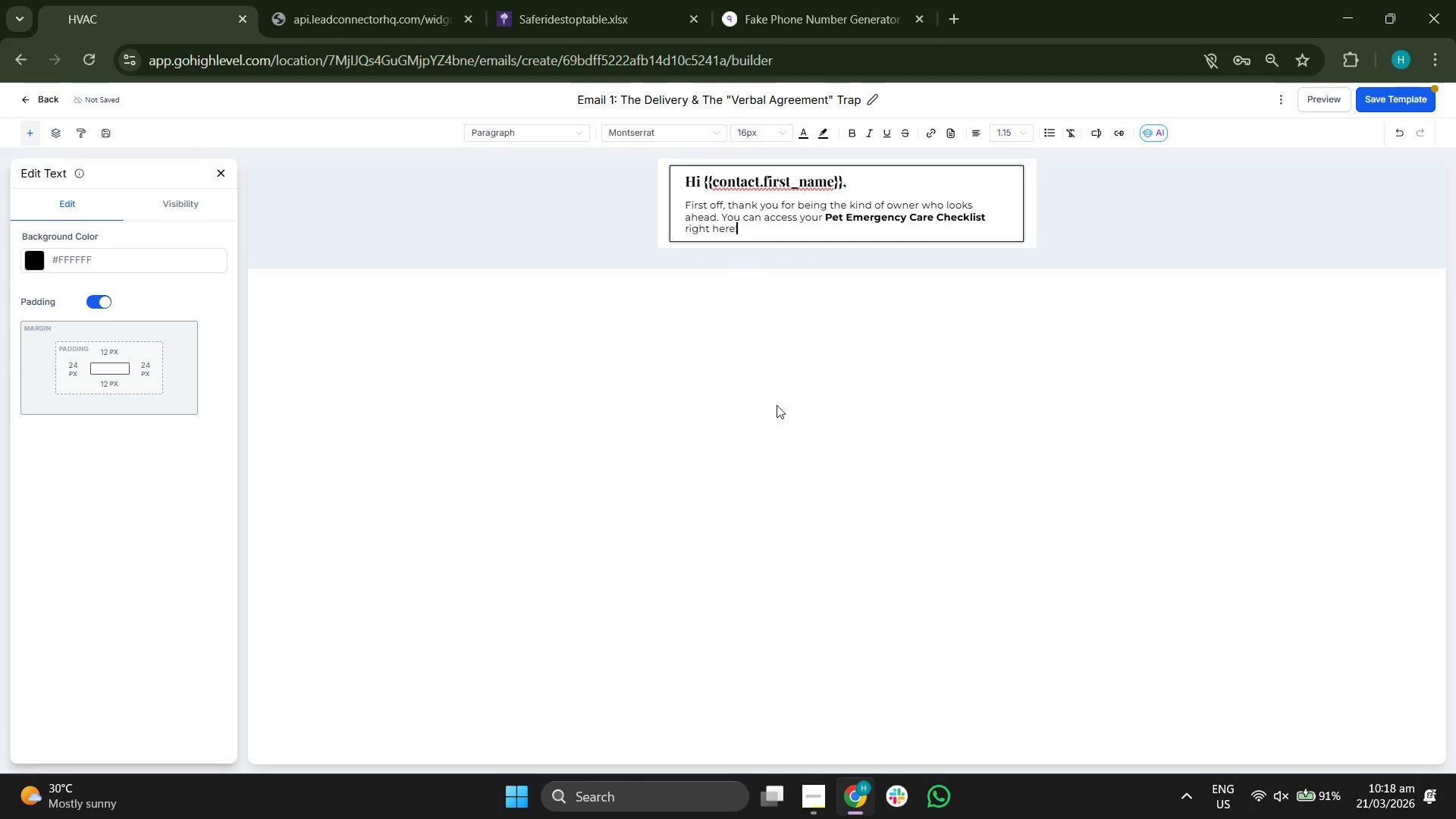 
wait(7.14)
 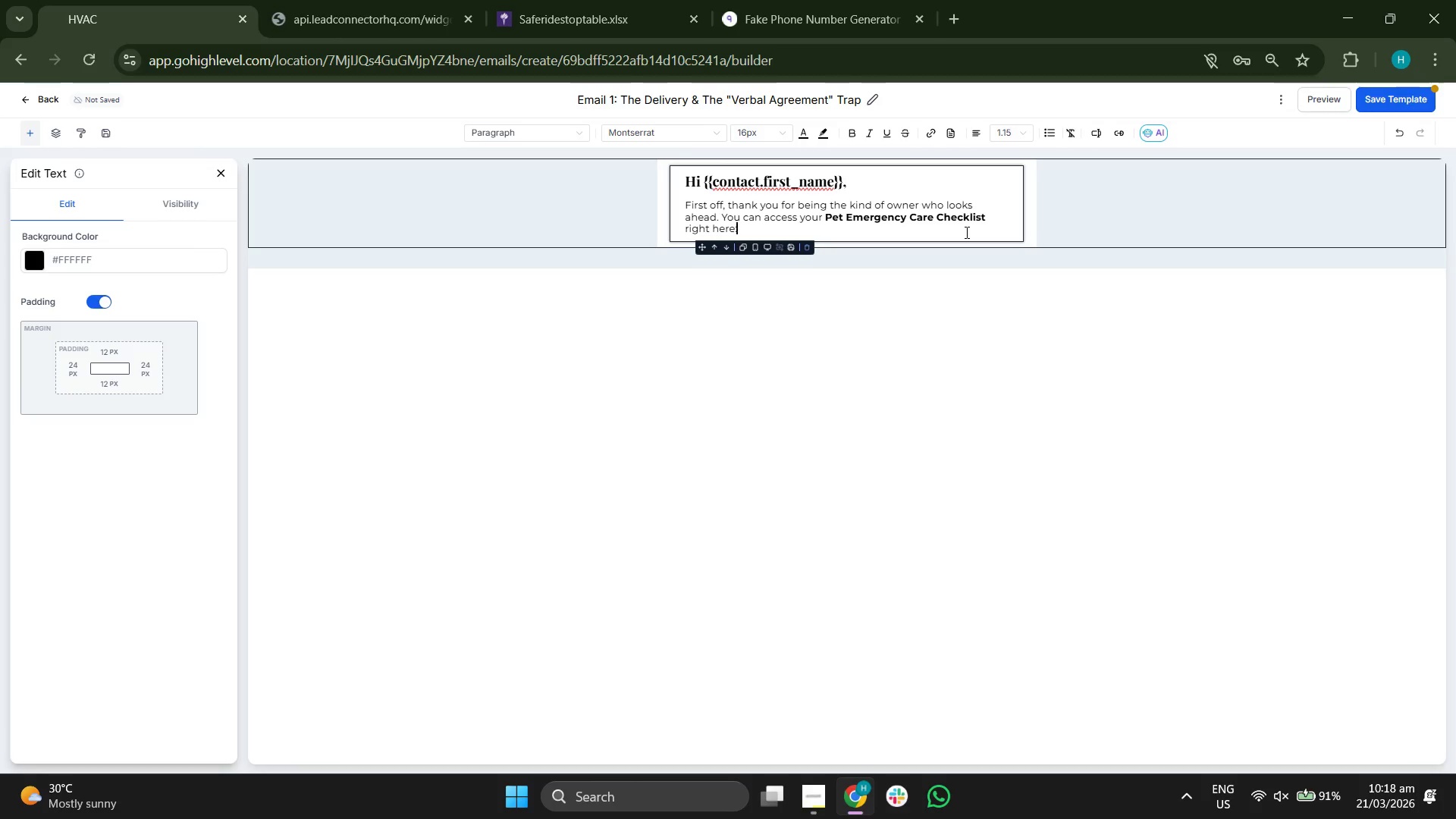 
left_click([1383, 105])
 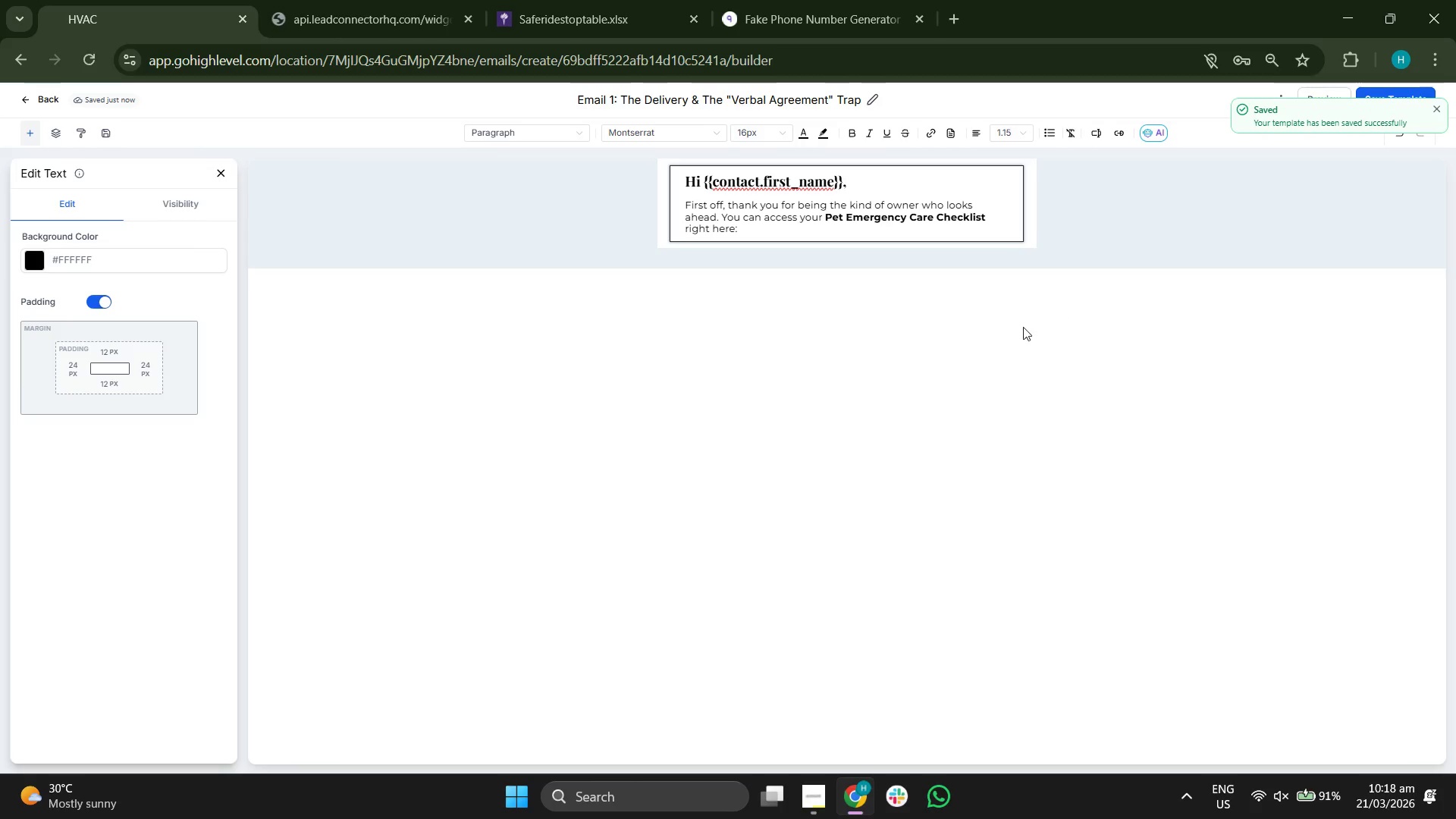 
left_click([928, 369])
 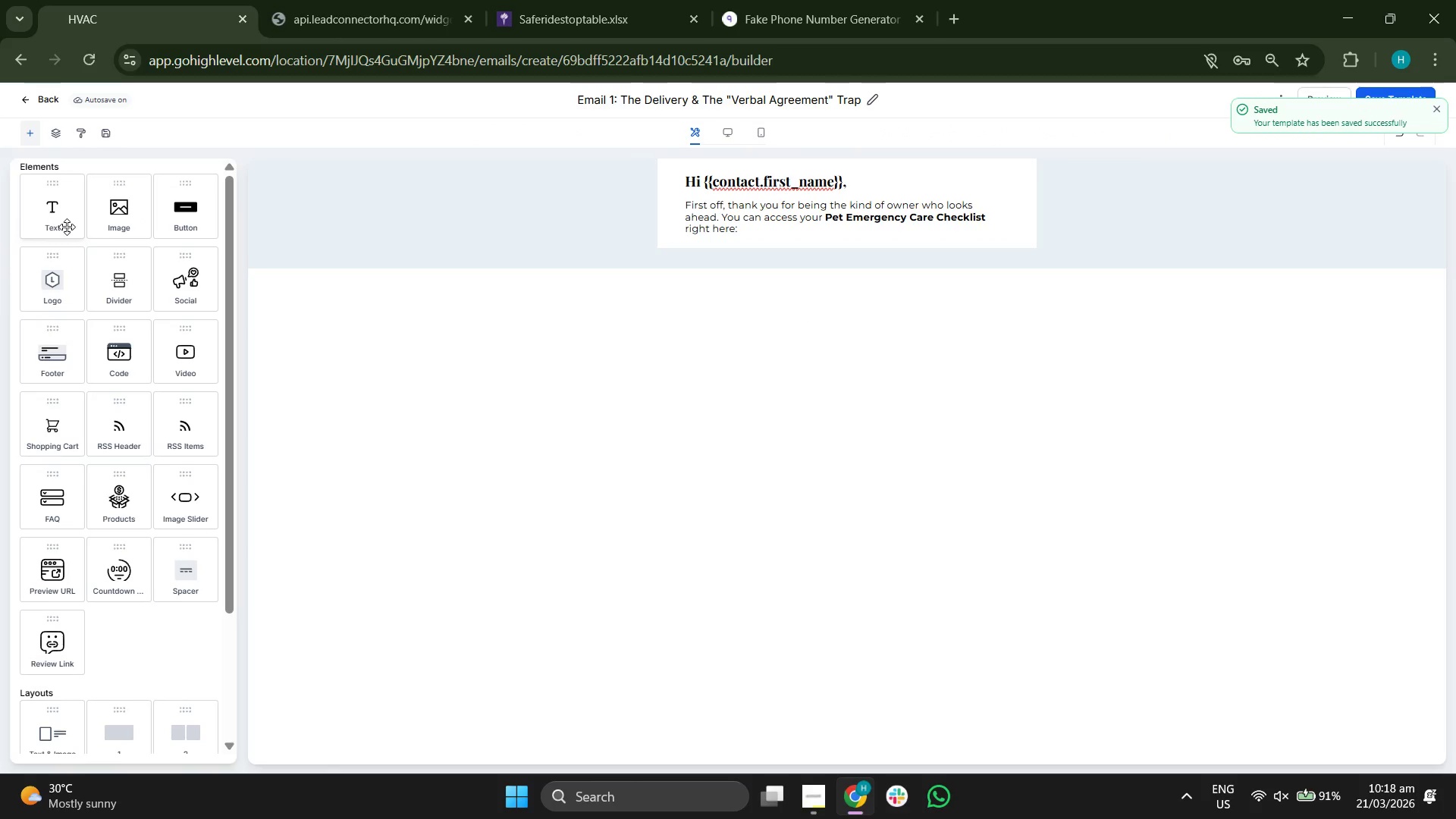 
left_click_drag(start_coordinate=[168, 222], to_coordinate=[796, 234])
 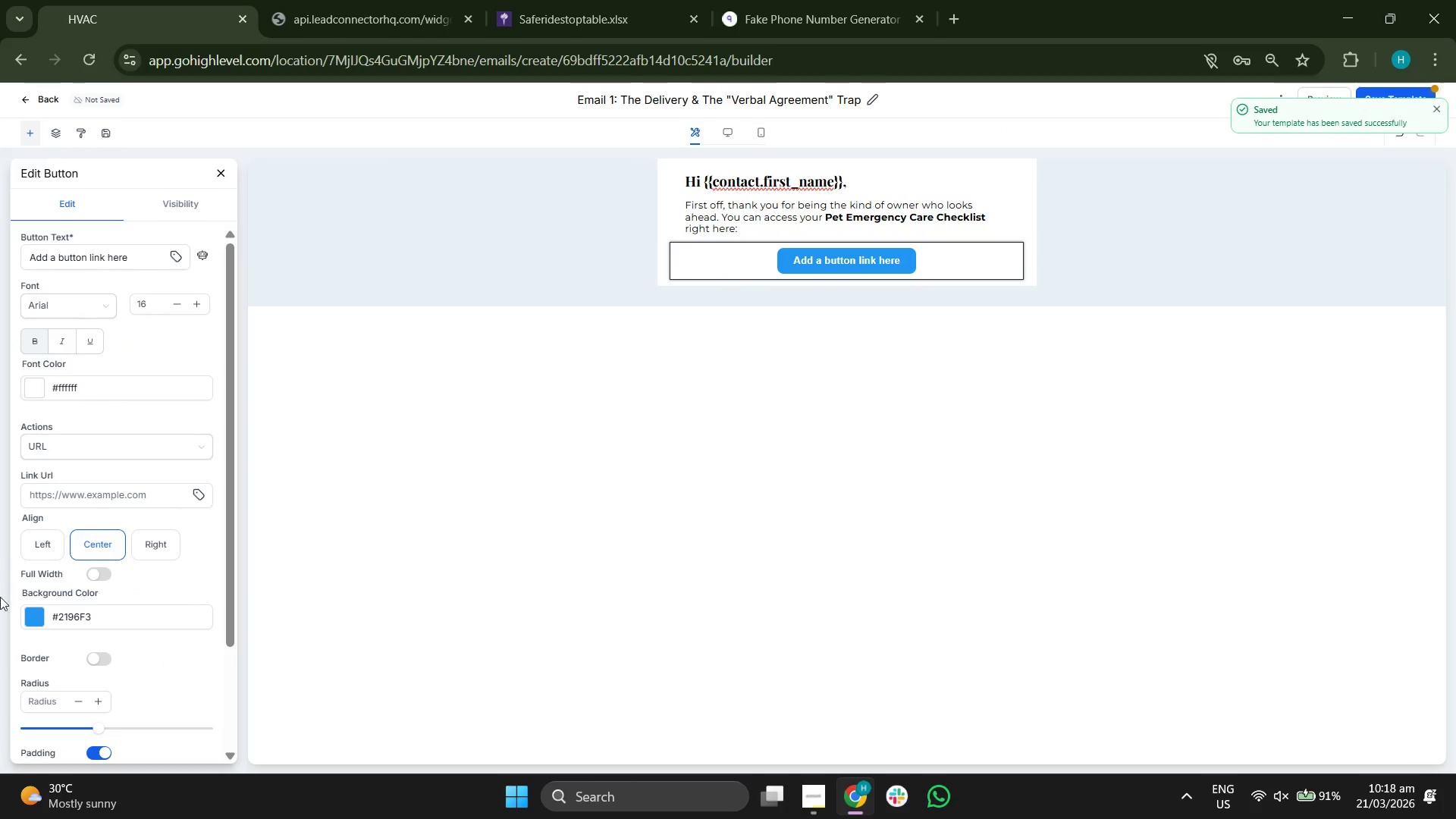 
left_click([37, 620])
 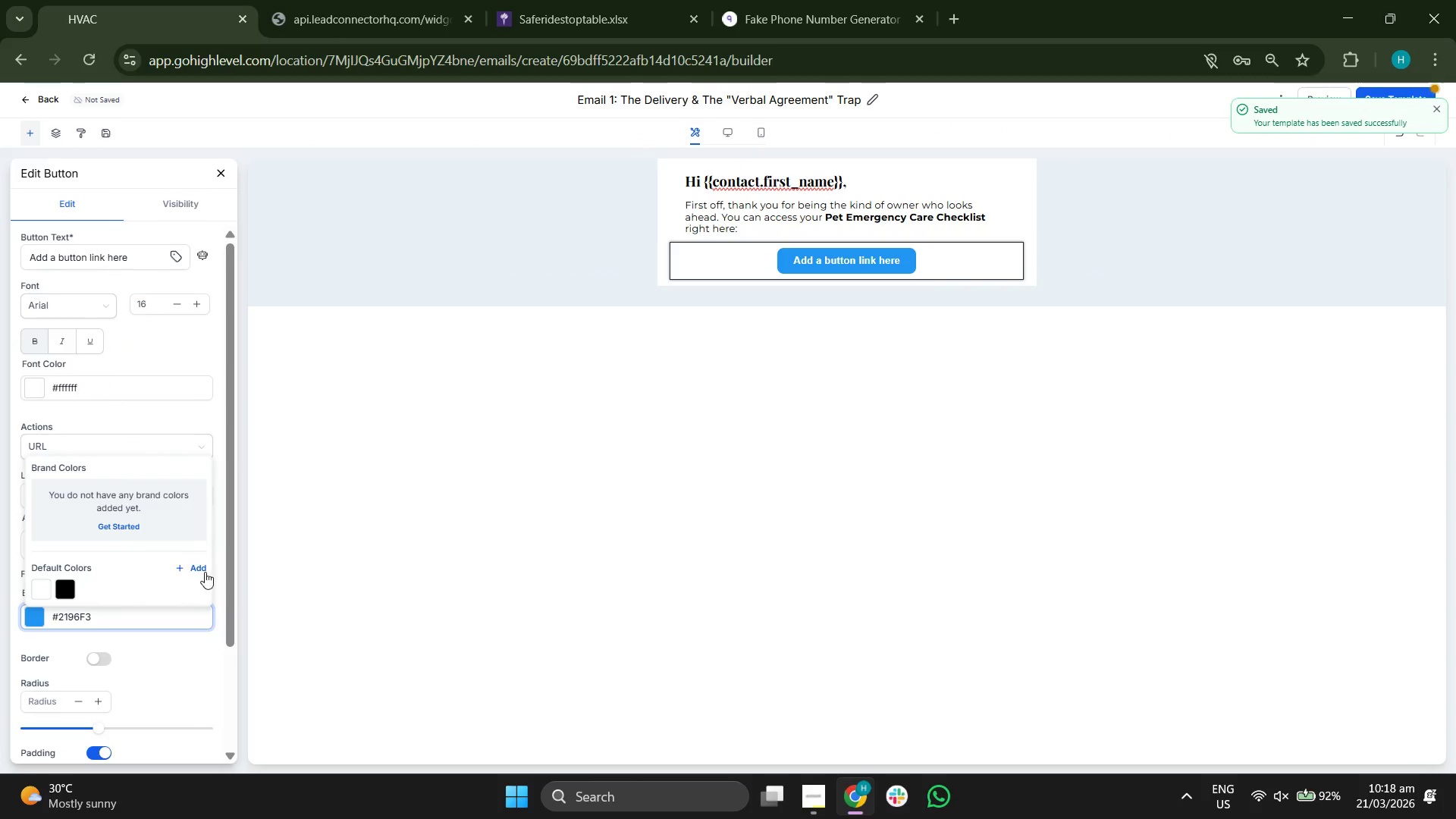 
left_click([197, 566])
 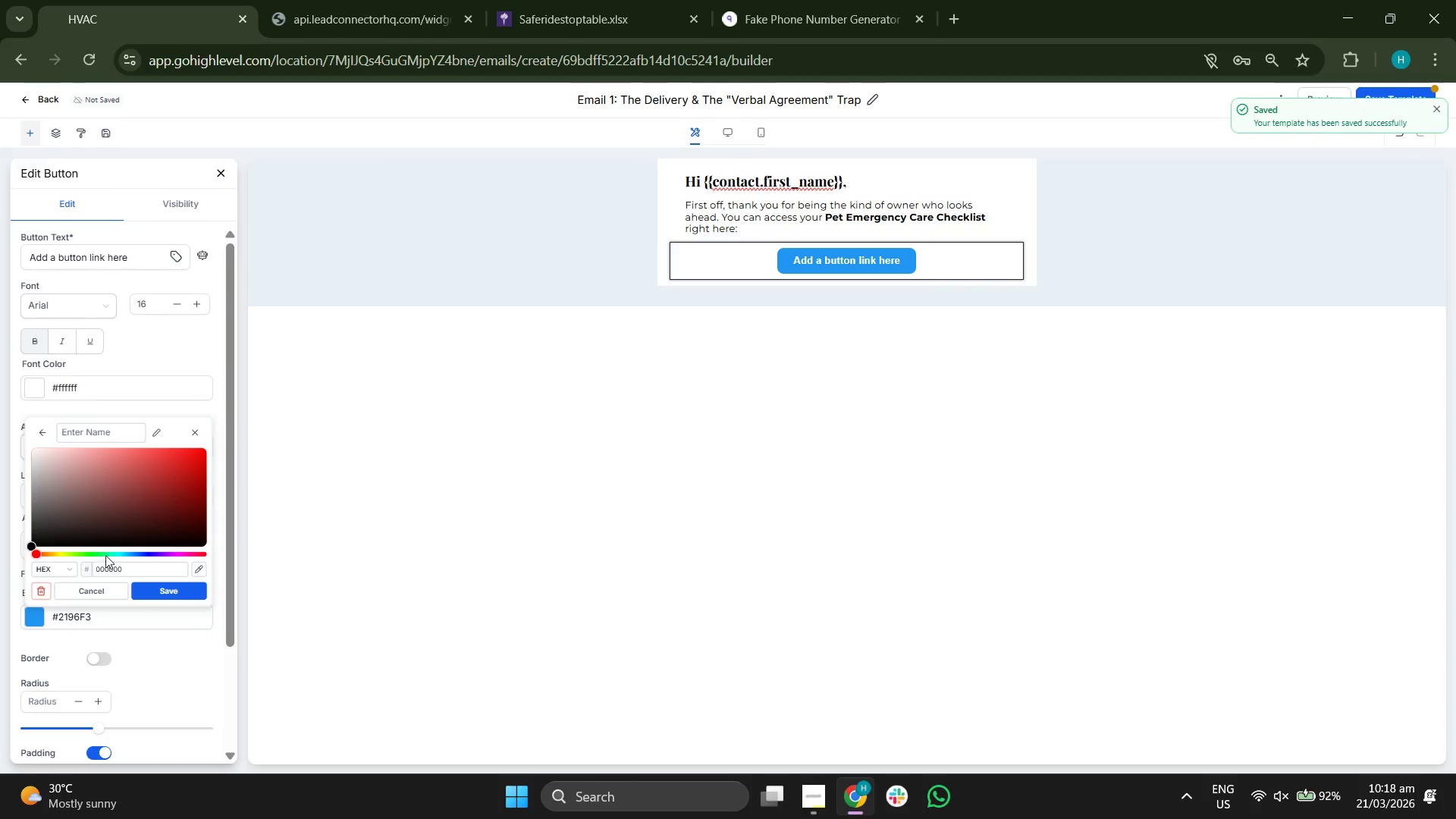 
left_click_drag(start_coordinate=[112, 552], to_coordinate=[120, 553])
 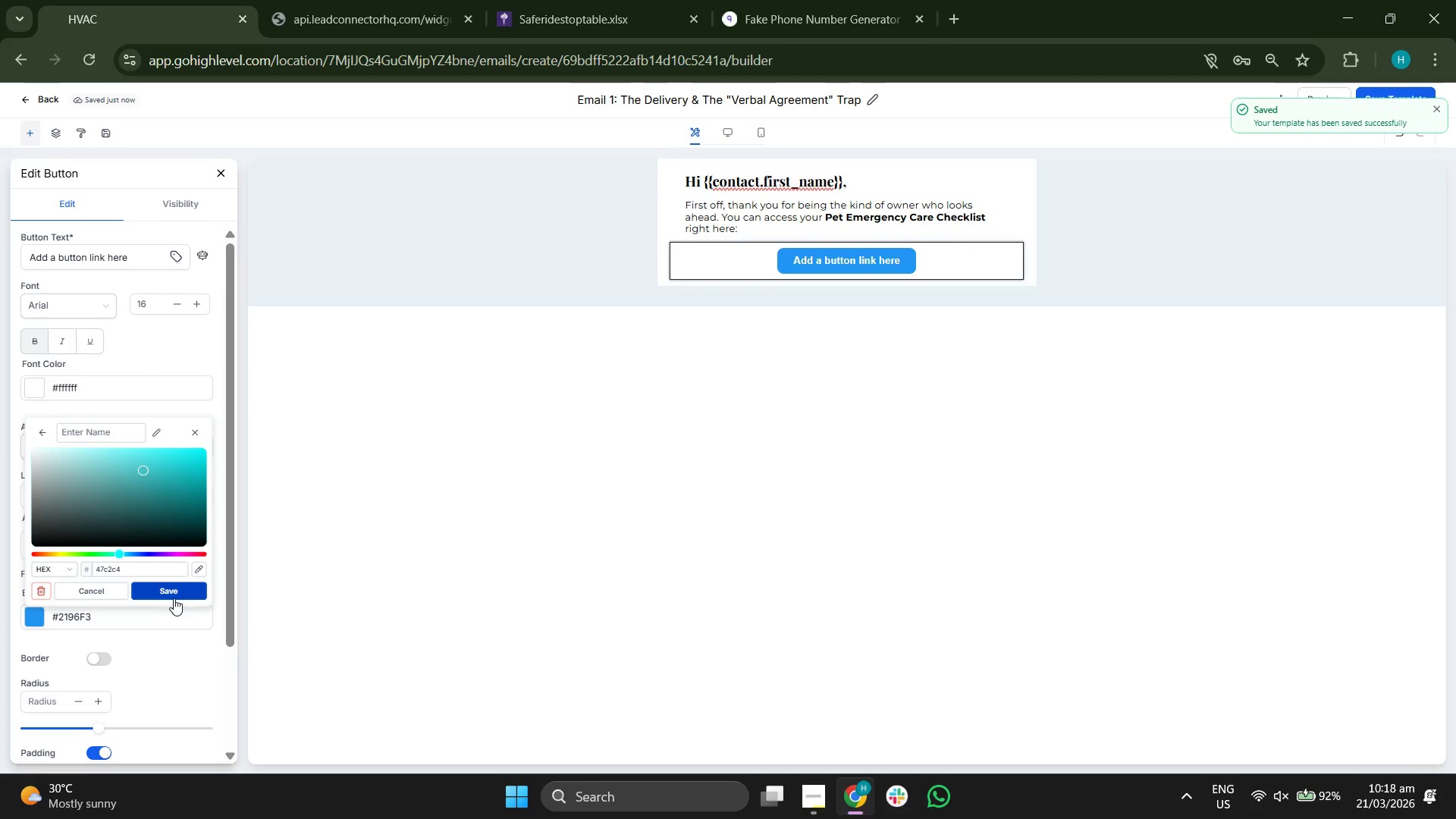 
left_click([175, 592])
 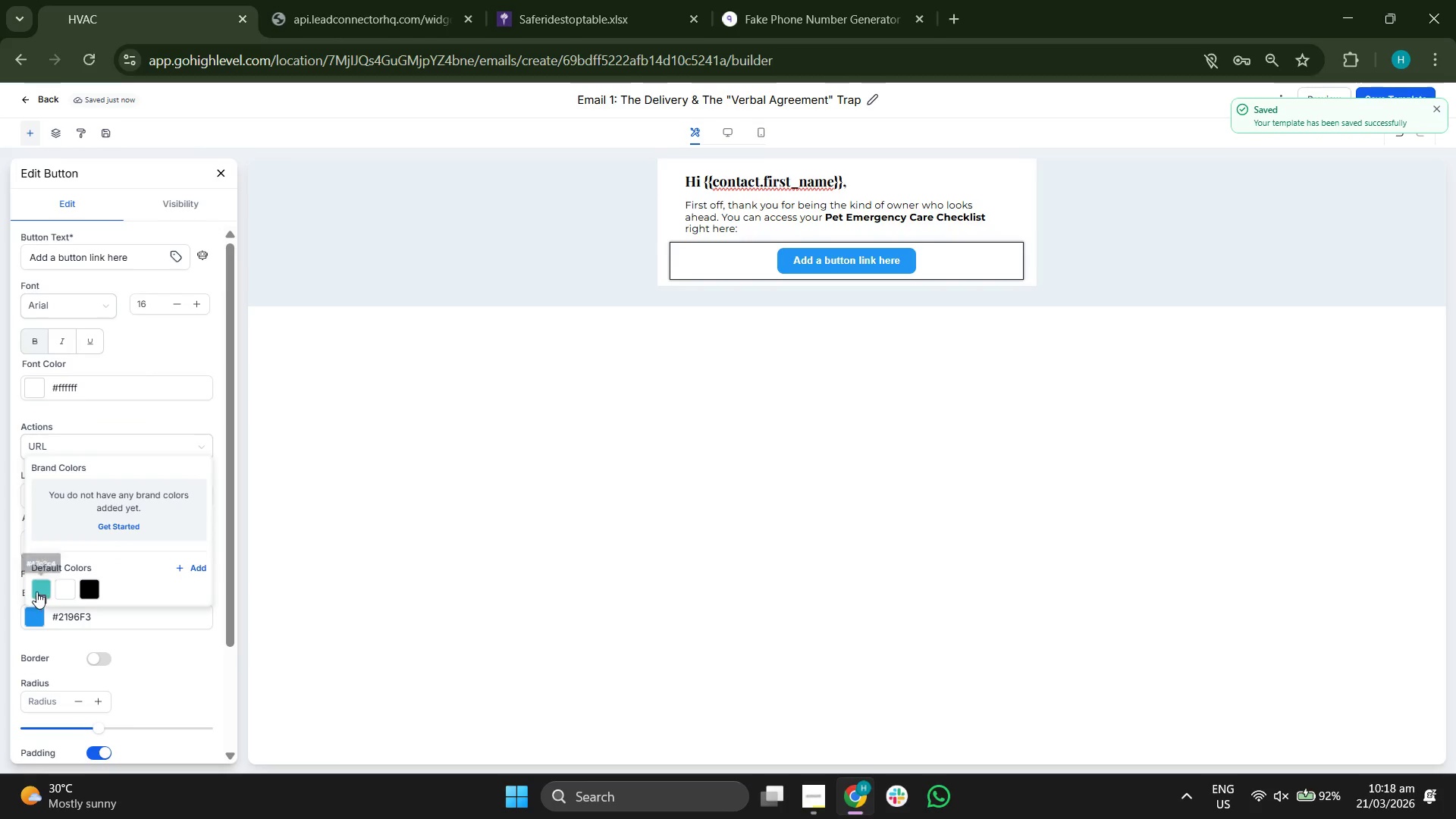 
left_click([36, 590])
 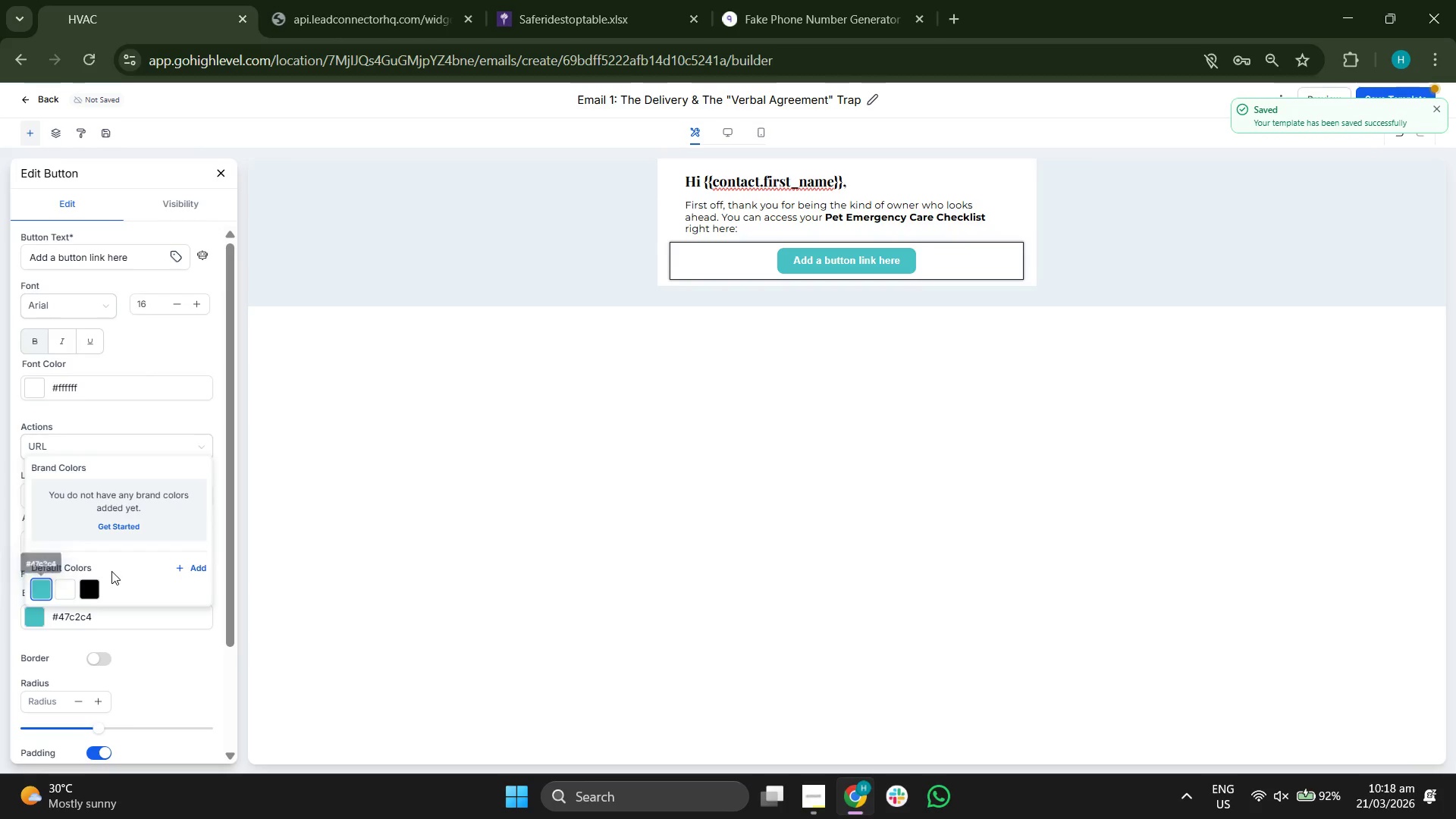 
left_click([197, 564])
 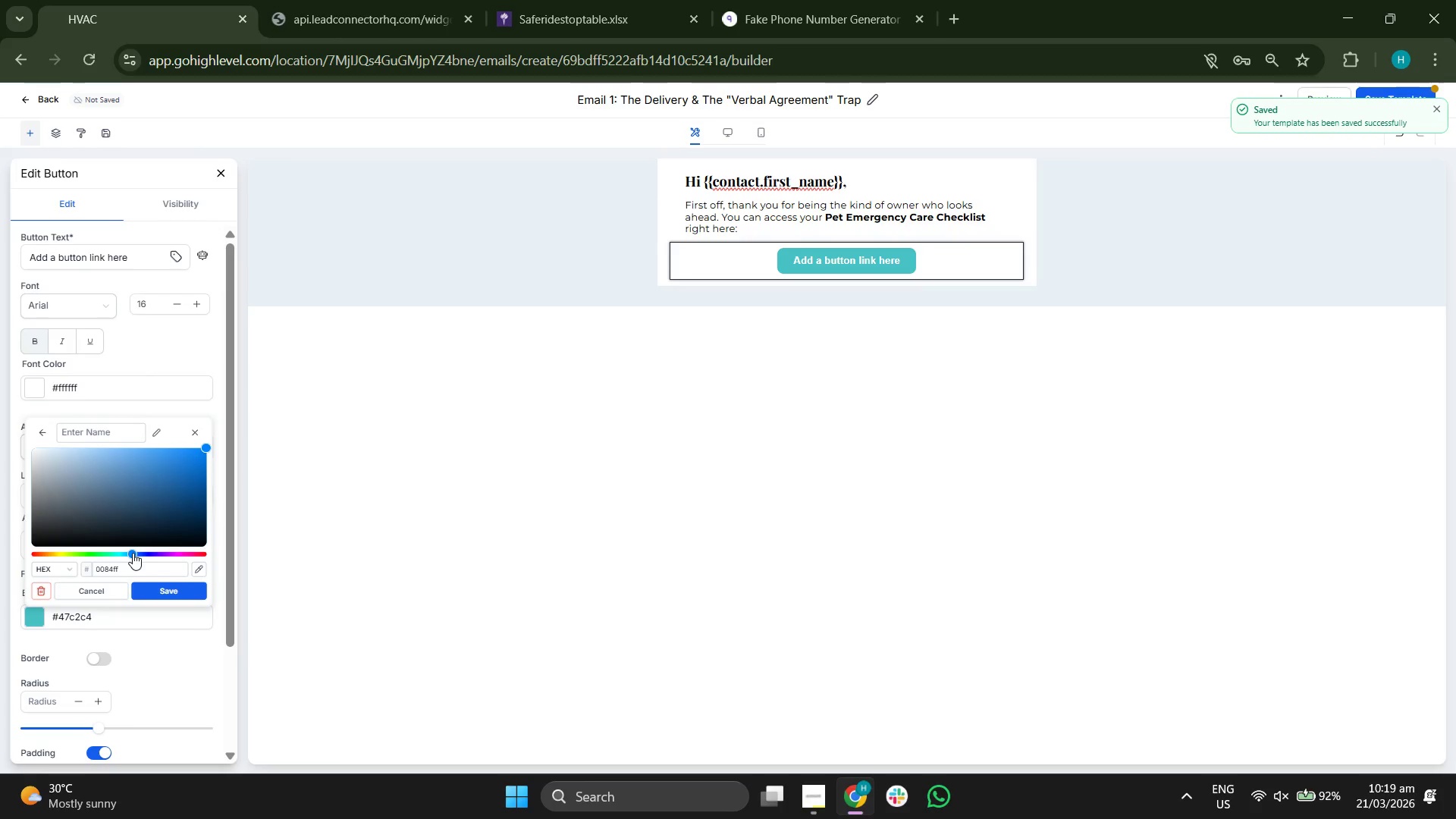 
left_click_drag(start_coordinate=[158, 497], to_coordinate=[156, 505])
 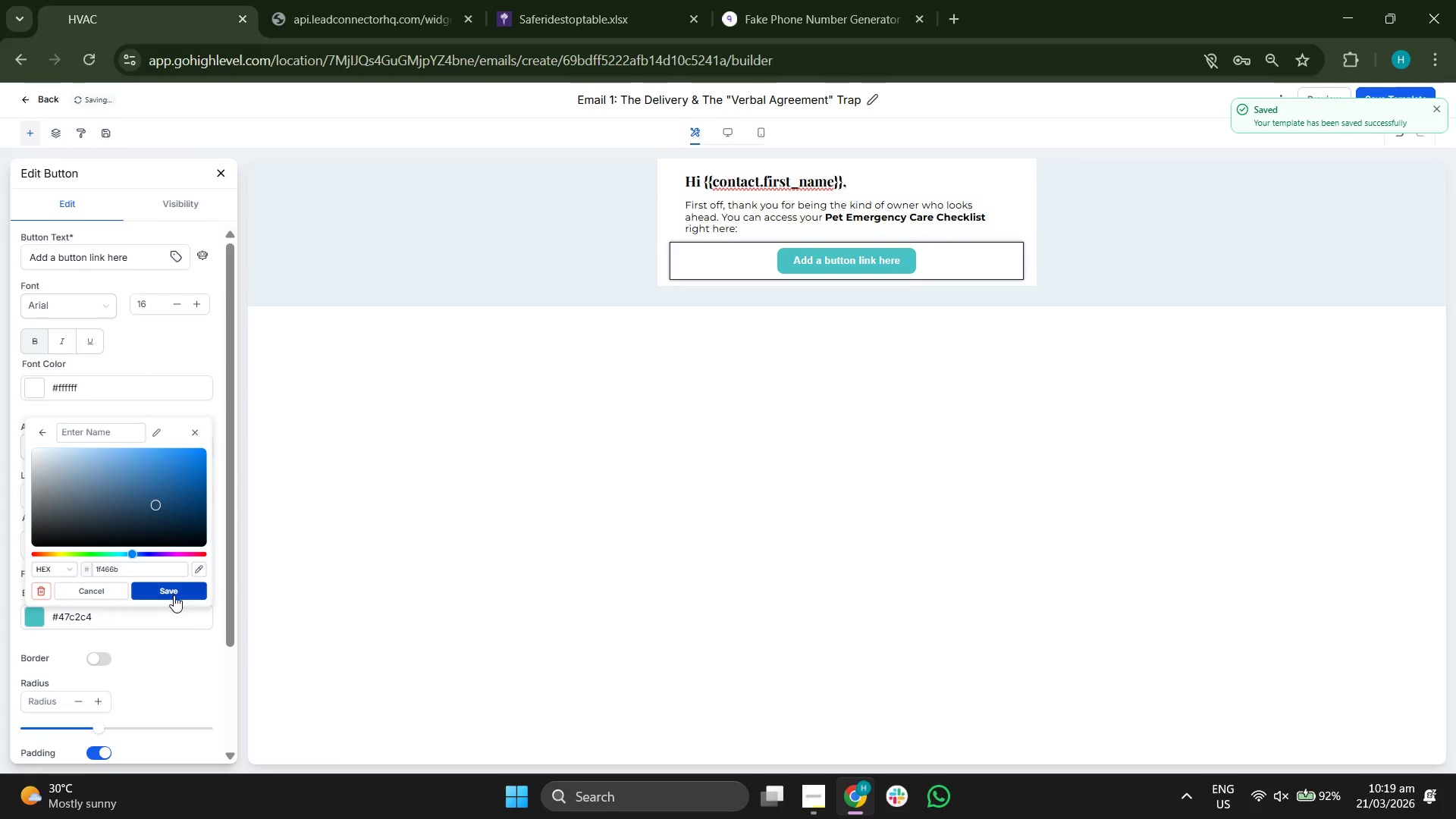 
left_click([174, 595])
 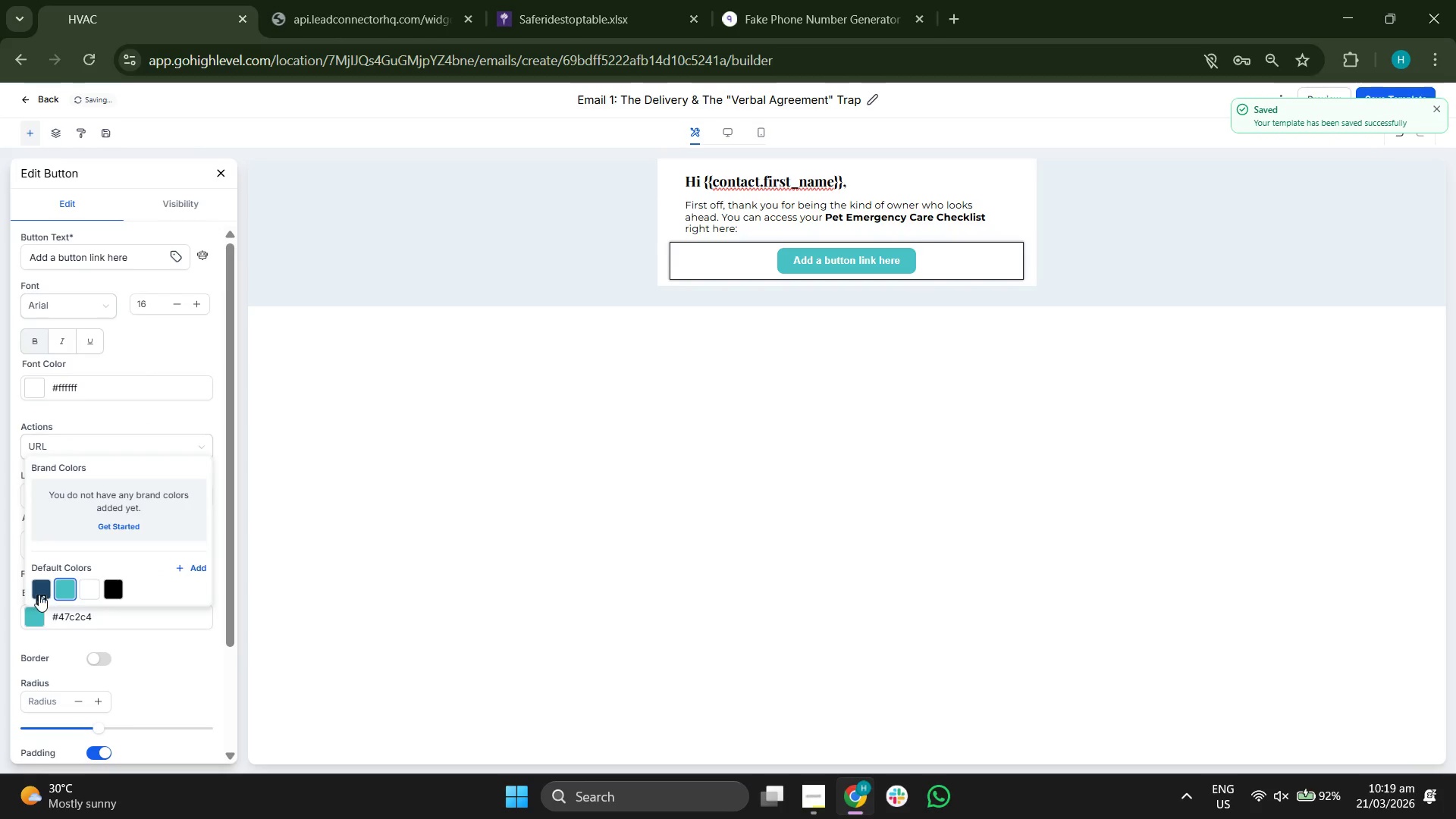 
left_click([39, 590])
 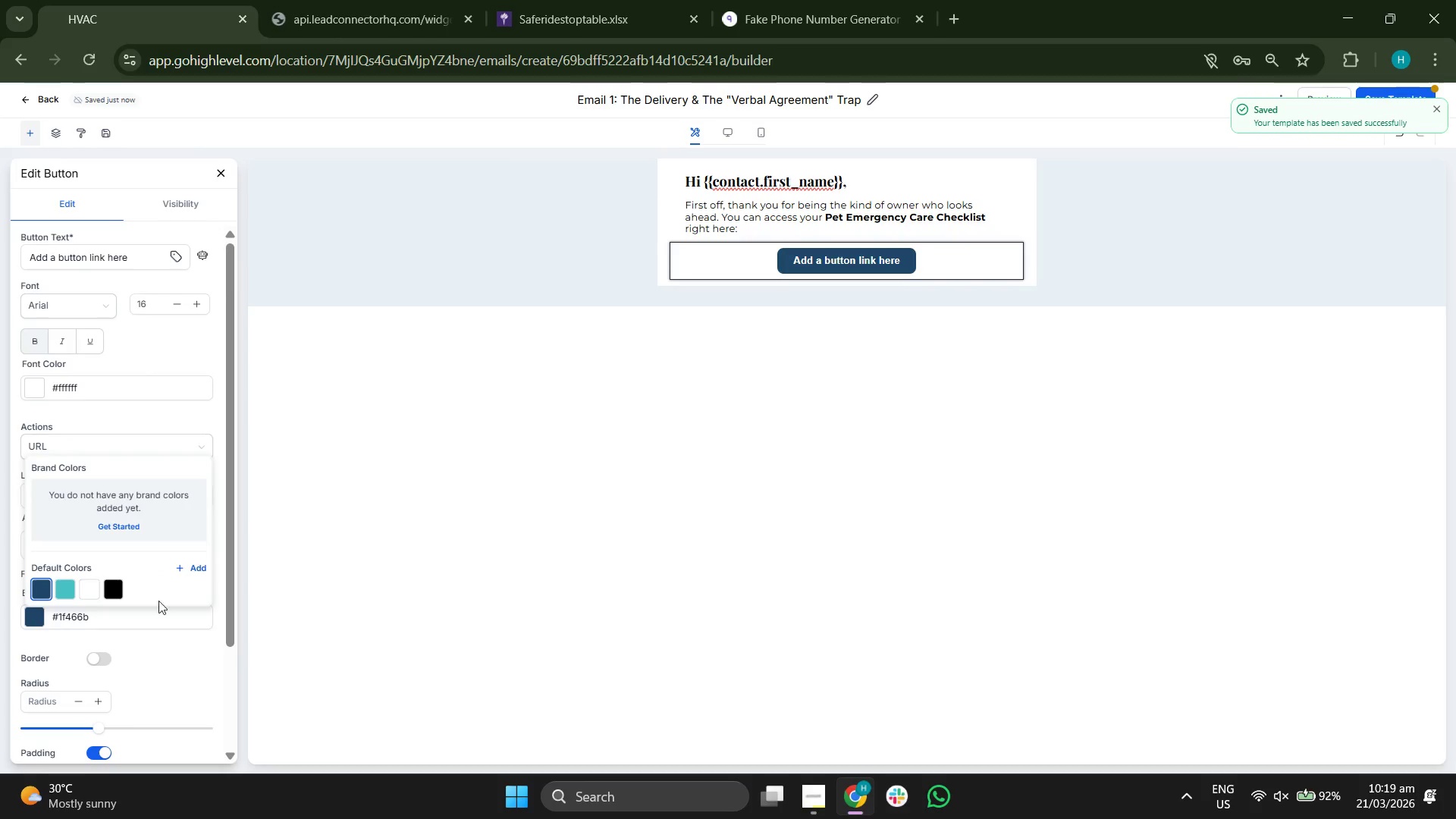 
scroll: coordinate [140, 651], scroll_direction: down, amount: 2.0
 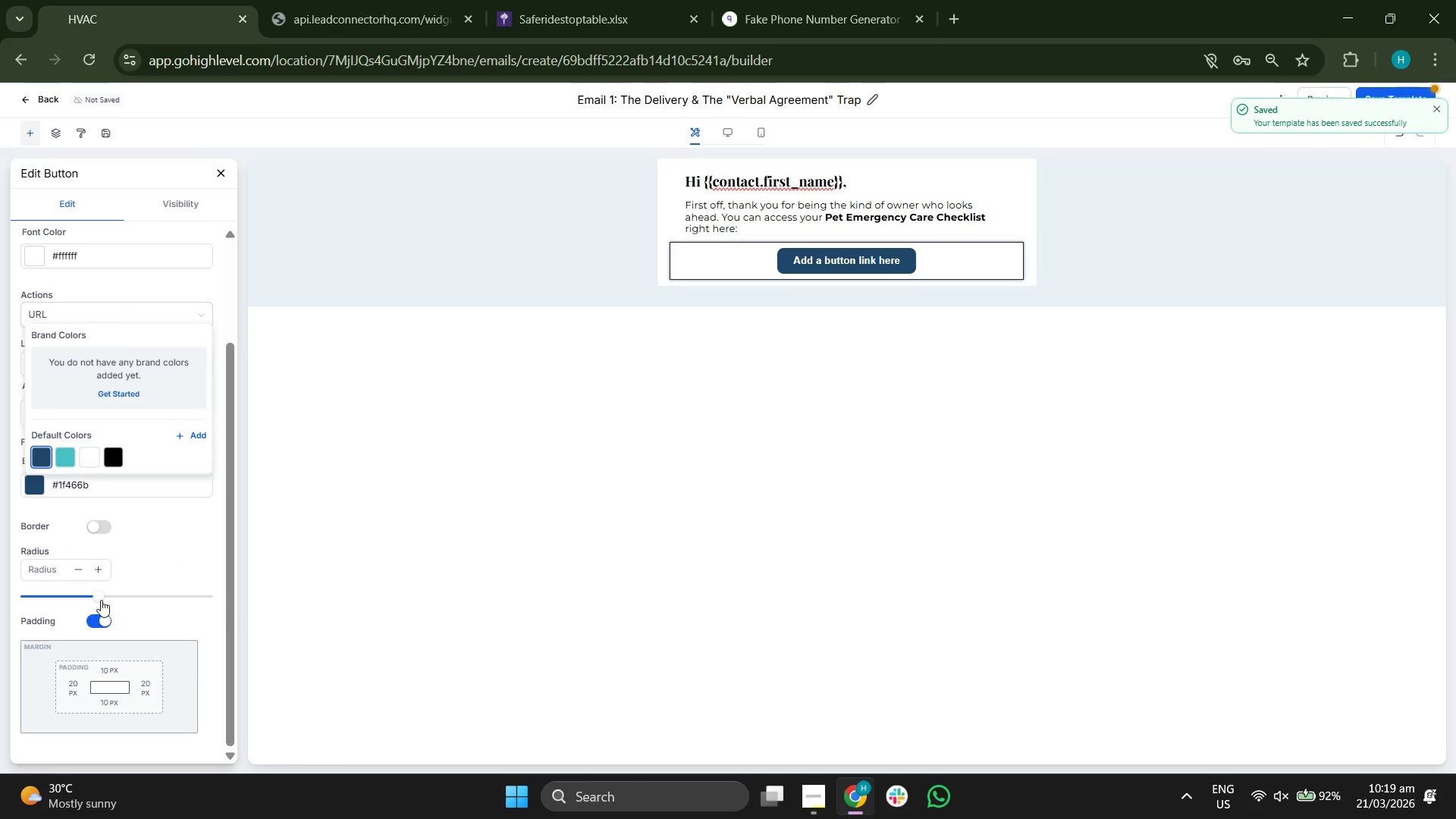 
left_click_drag(start_coordinate=[100, 598], to_coordinate=[172, 598])
 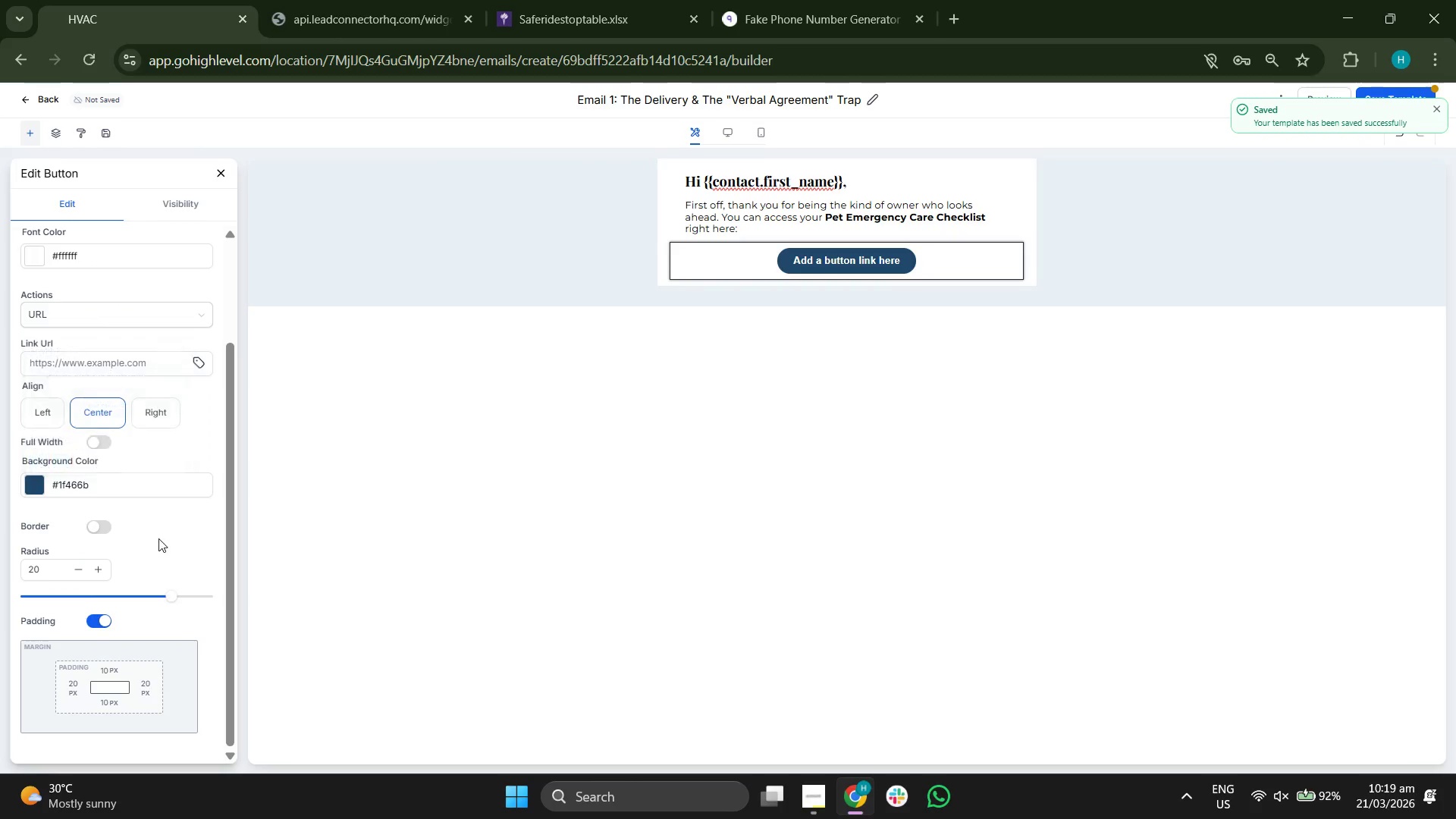 
scroll: coordinate [158, 540], scroll_direction: up, amount: 4.0
 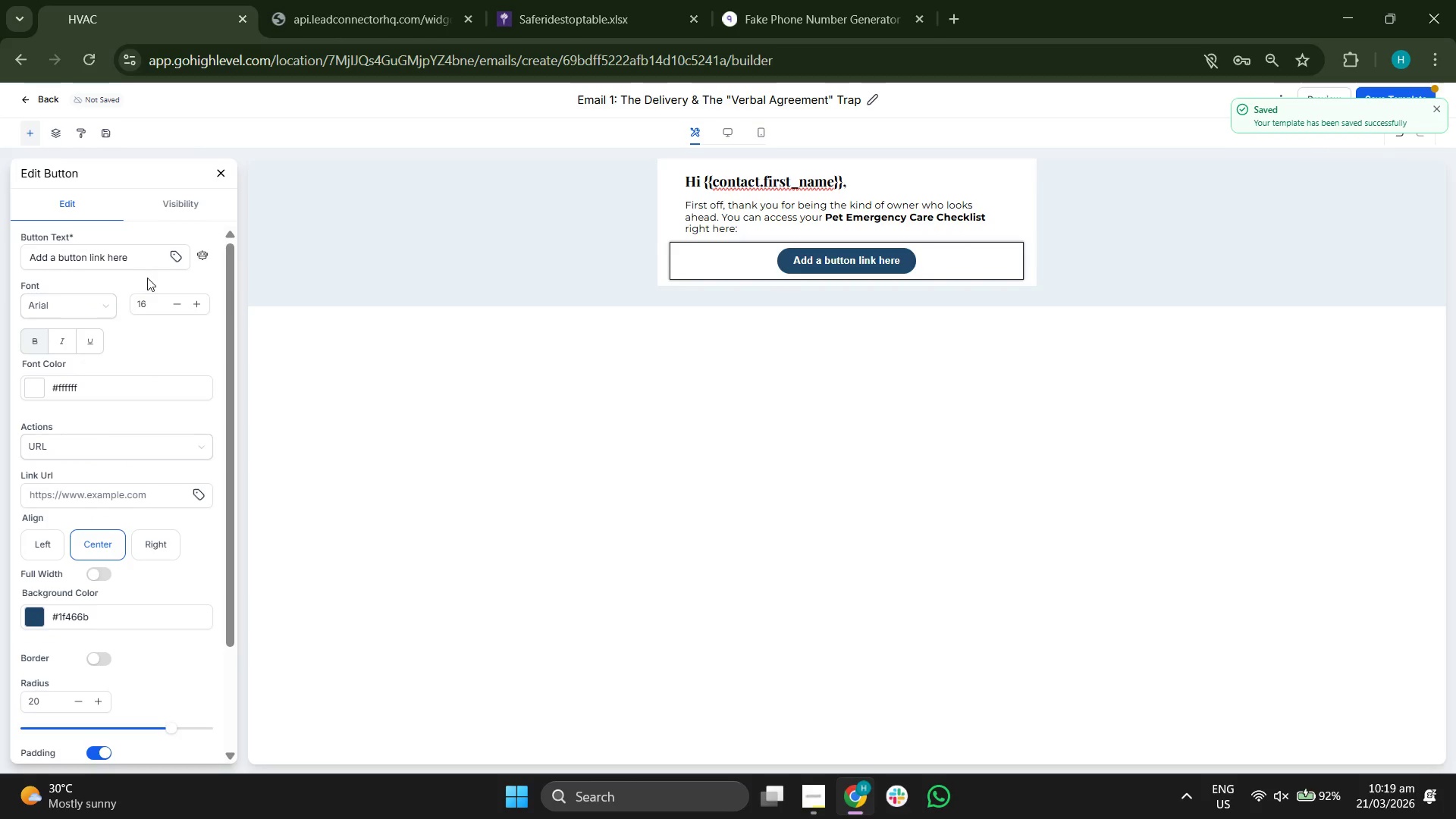 
left_click([149, 260])
 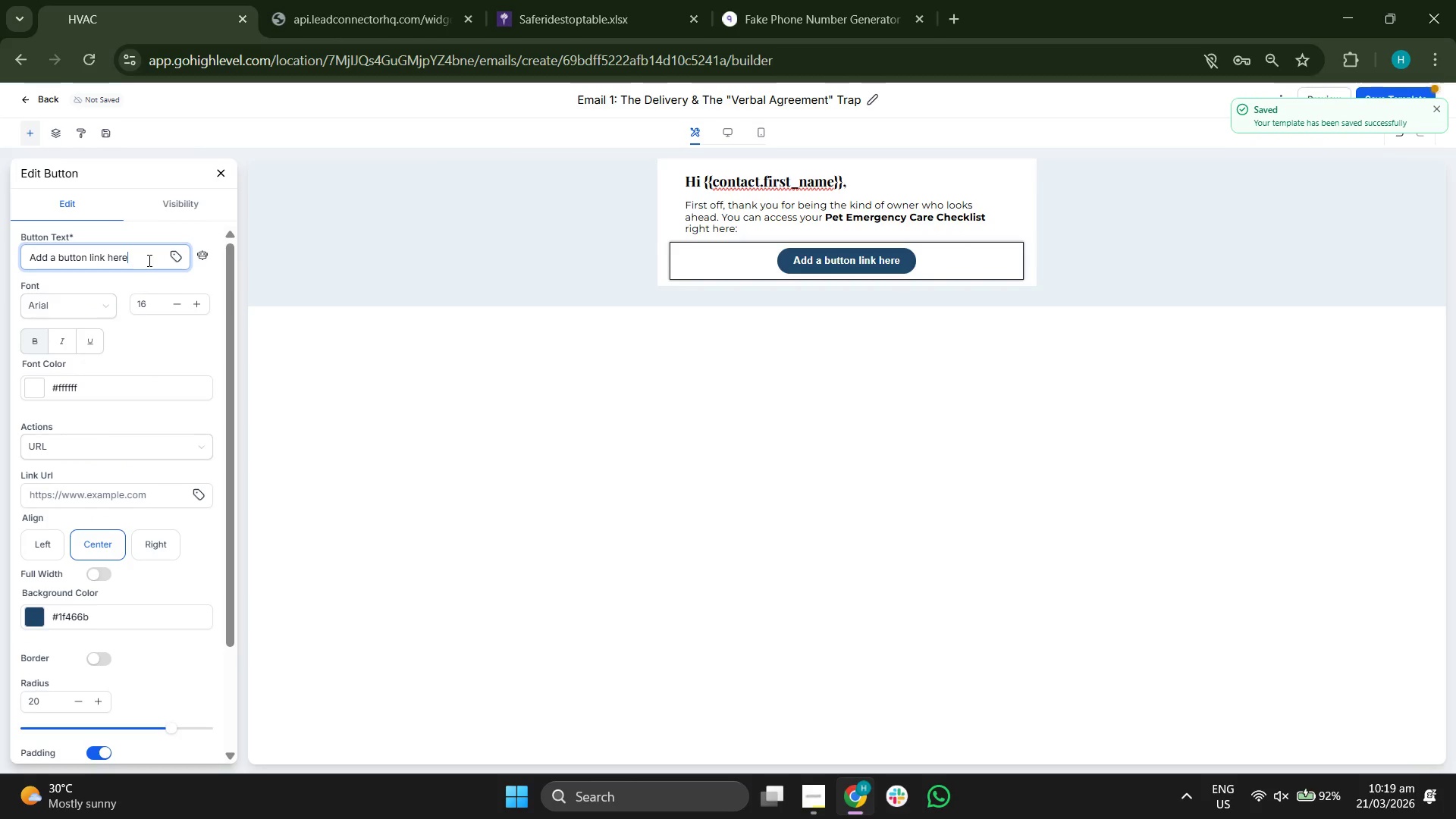 
hold_key(key=Backspace, duration=0.83)
 